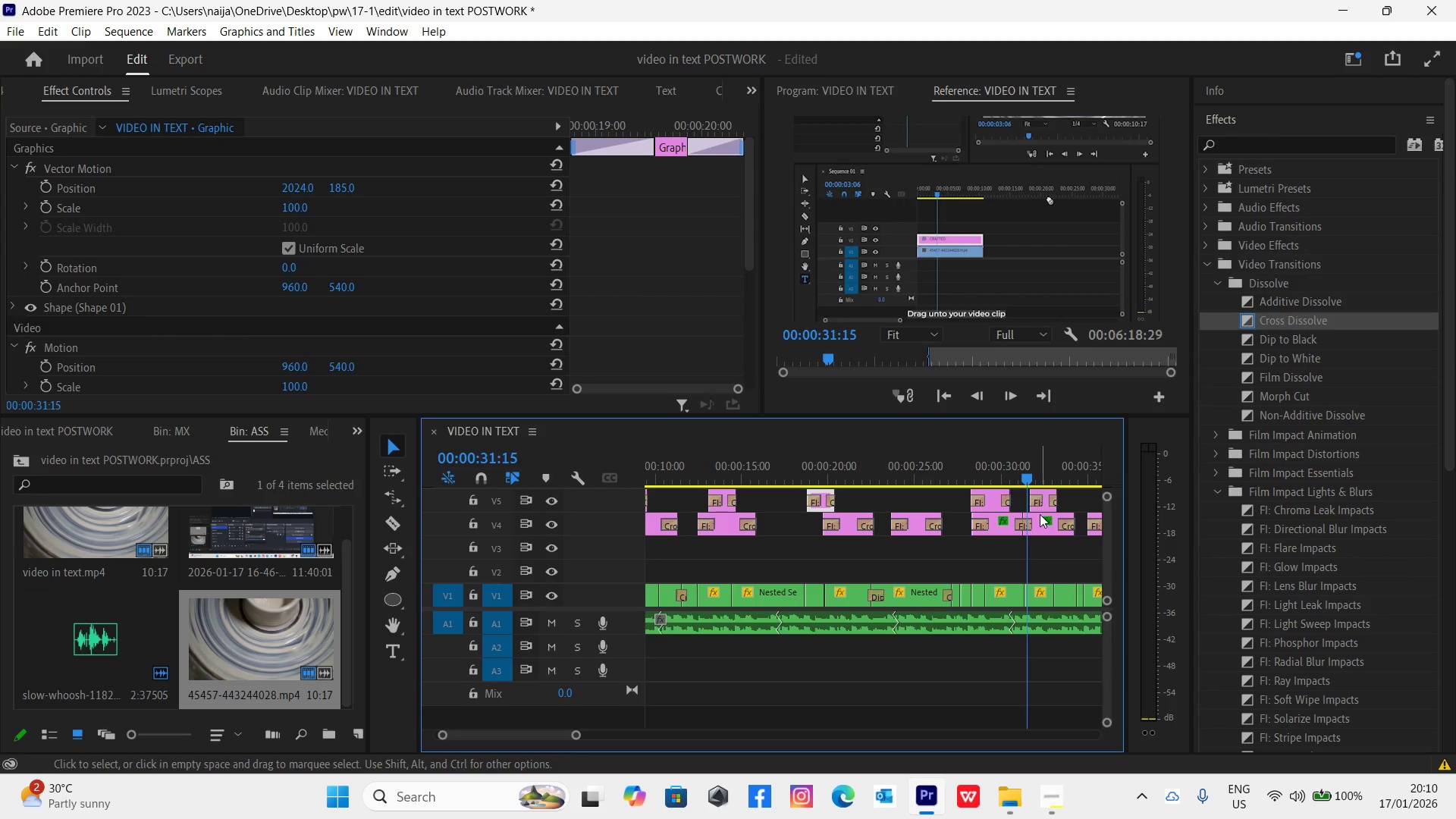 
key(Control+S)
 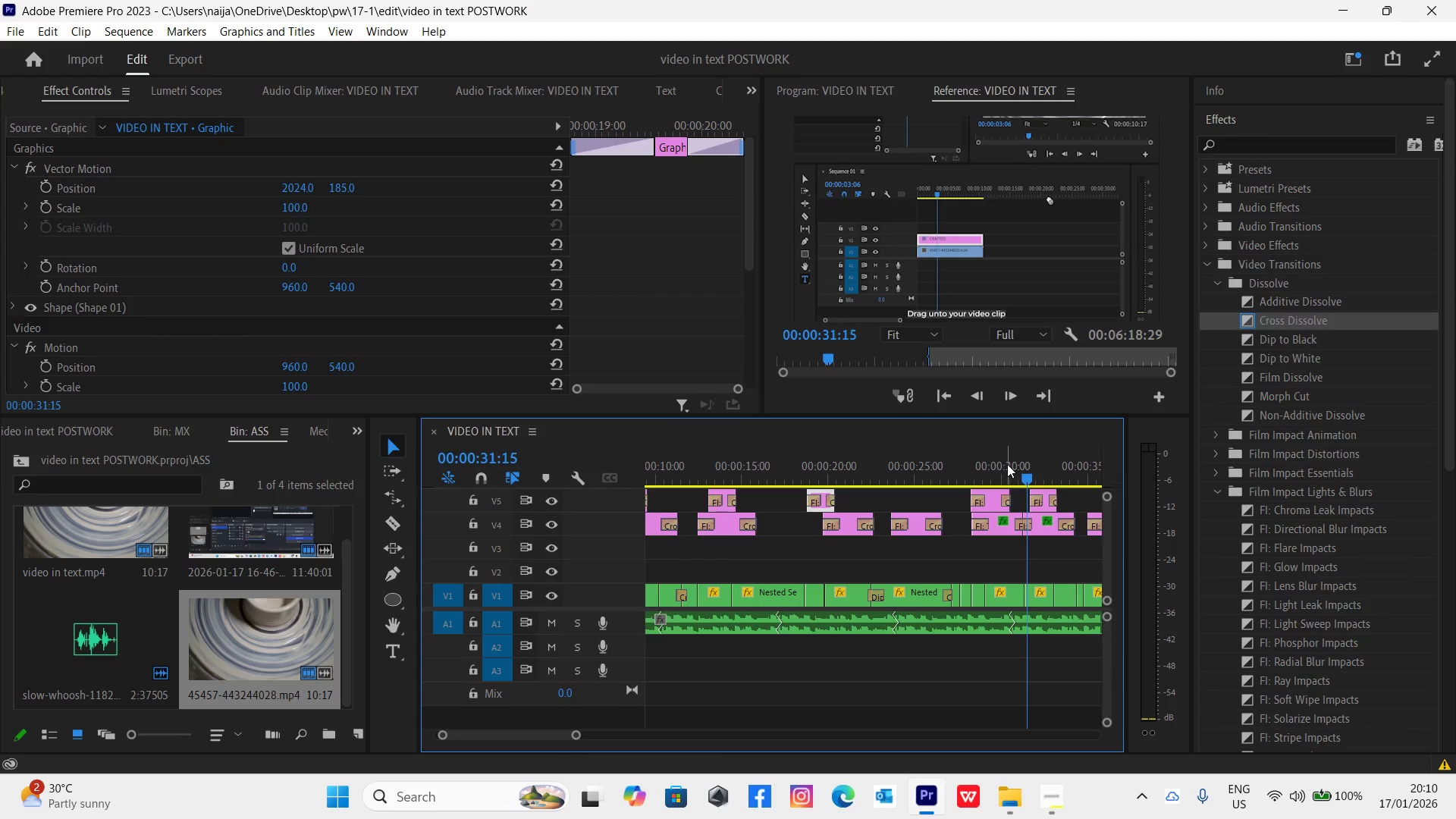 
key(Space)
 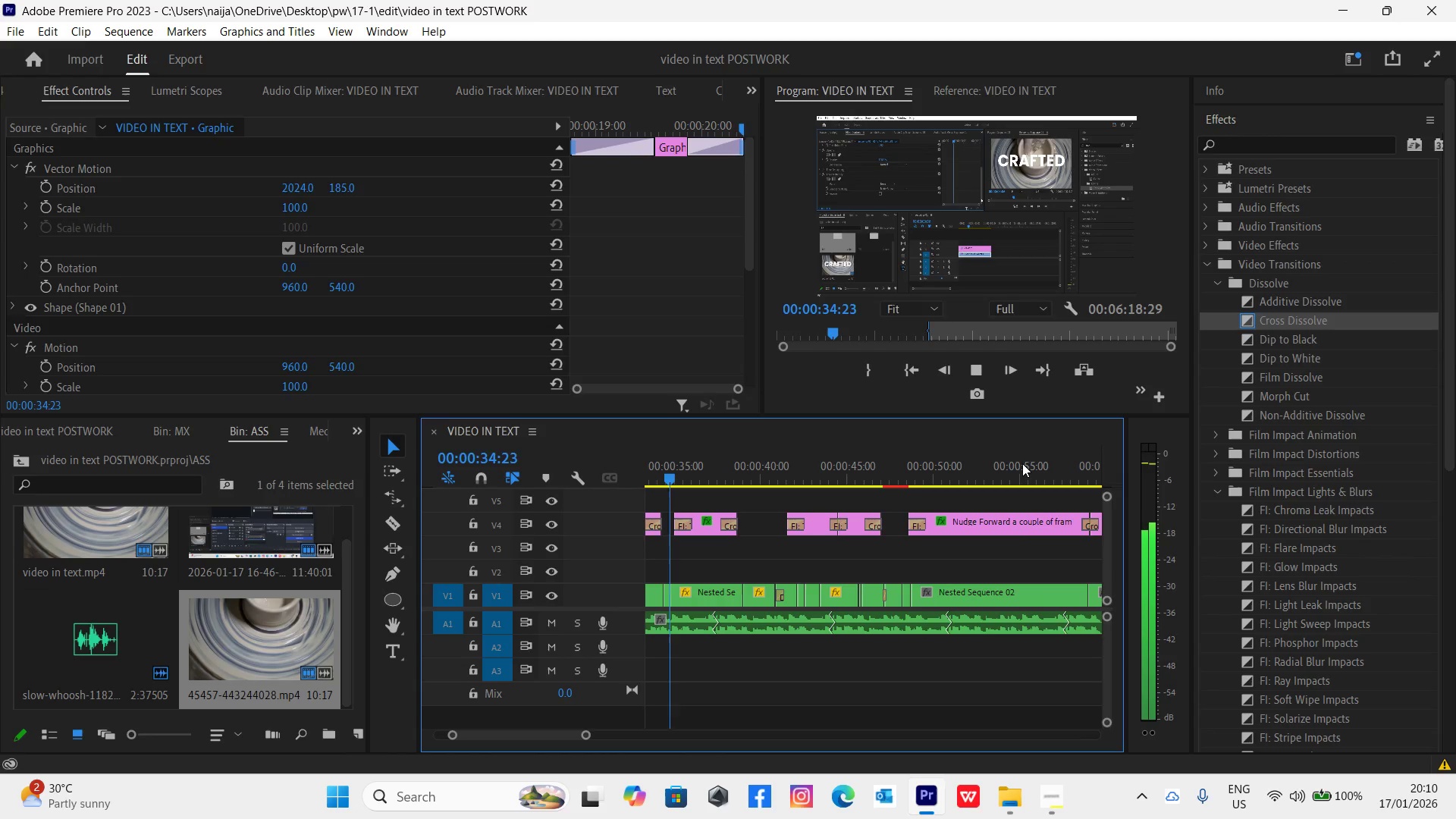 
key(Space)
 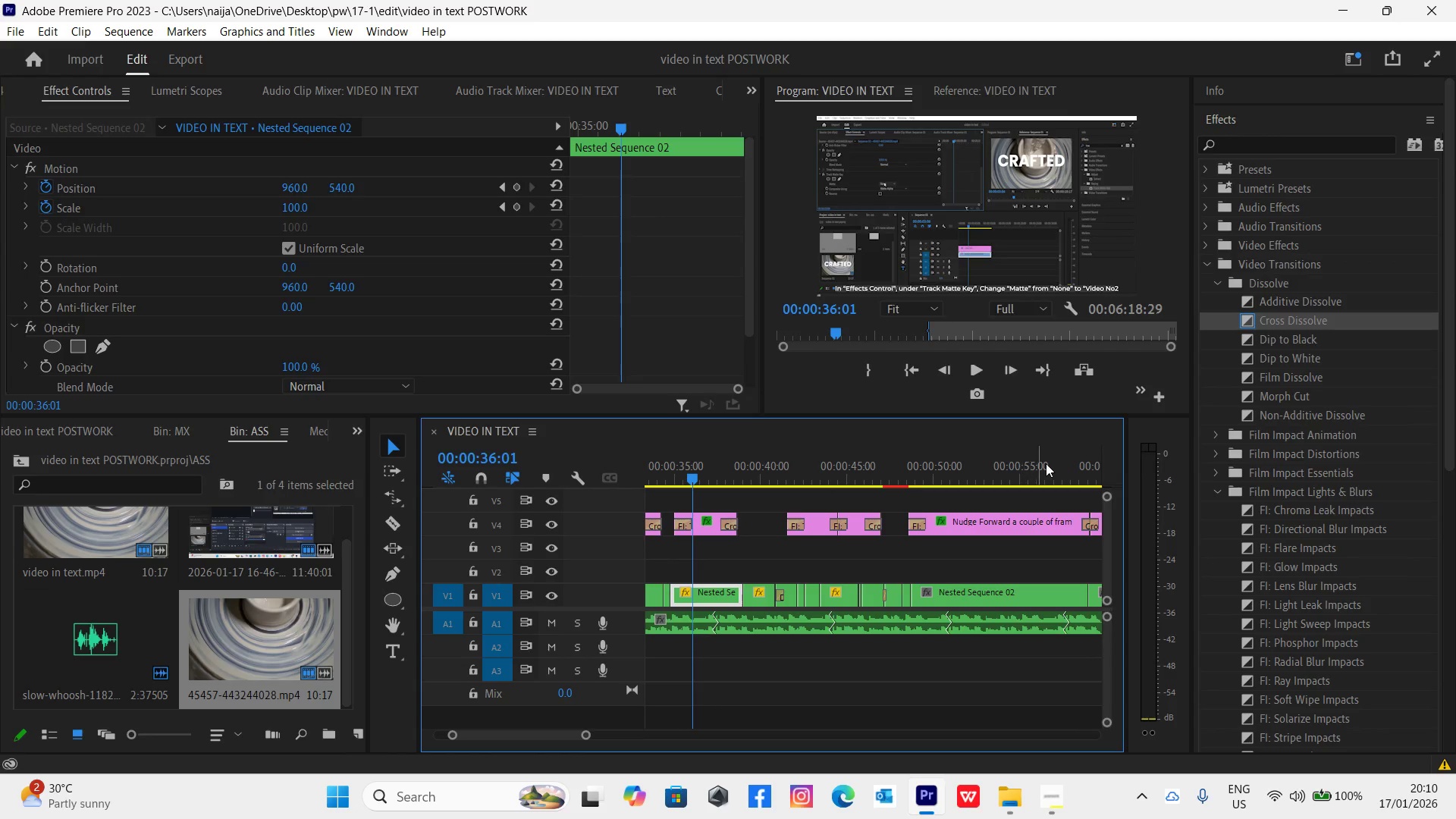 
key(Space)
 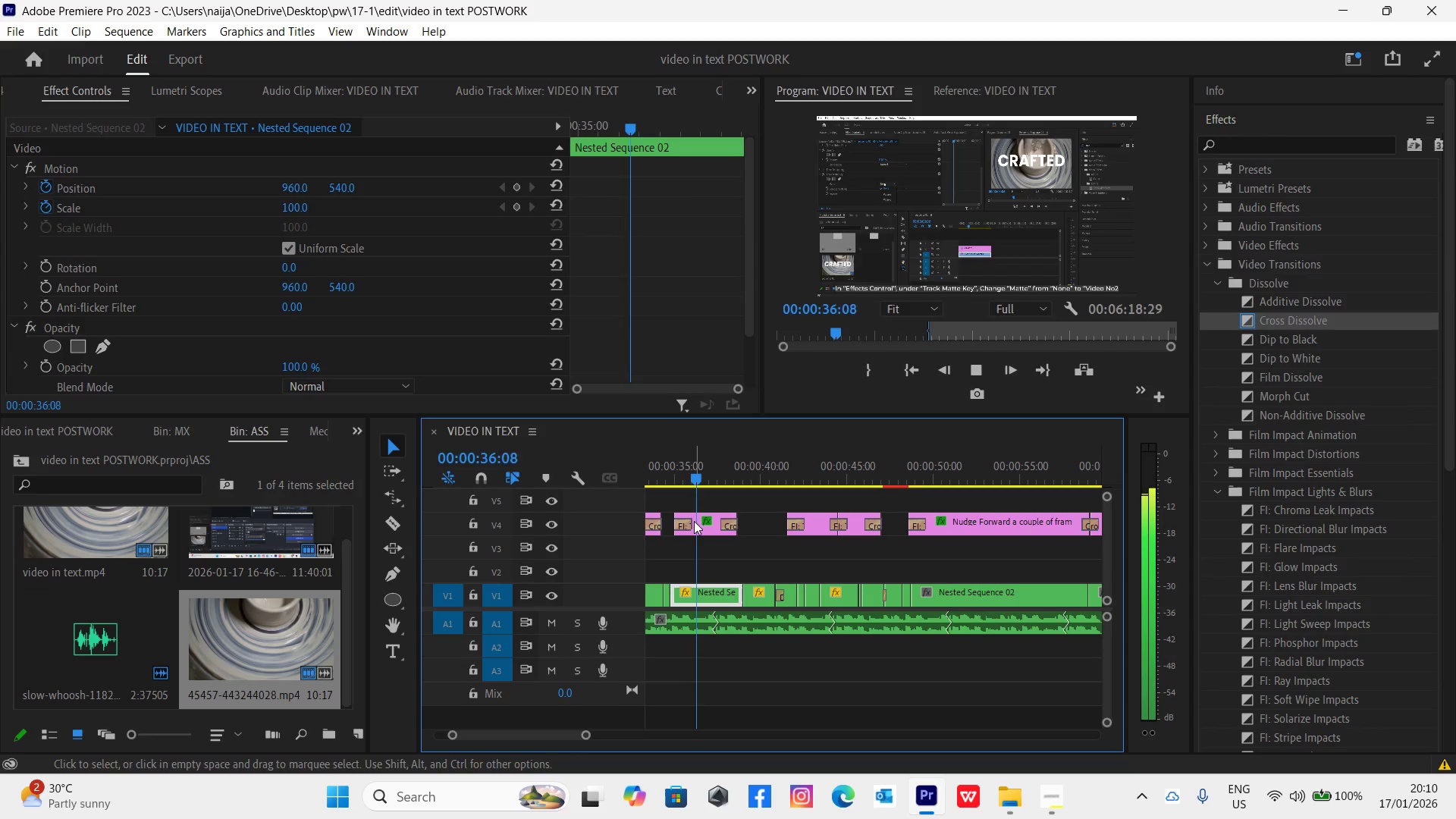 
key(Space)
 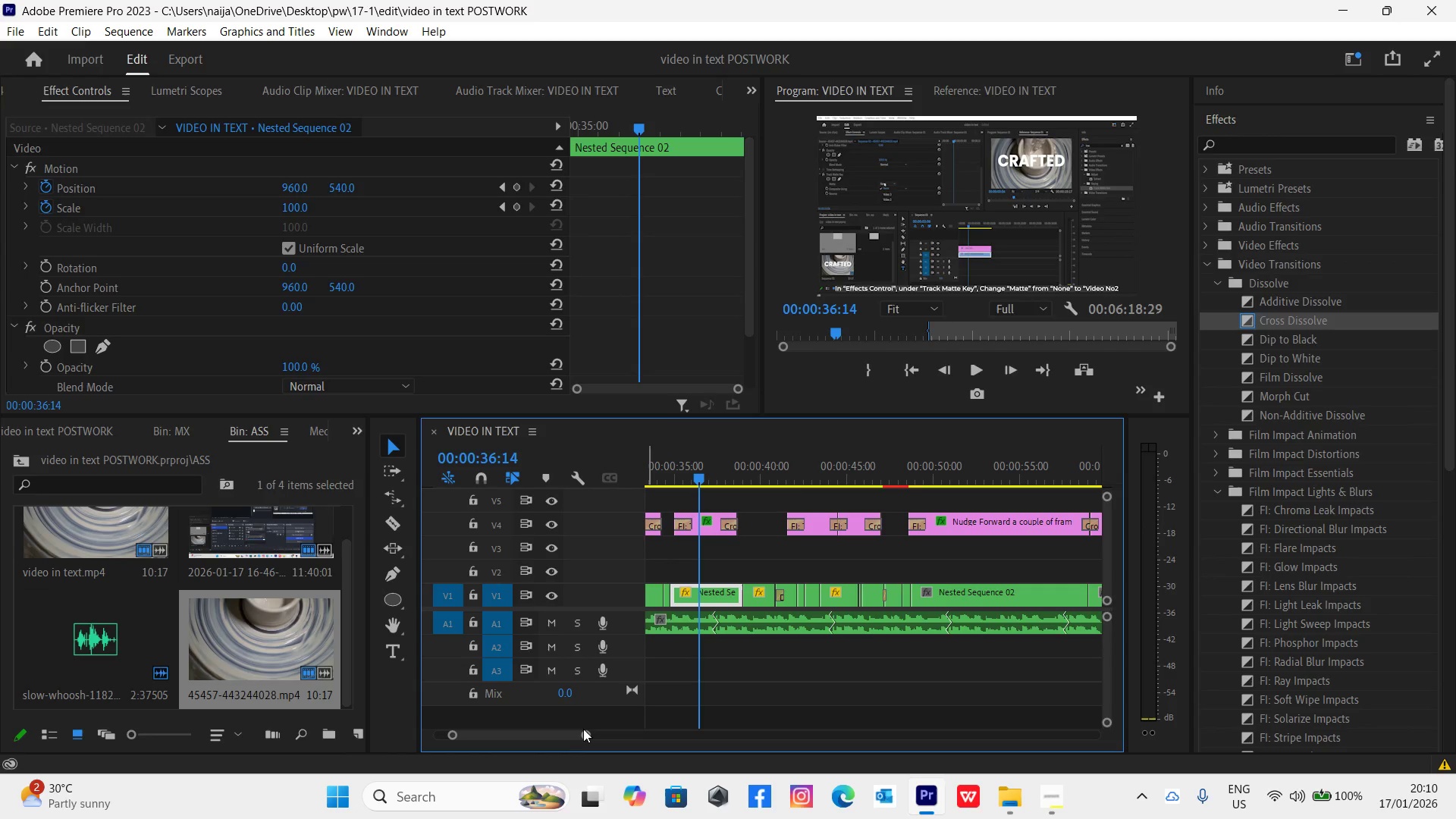 
left_click_drag(start_coordinate=[584, 731], to_coordinate=[596, 734])
 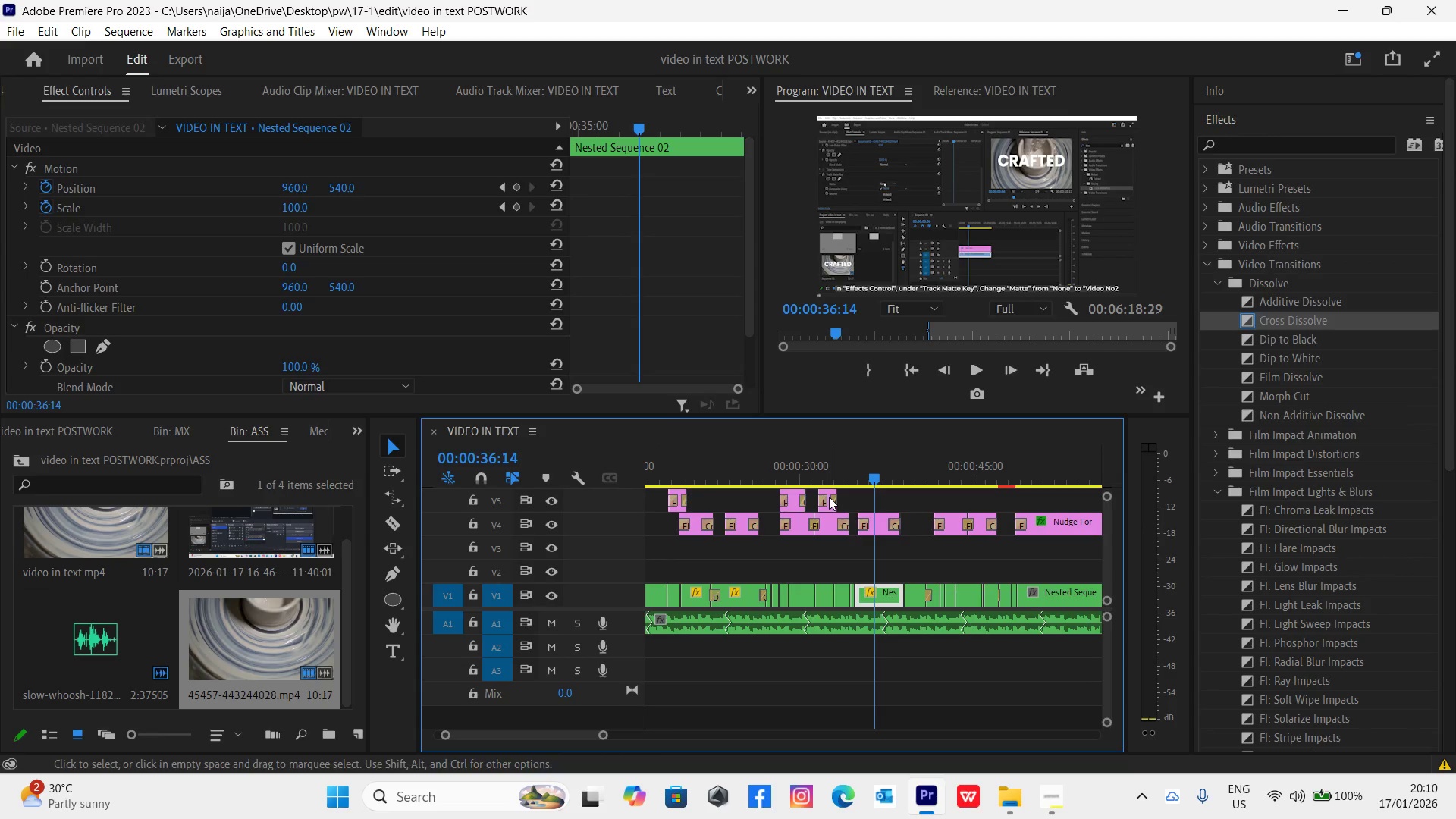 
left_click_drag(start_coordinate=[830, 492], to_coordinate=[878, 501])
 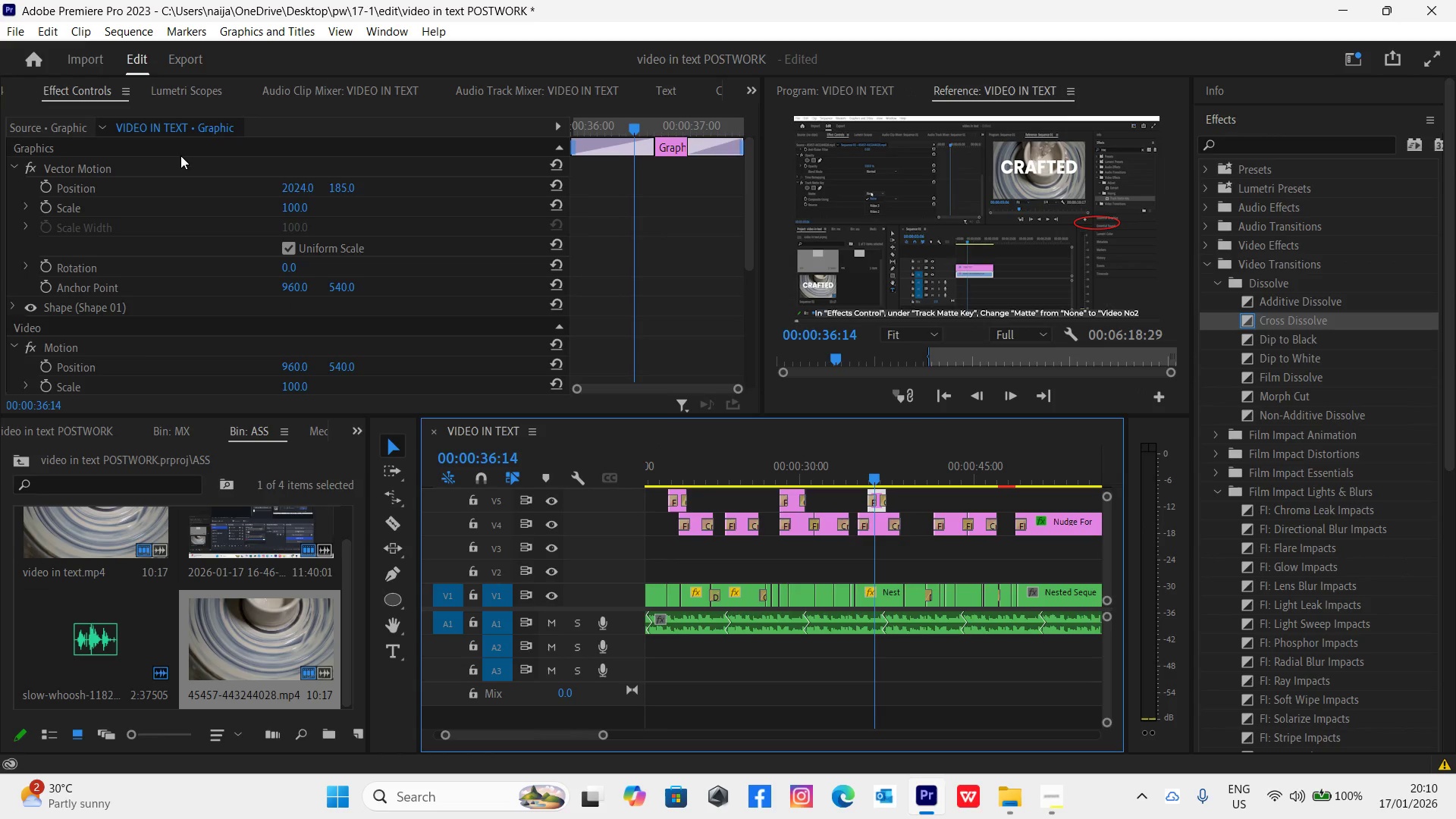 
left_click_drag(start_coordinate=[293, 184], to_coordinate=[58, 223])
 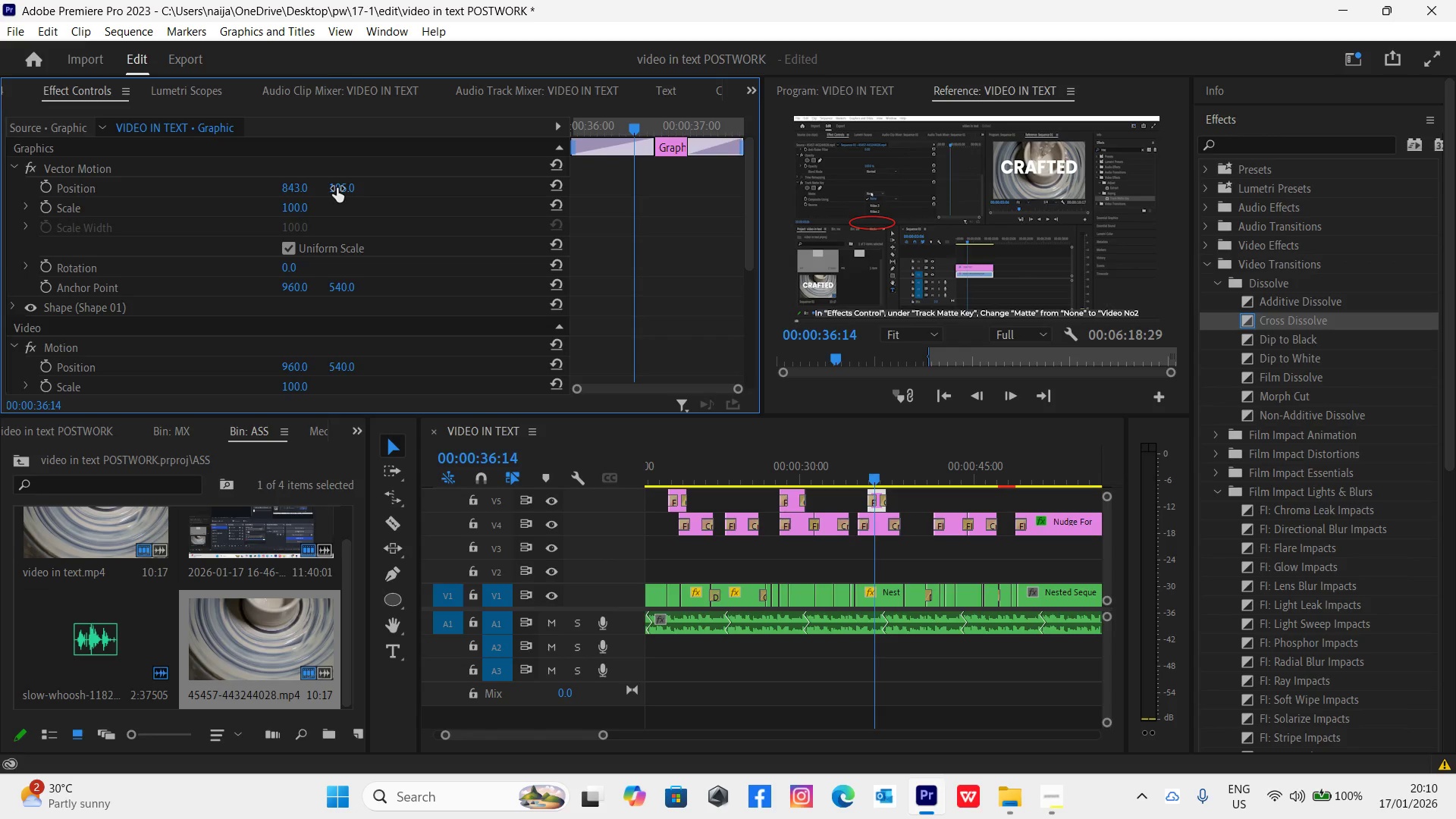 
left_click_drag(start_coordinate=[337, 188], to_coordinate=[256, 182])
 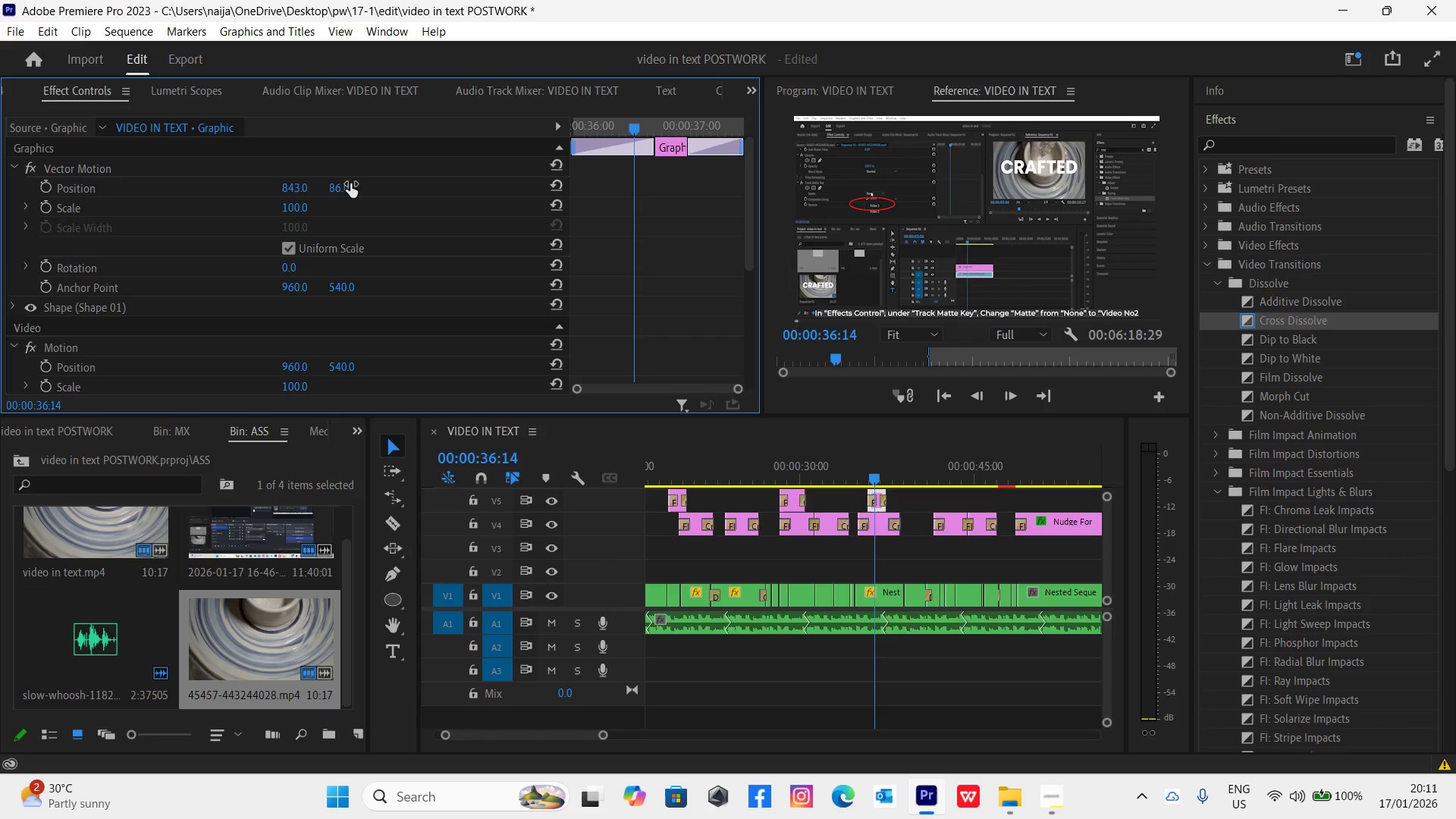 
key(Control+Backquote)
 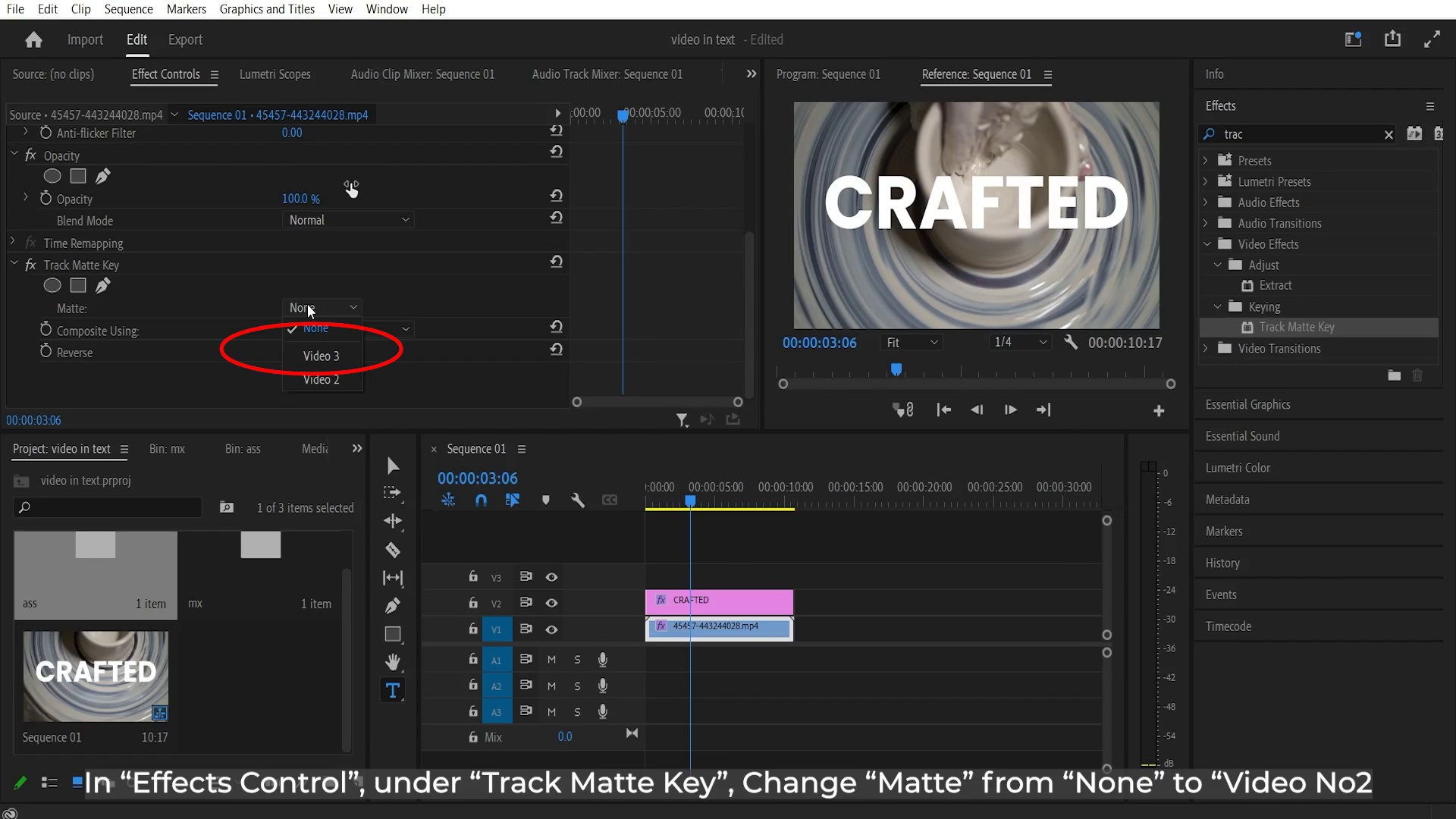 
key(Control+Backquote)
 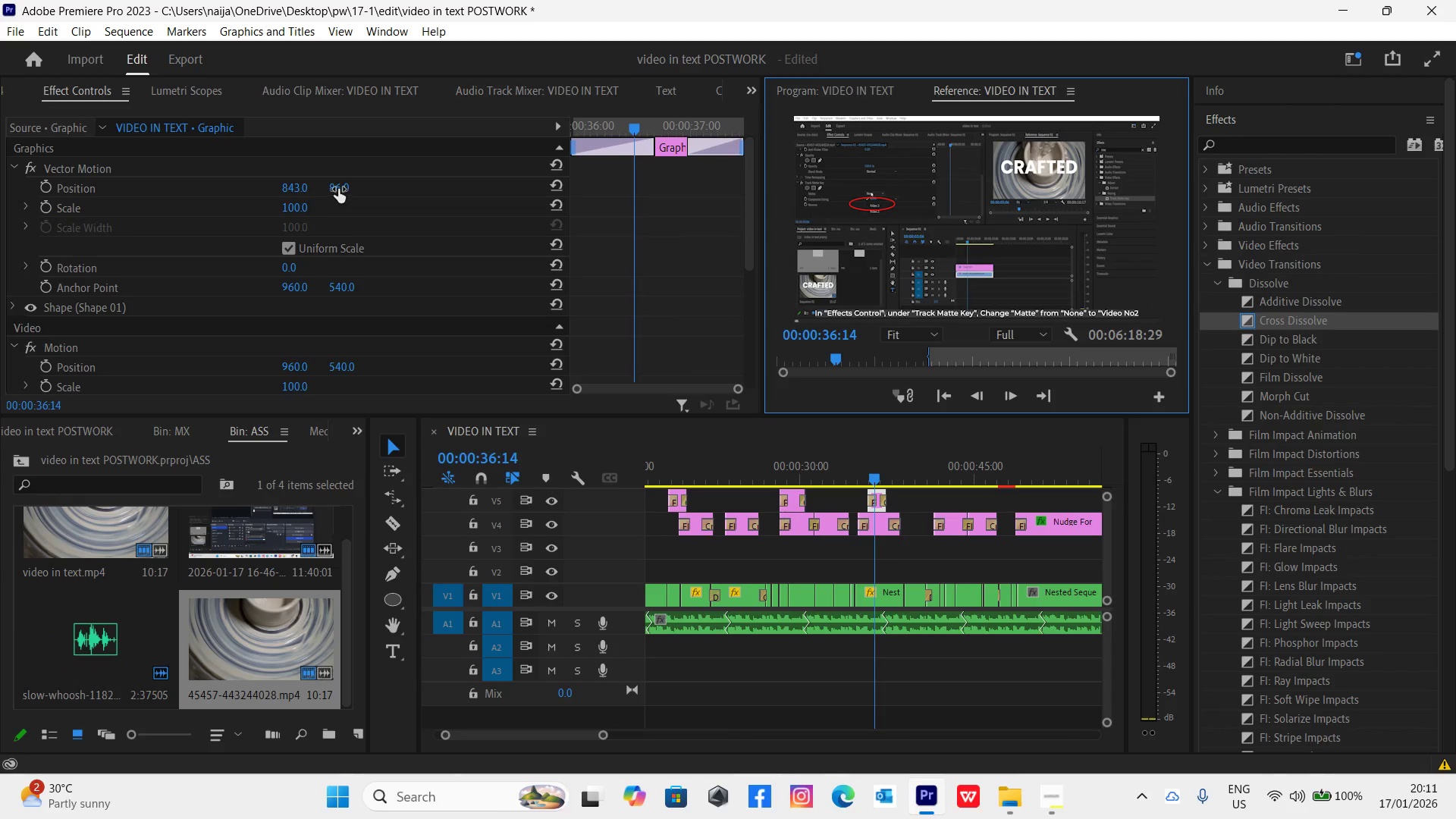 
left_click_drag(start_coordinate=[340, 187], to_coordinate=[387, 186])
 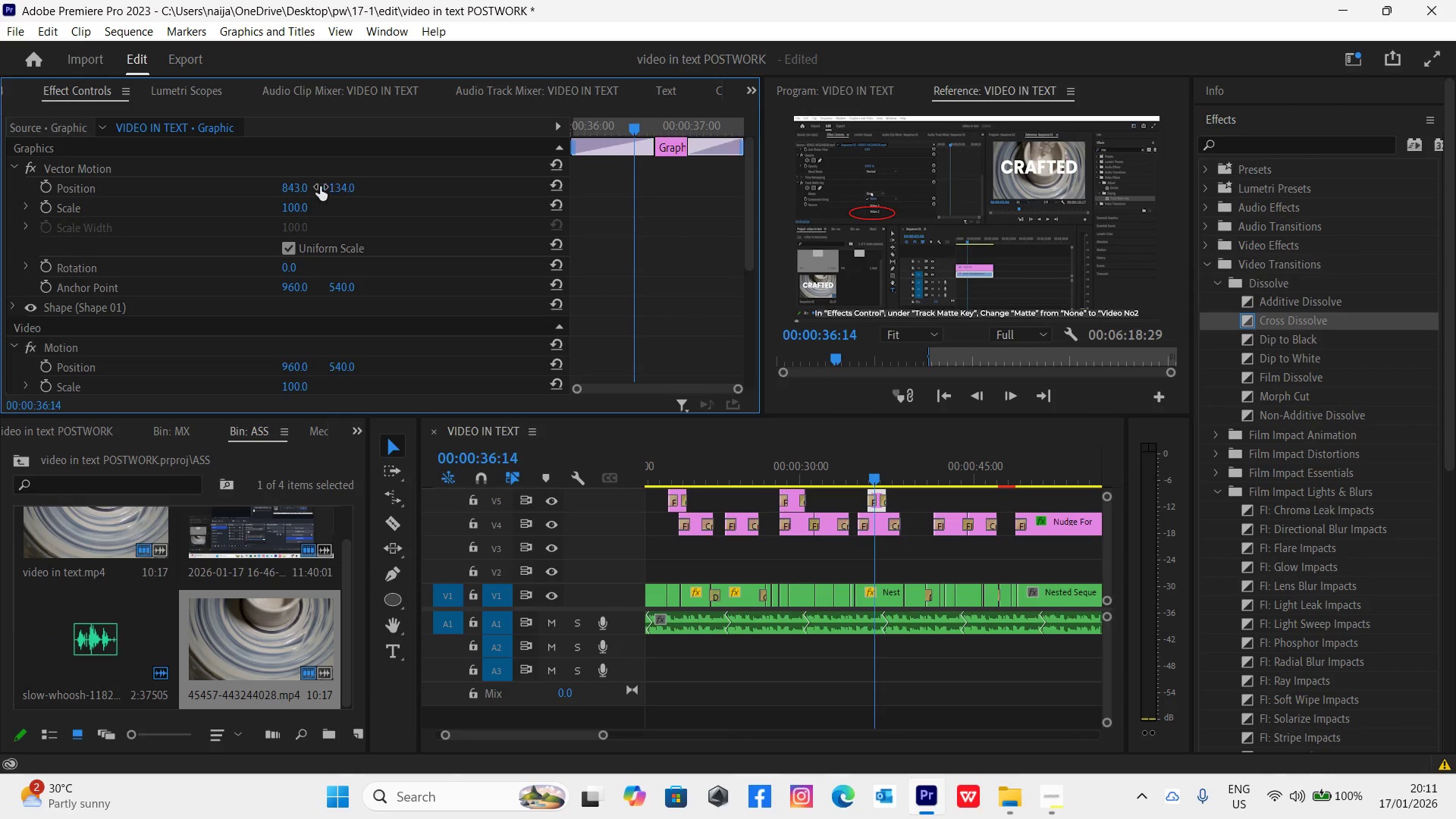 
left_click_drag(start_coordinate=[300, 188], to_coordinate=[324, 186])
 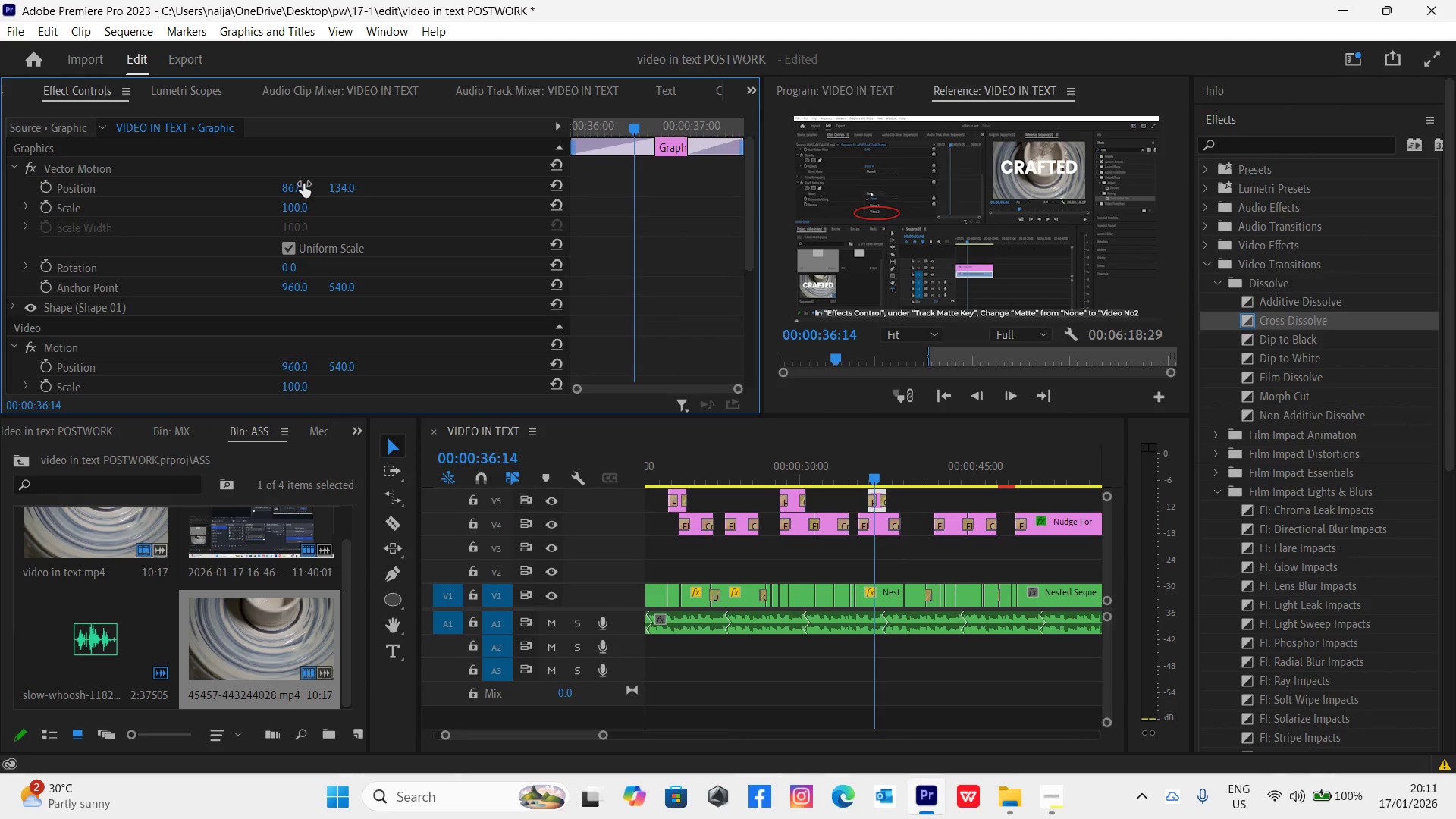 
key(Control+Backquote)
 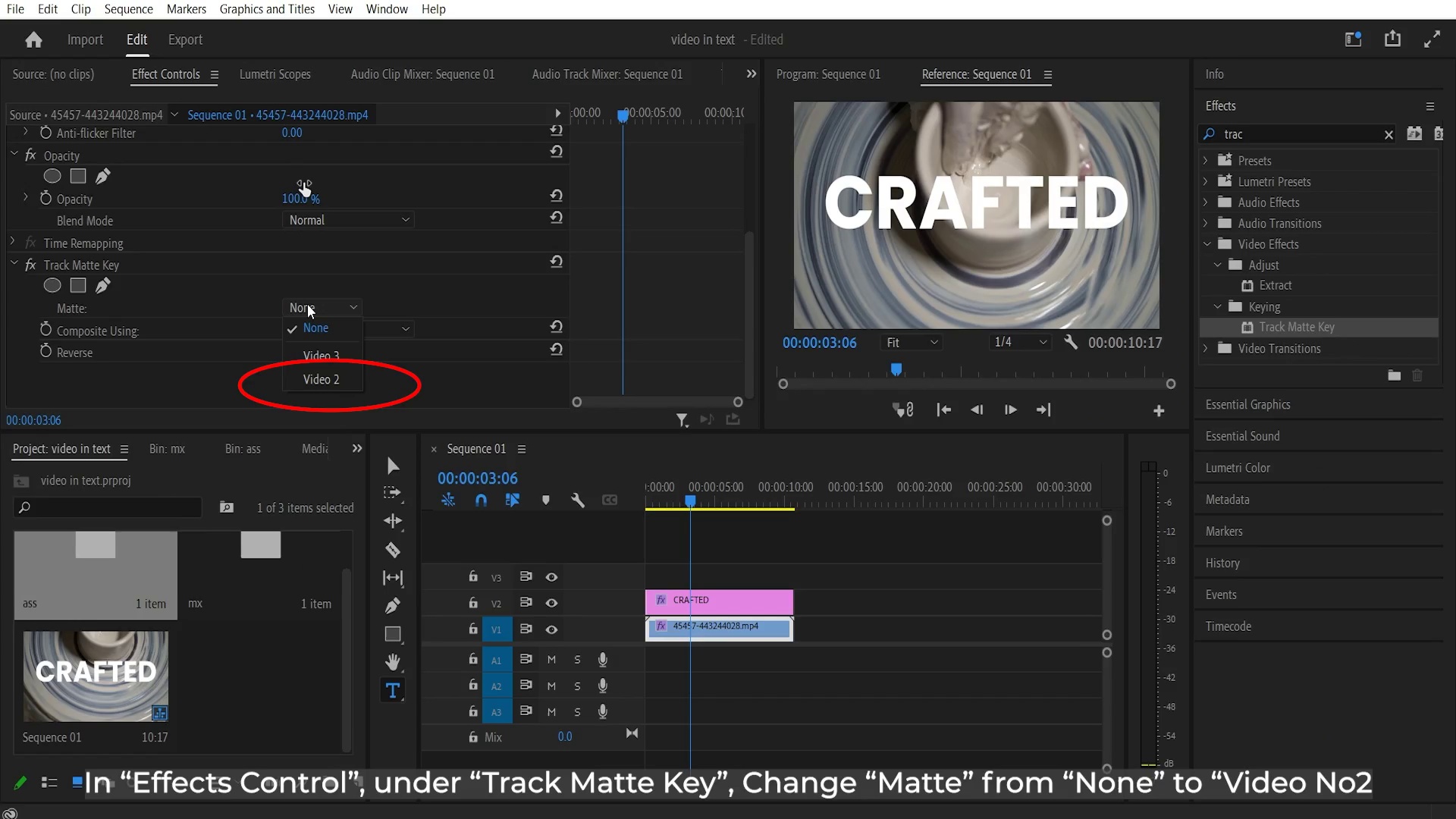 
hold_key(key=ControlLeft, duration=1.5)
 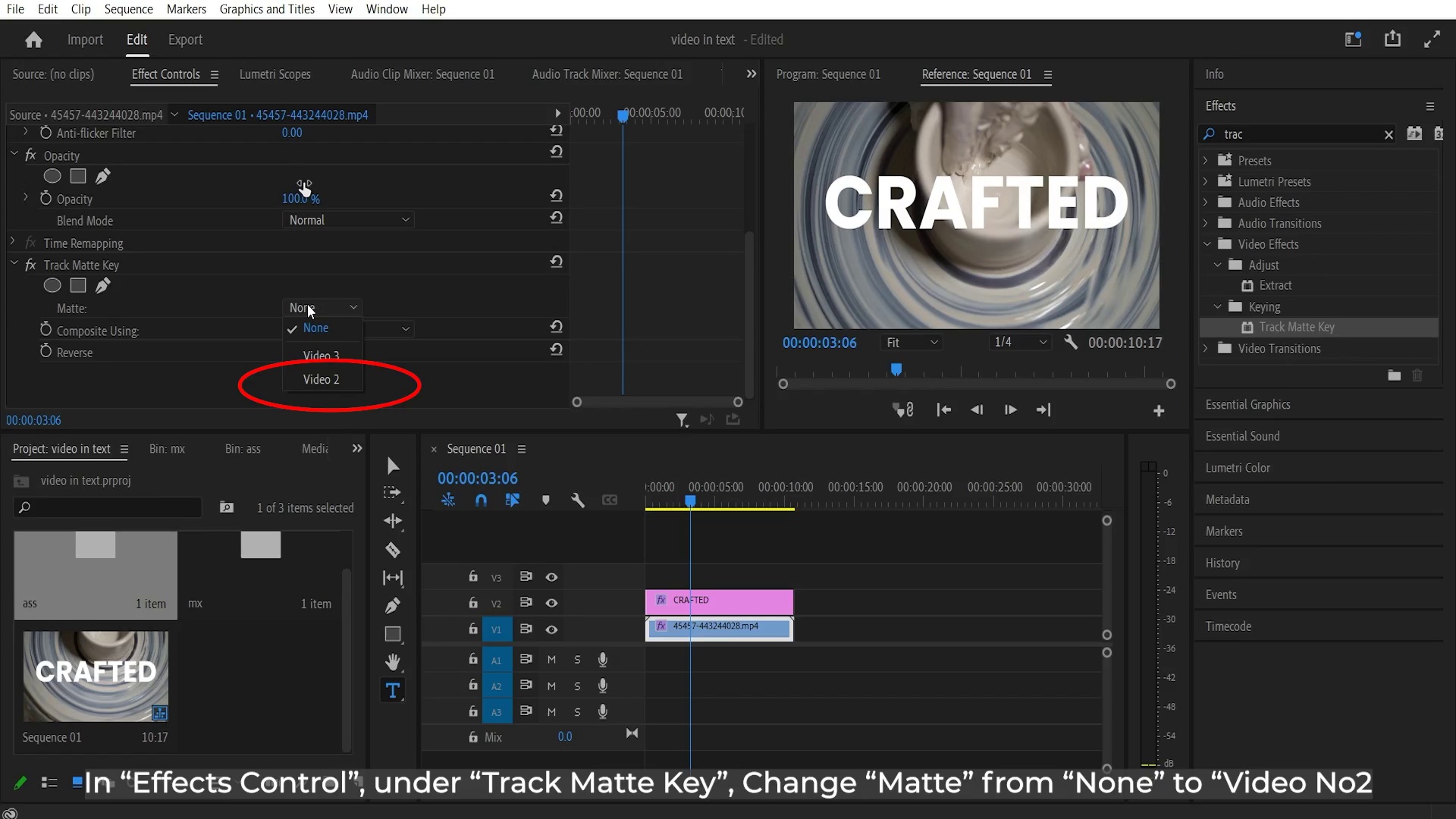 
hold_key(key=ControlLeft, duration=1.51)
 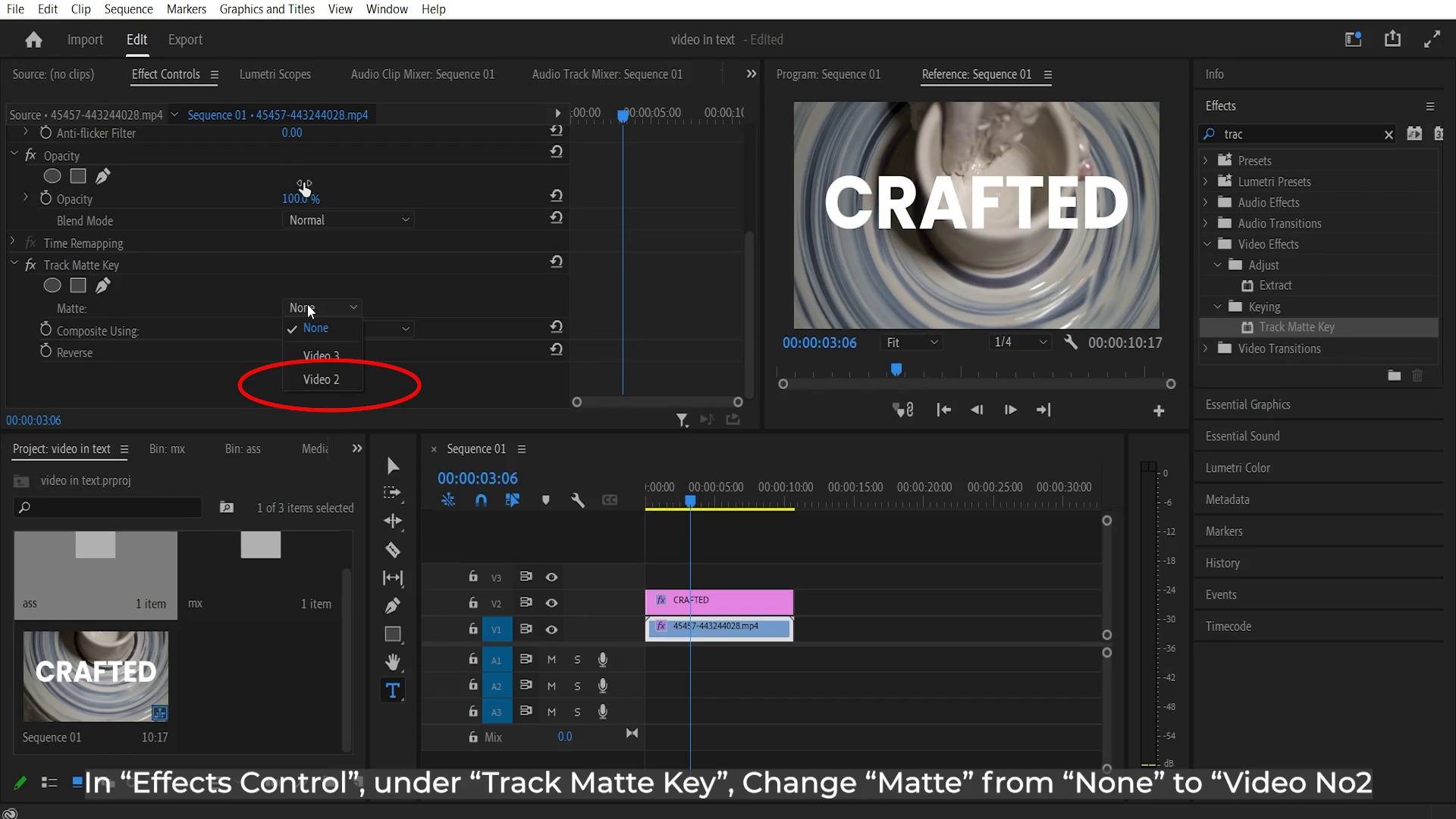 
key(Control+Backquote)
 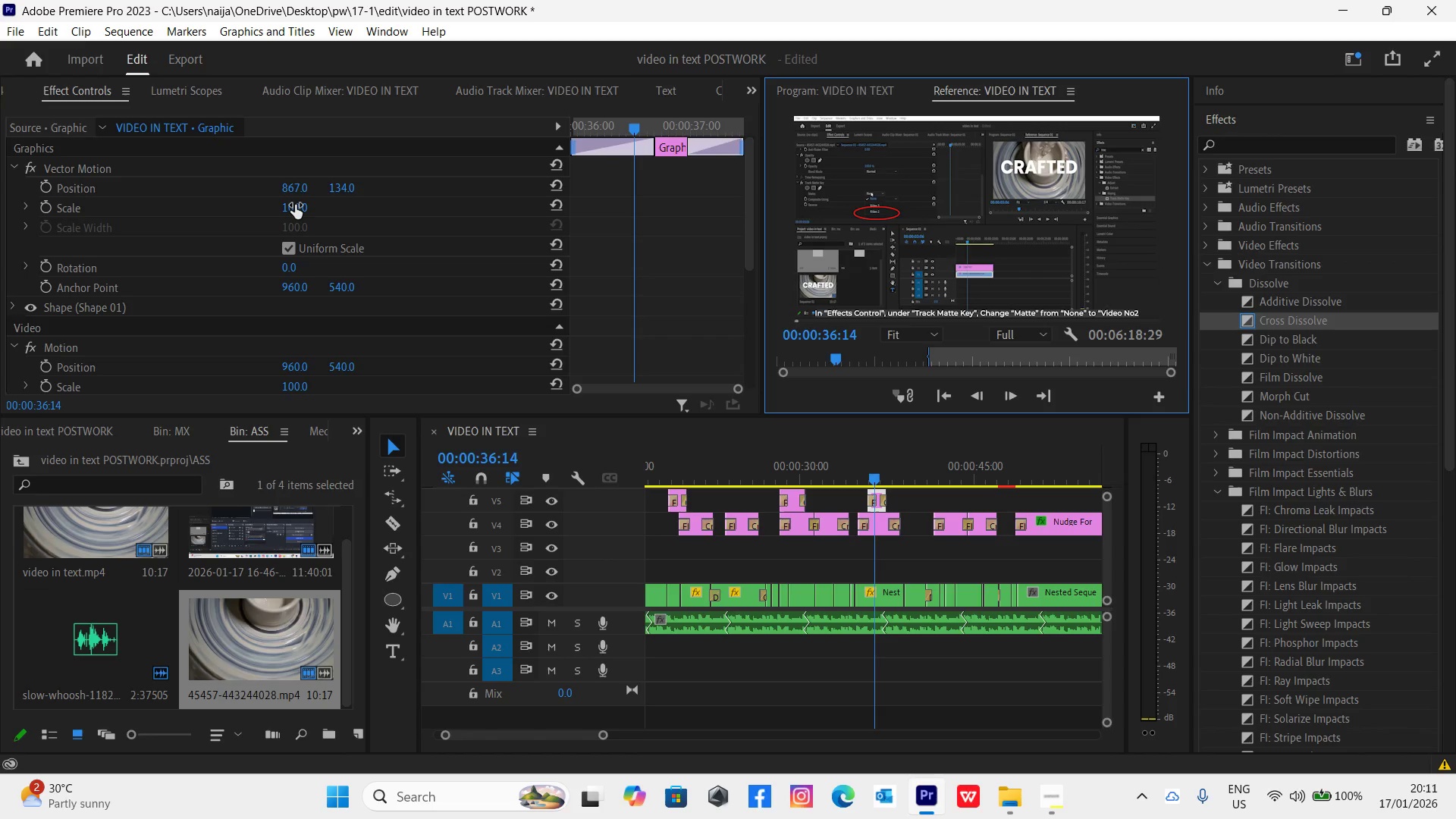 
left_click([295, 206])
 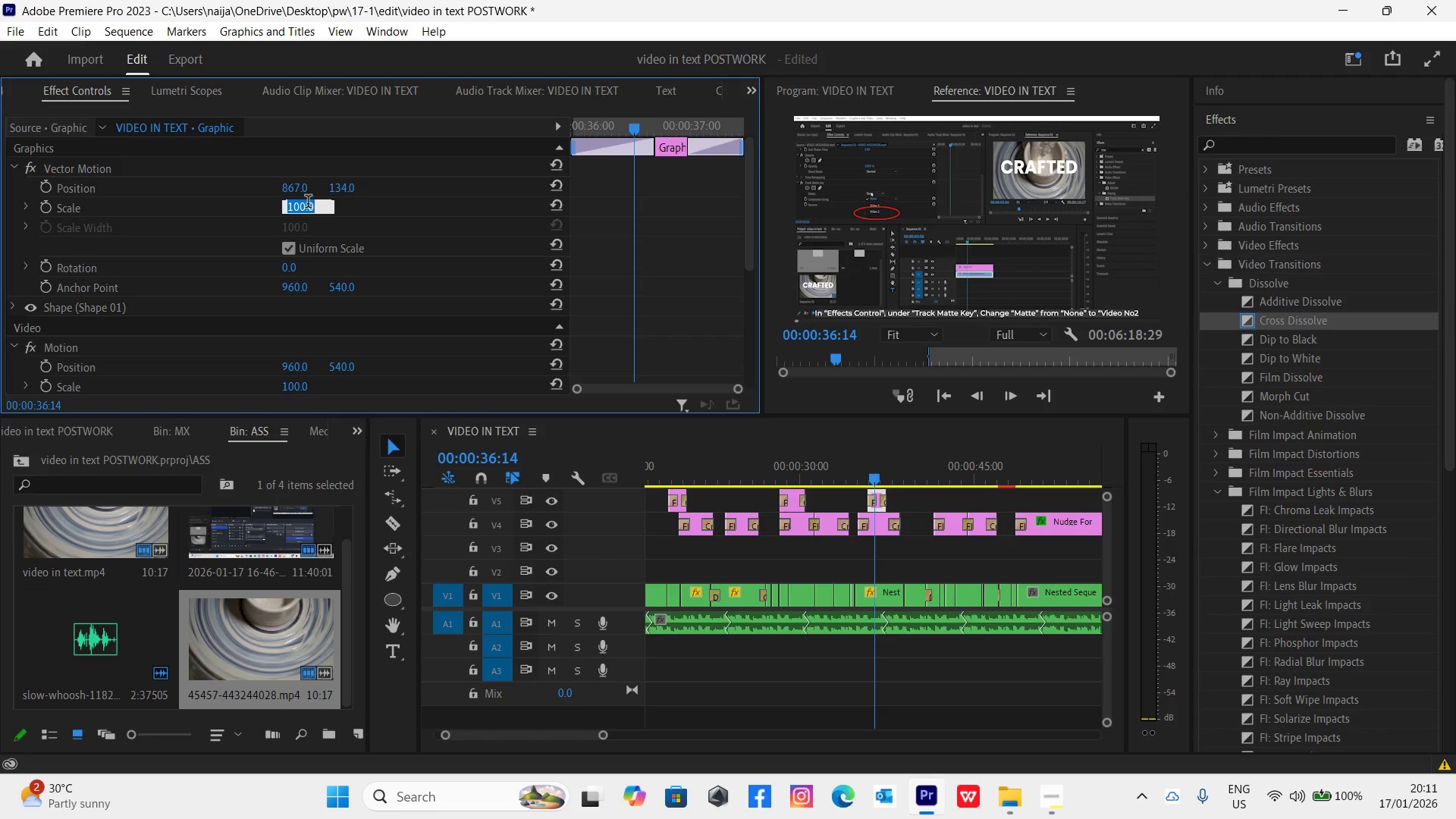 
type(60)
 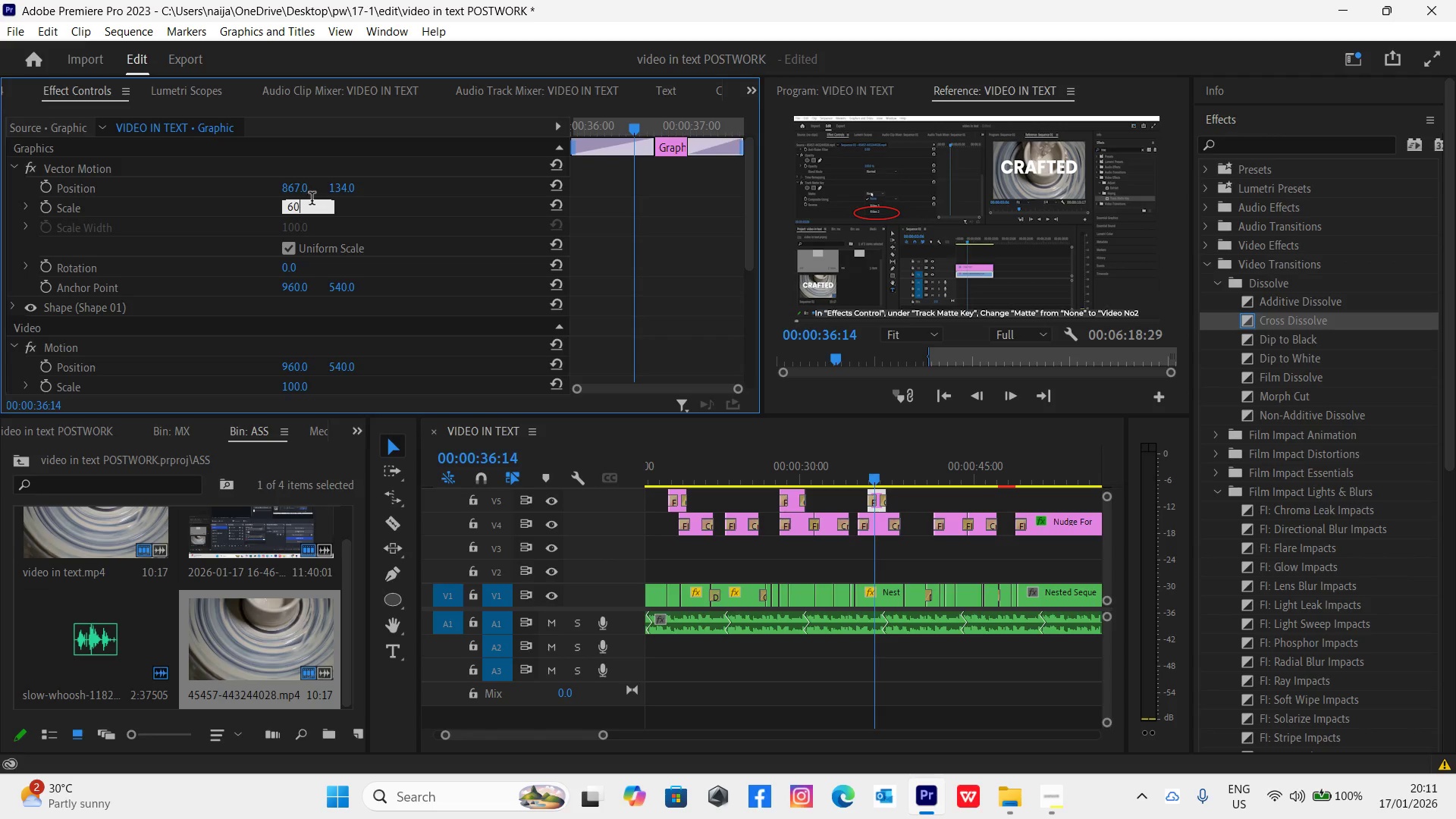 
key(Enter)
 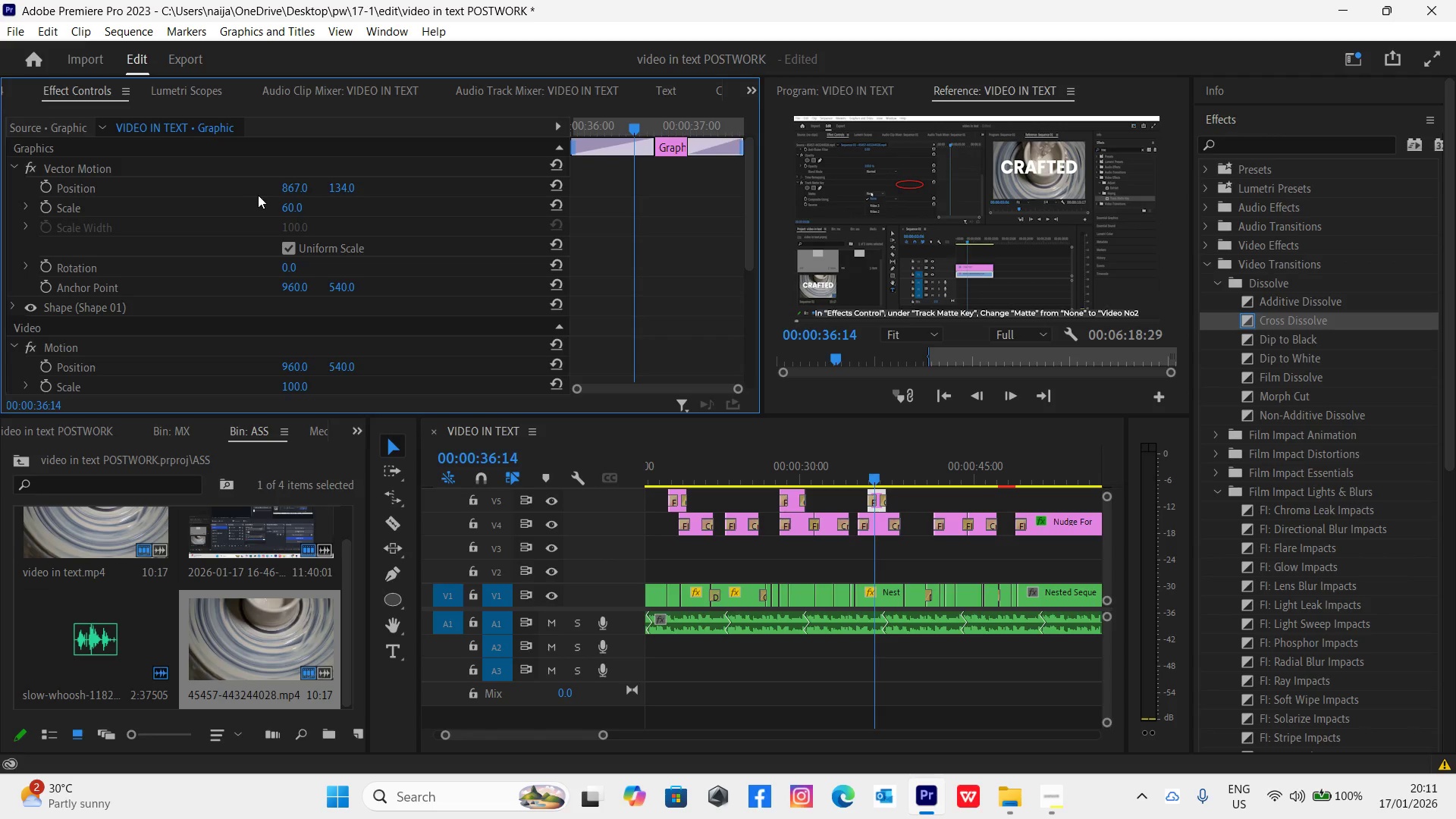 
left_click_drag(start_coordinate=[292, 188], to_coordinate=[119, 265])
 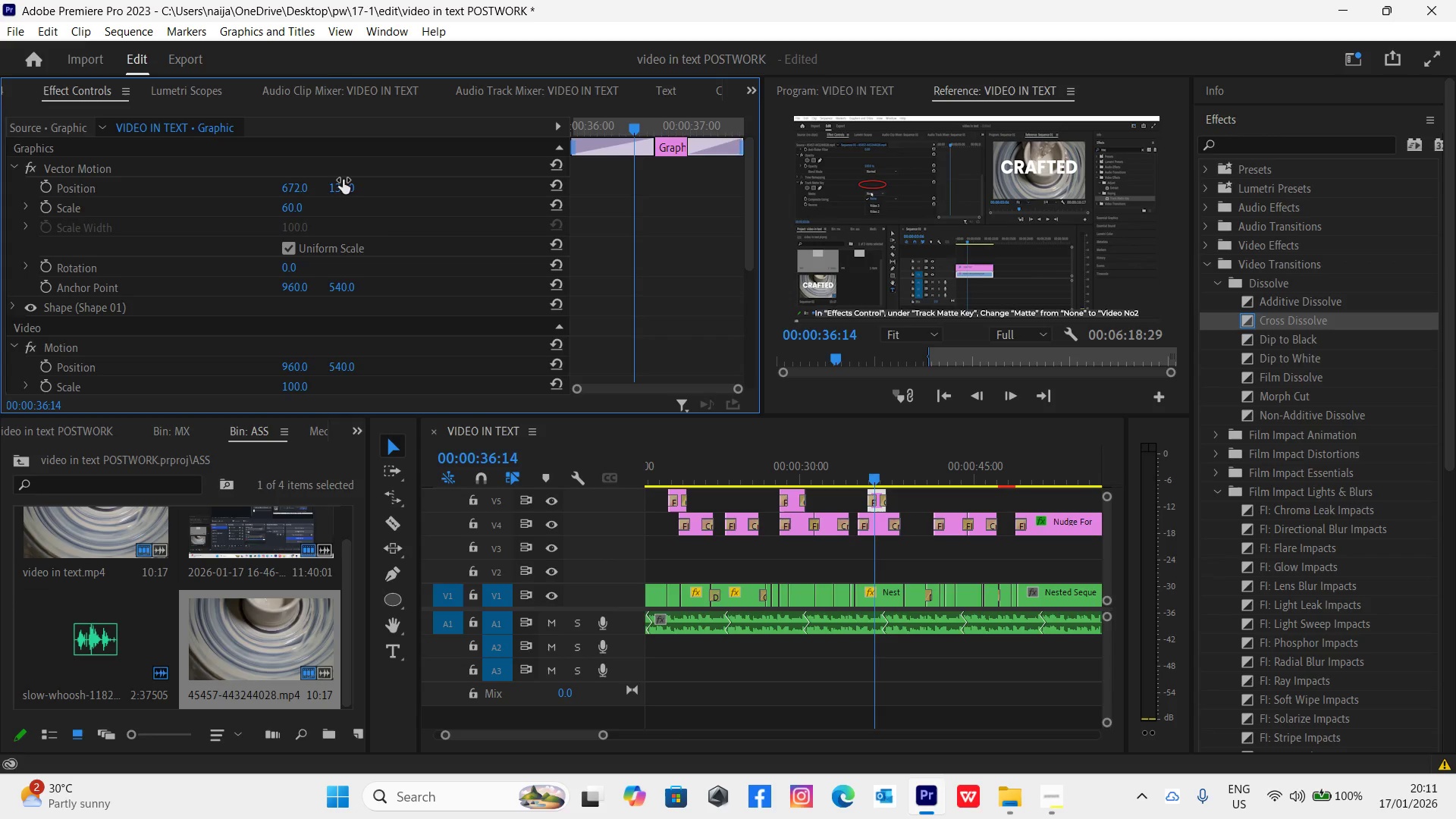 
left_click_drag(start_coordinate=[342, 183], to_coordinate=[493, 194])
 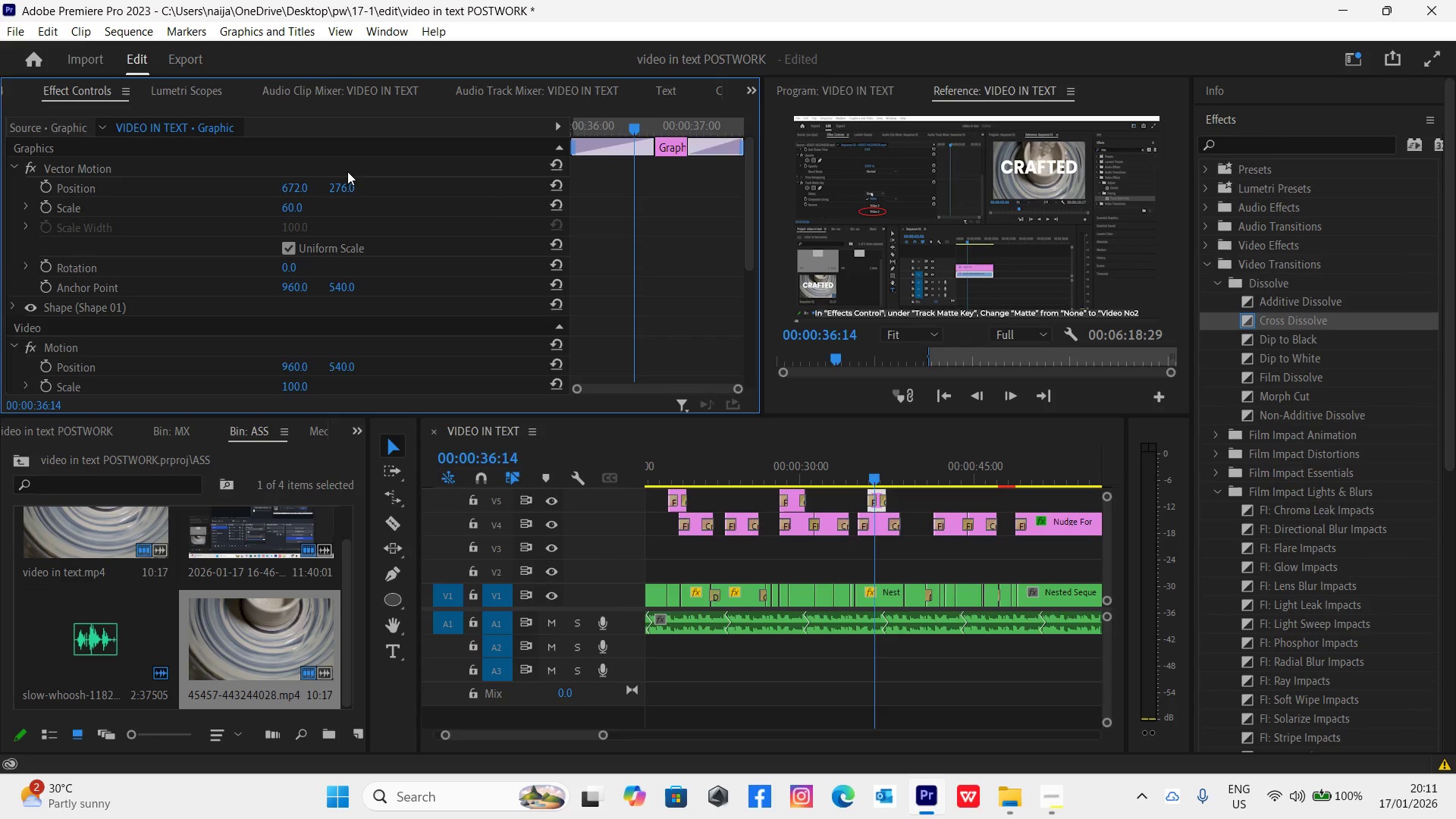 
key(Control+Backquote)
 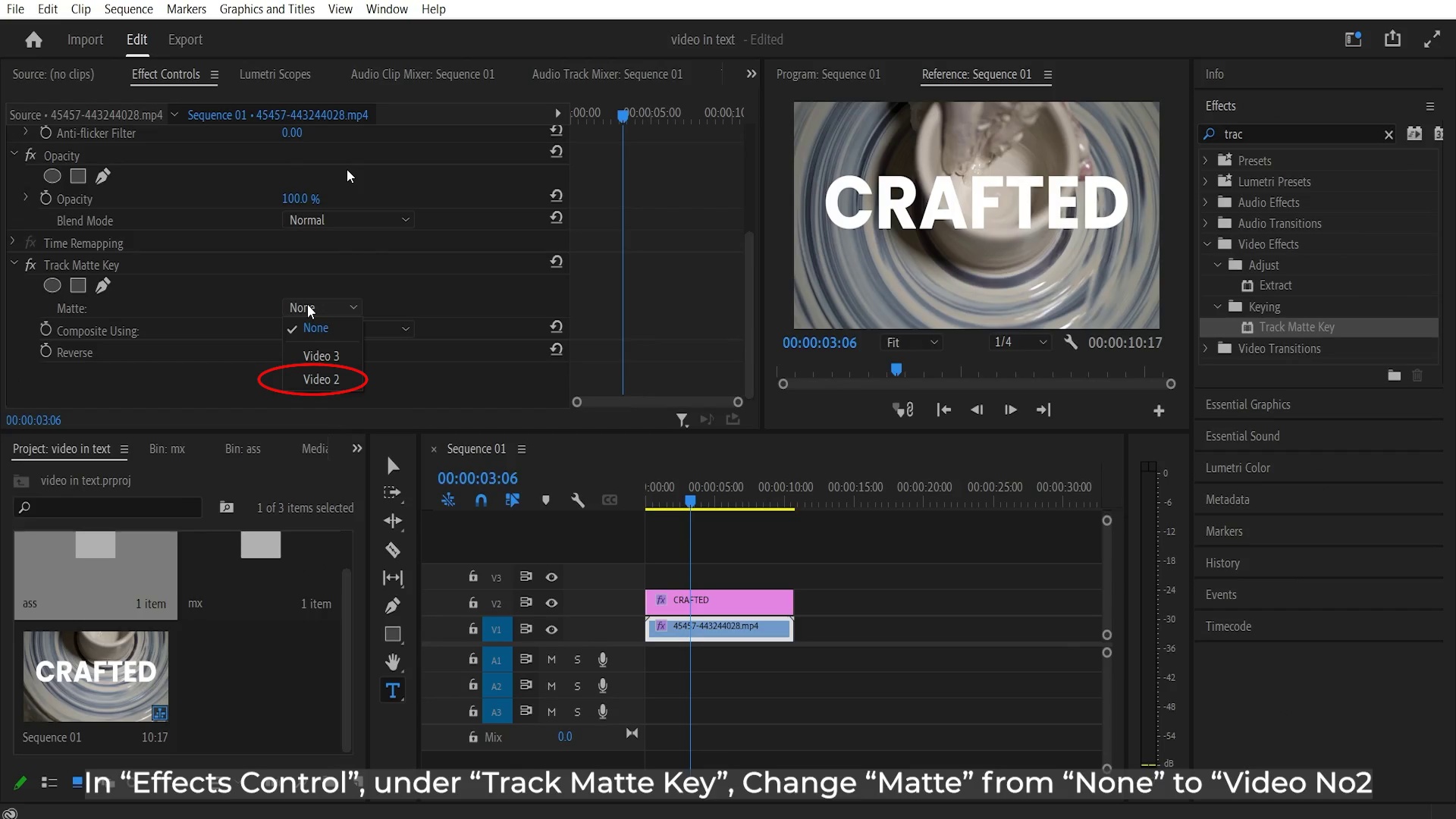 
key(Control+Backquote)
 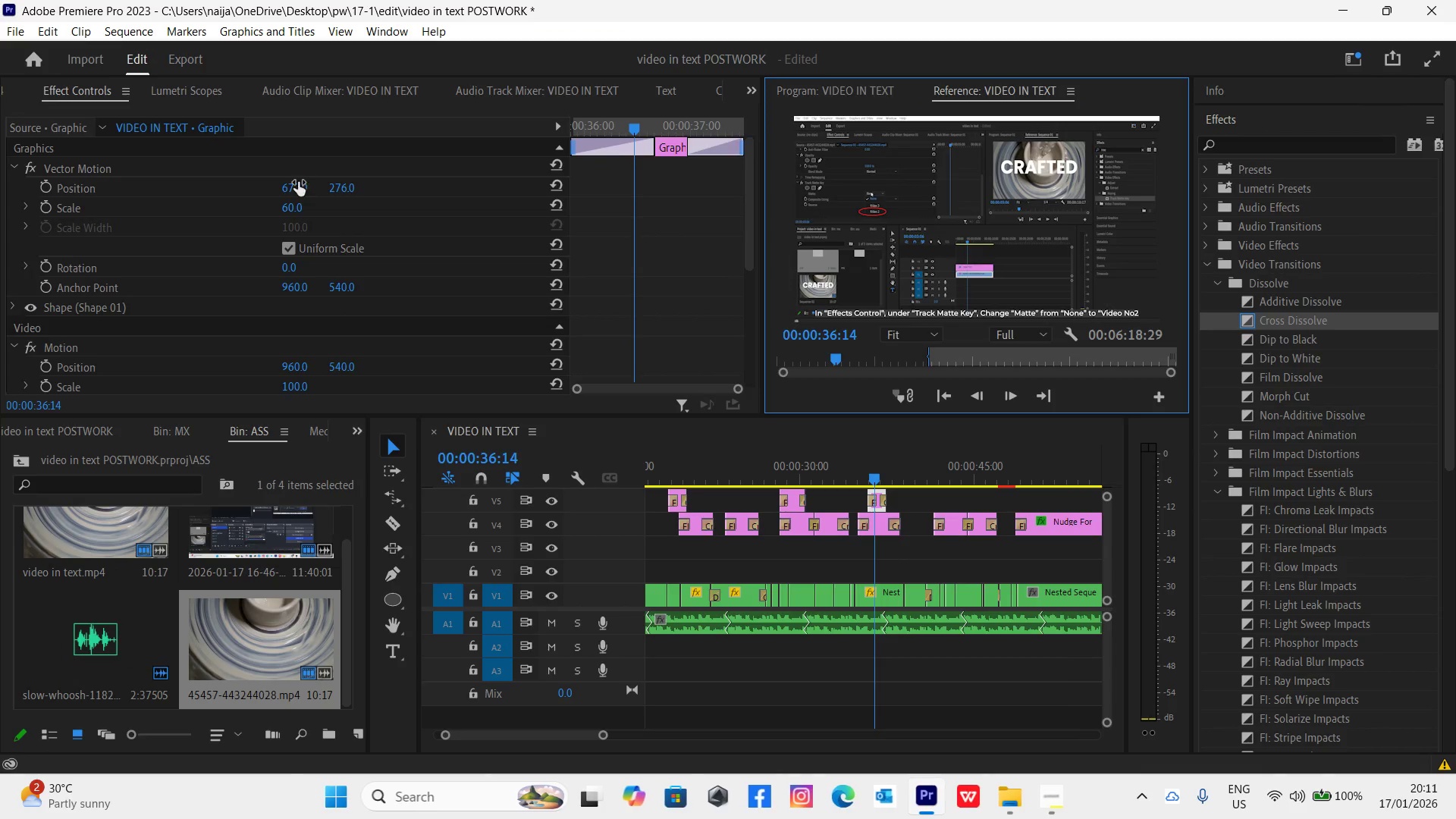 
left_click_drag(start_coordinate=[298, 184], to_coordinate=[318, 185])
 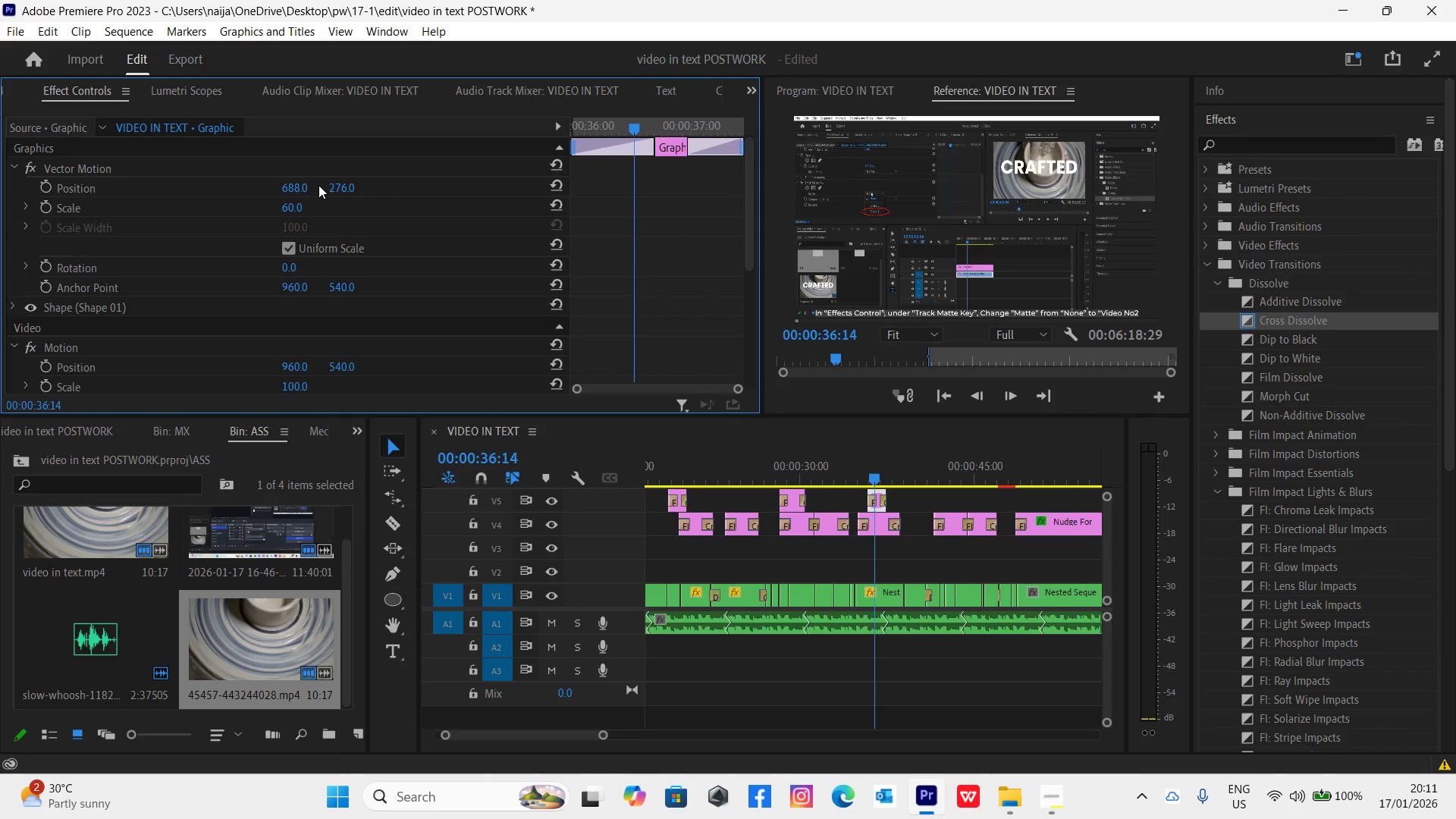 
key(Control+Backquote)
 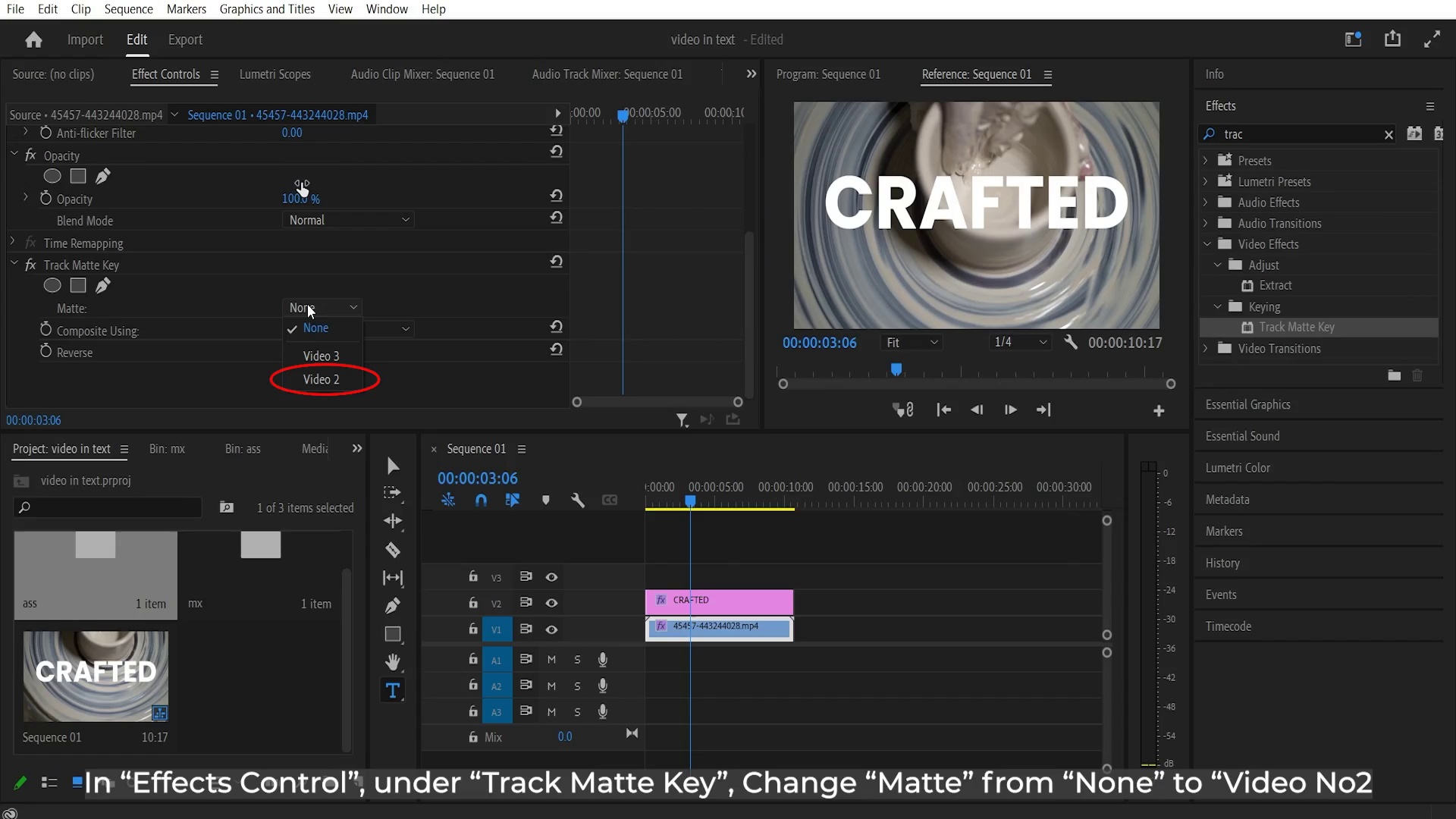 
key(Control+Backquote)
 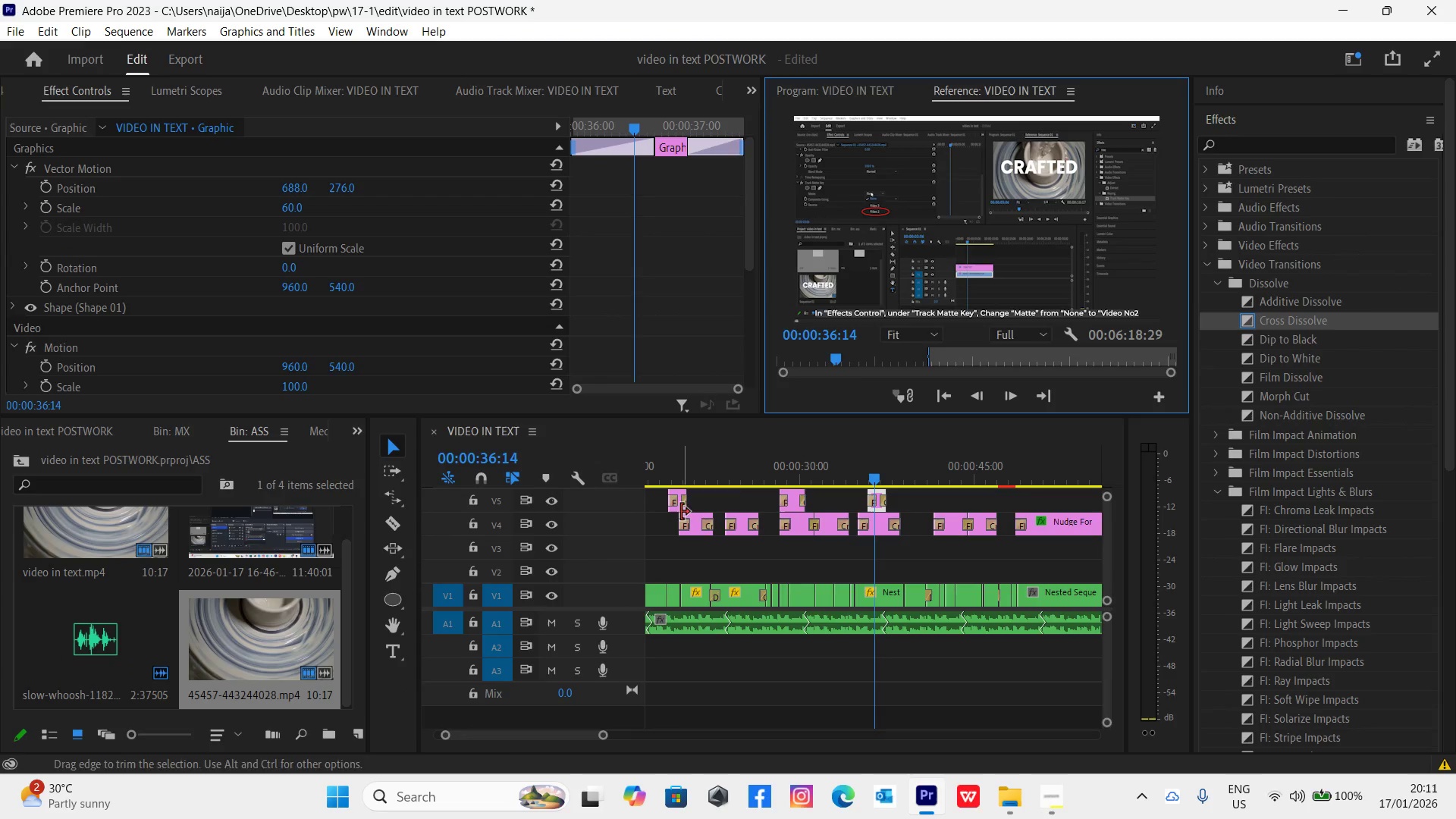 
left_click([680, 503])
 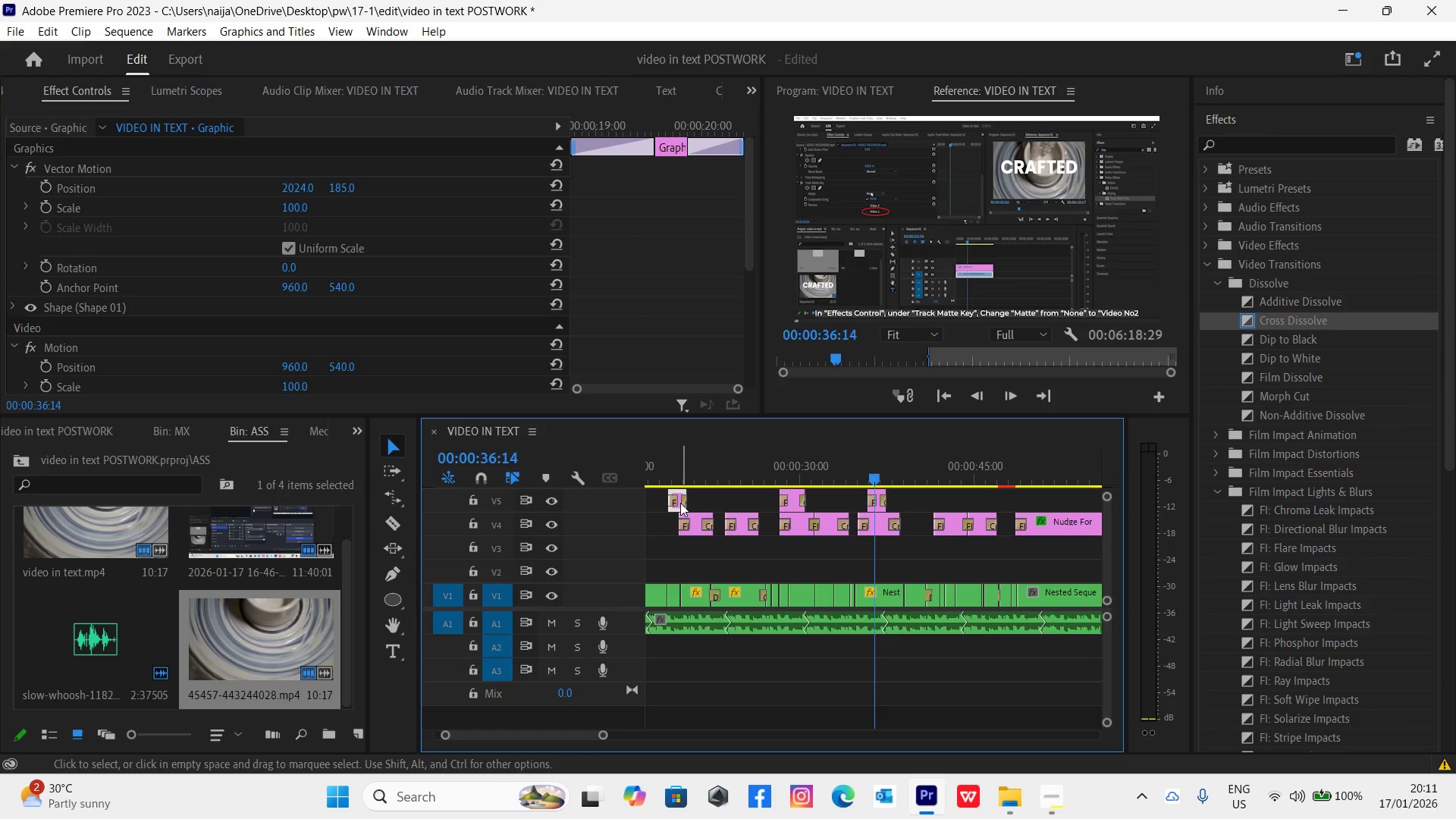 
hold_key(key=AltLeft, duration=1.5)
left_click_drag(start_coordinate=[680, 503], to_coordinate=[915, 507])
 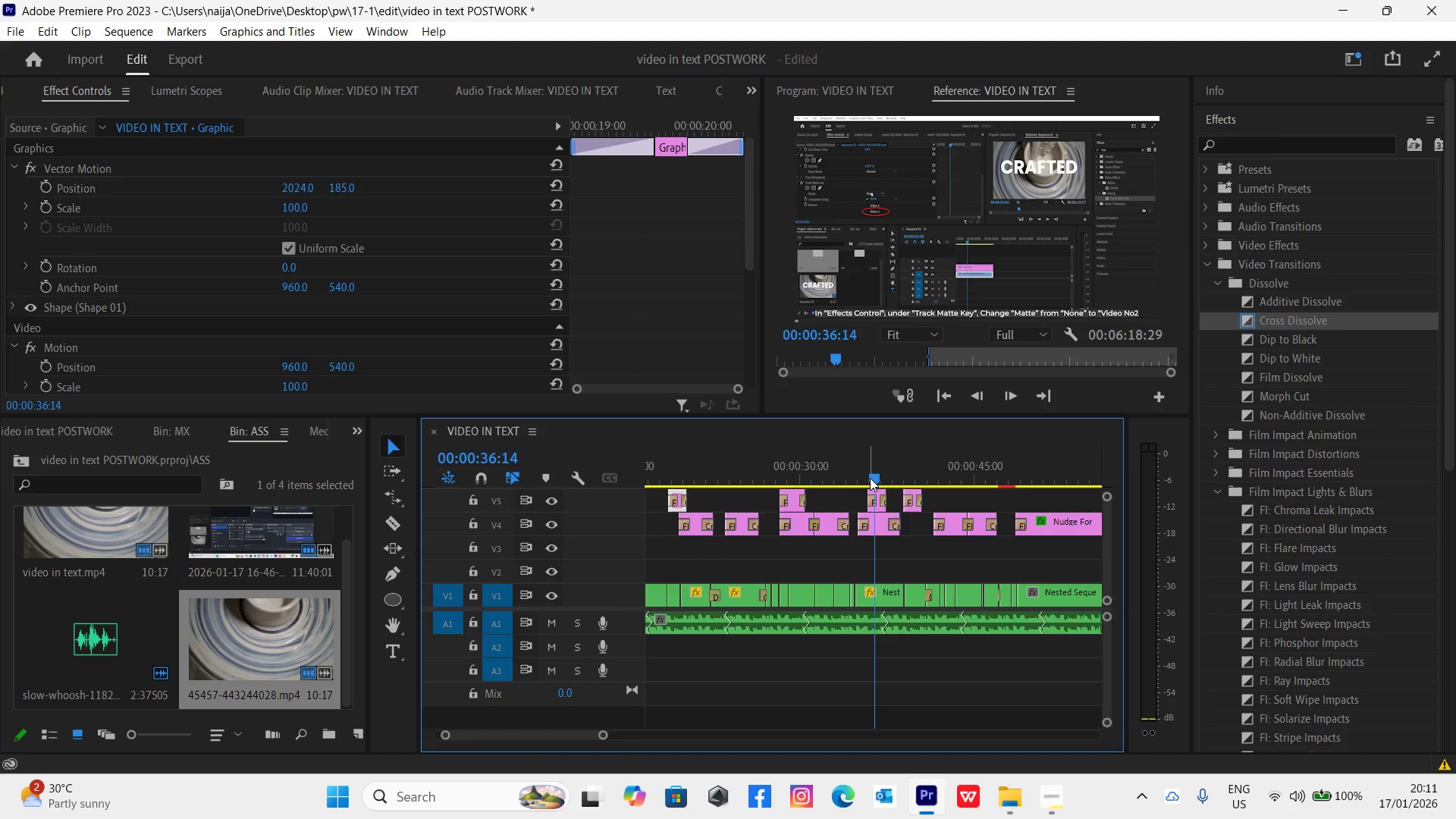 
left_click([866, 476])
 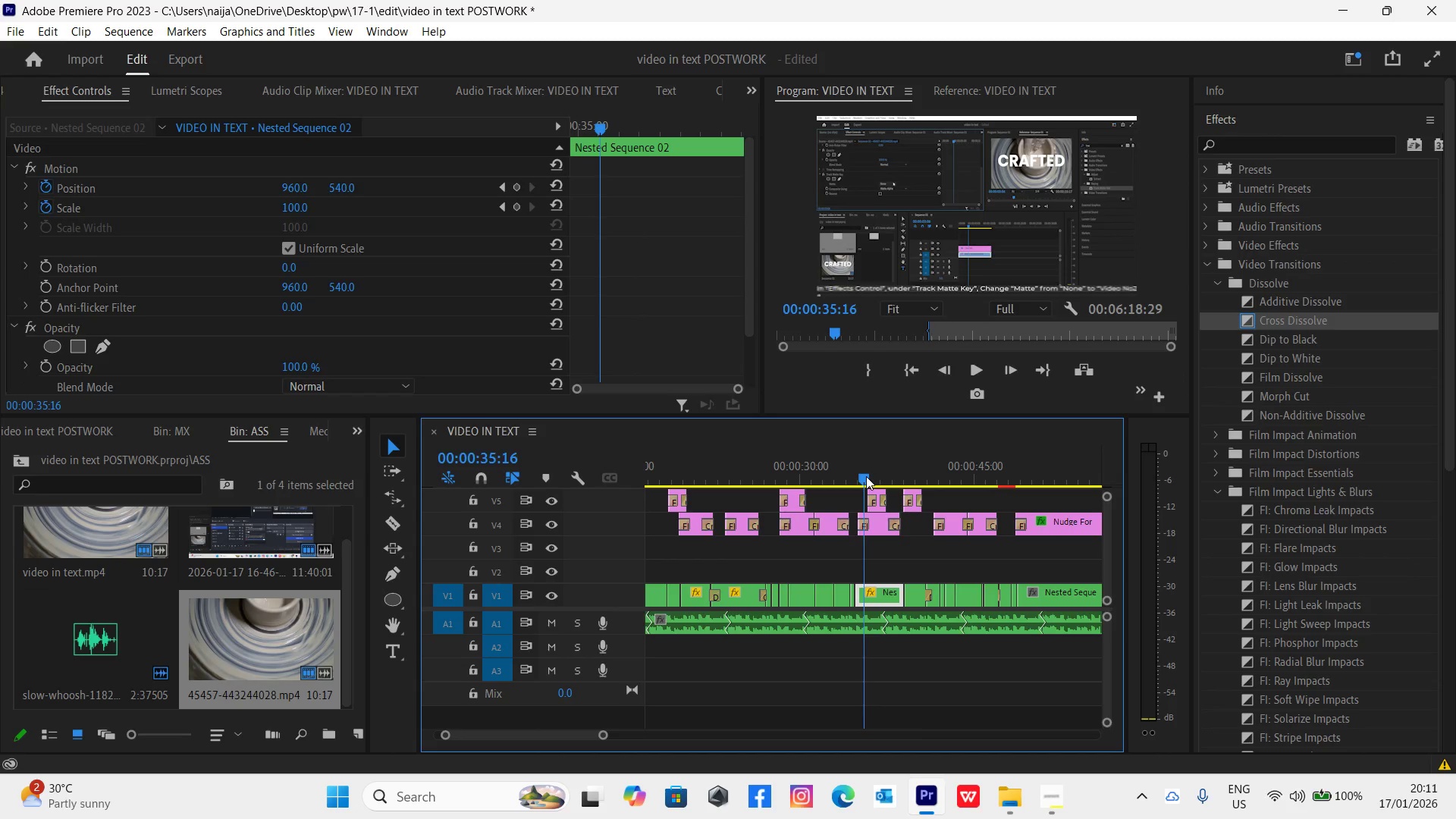 
key(Control+Backquote)
 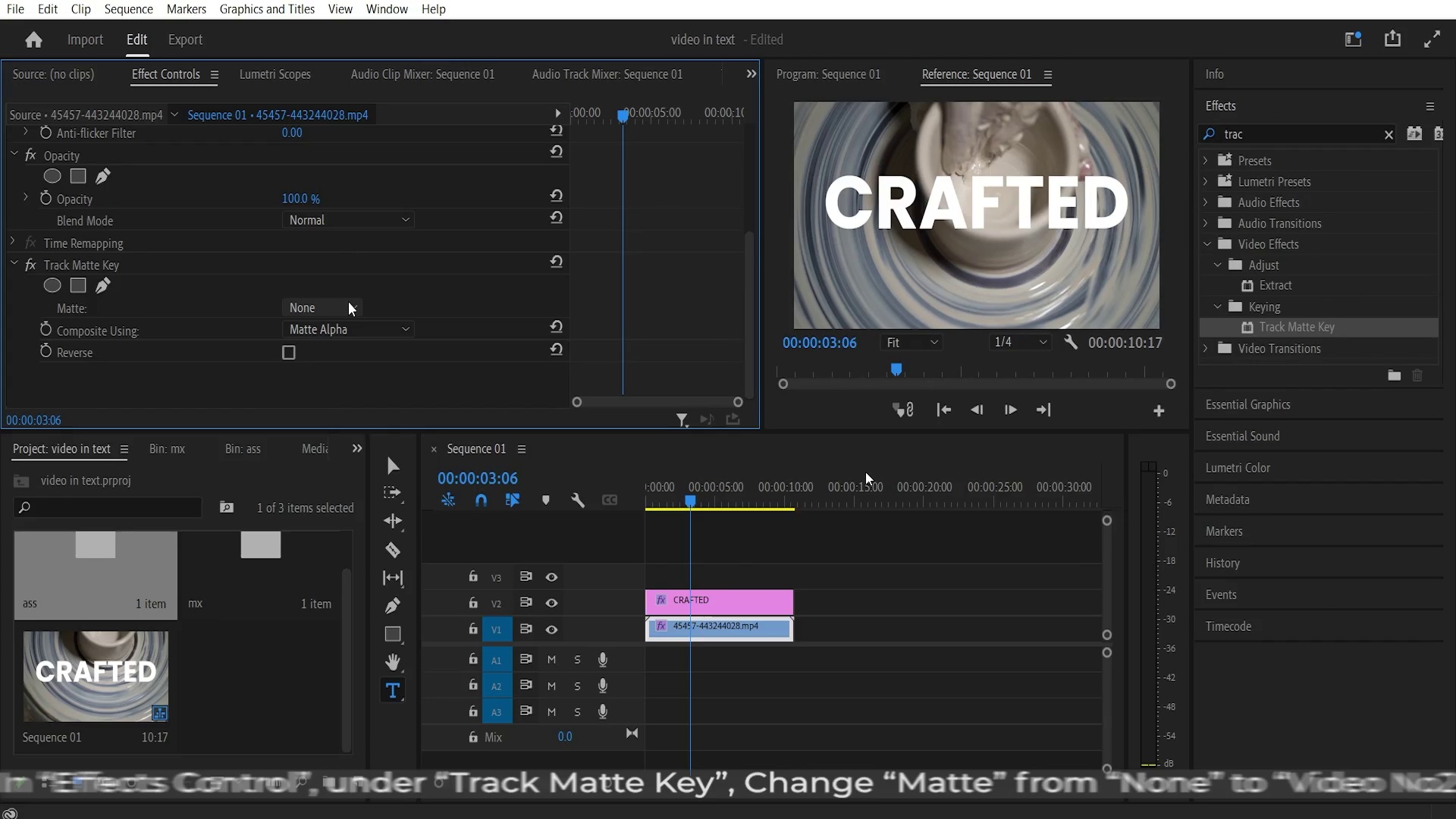 
key(Space)
 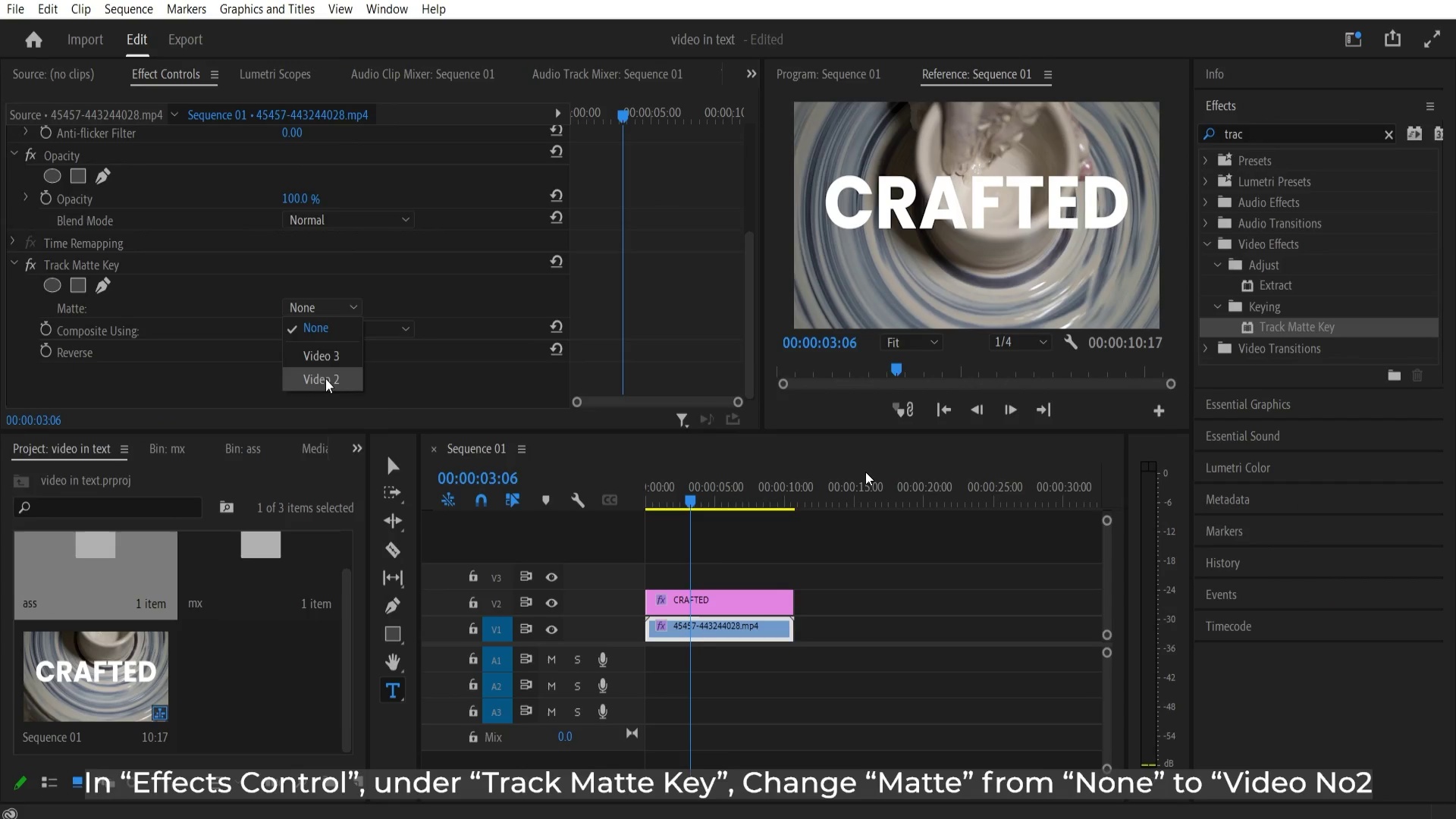 
key(Space)
 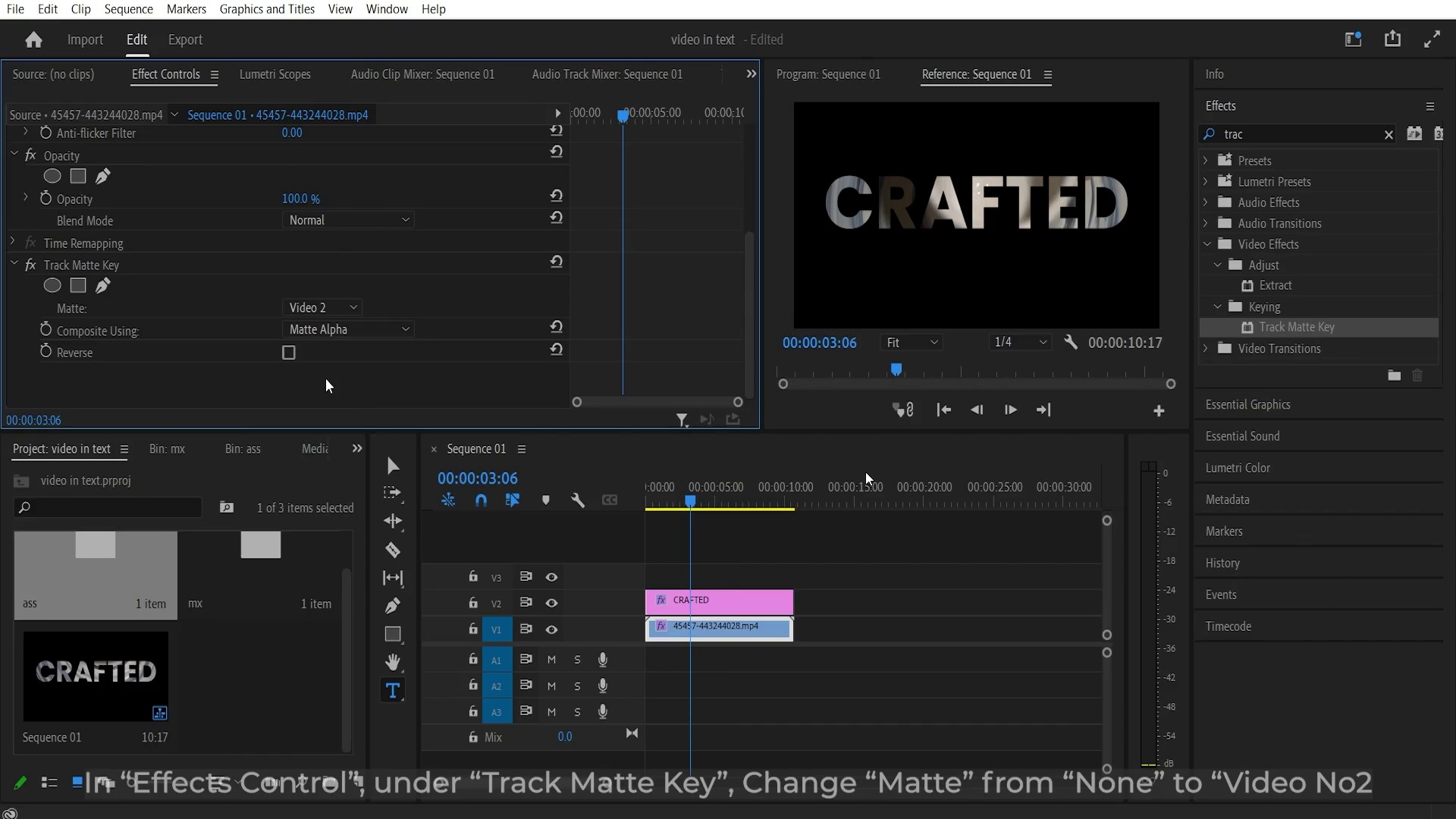 
key(Control+Backquote)
 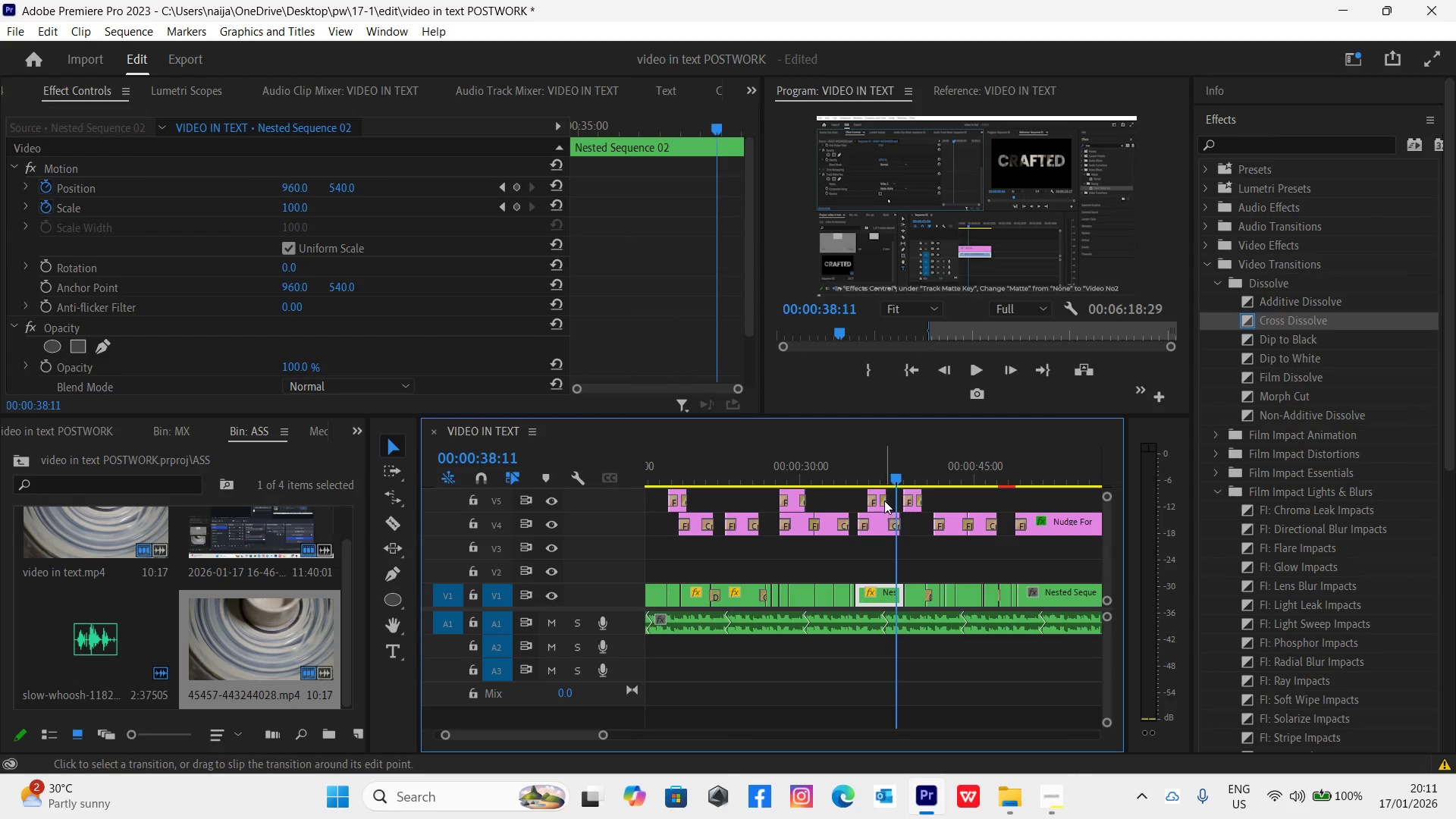 
left_click_drag(start_coordinate=[881, 480], to_coordinate=[891, 487])
 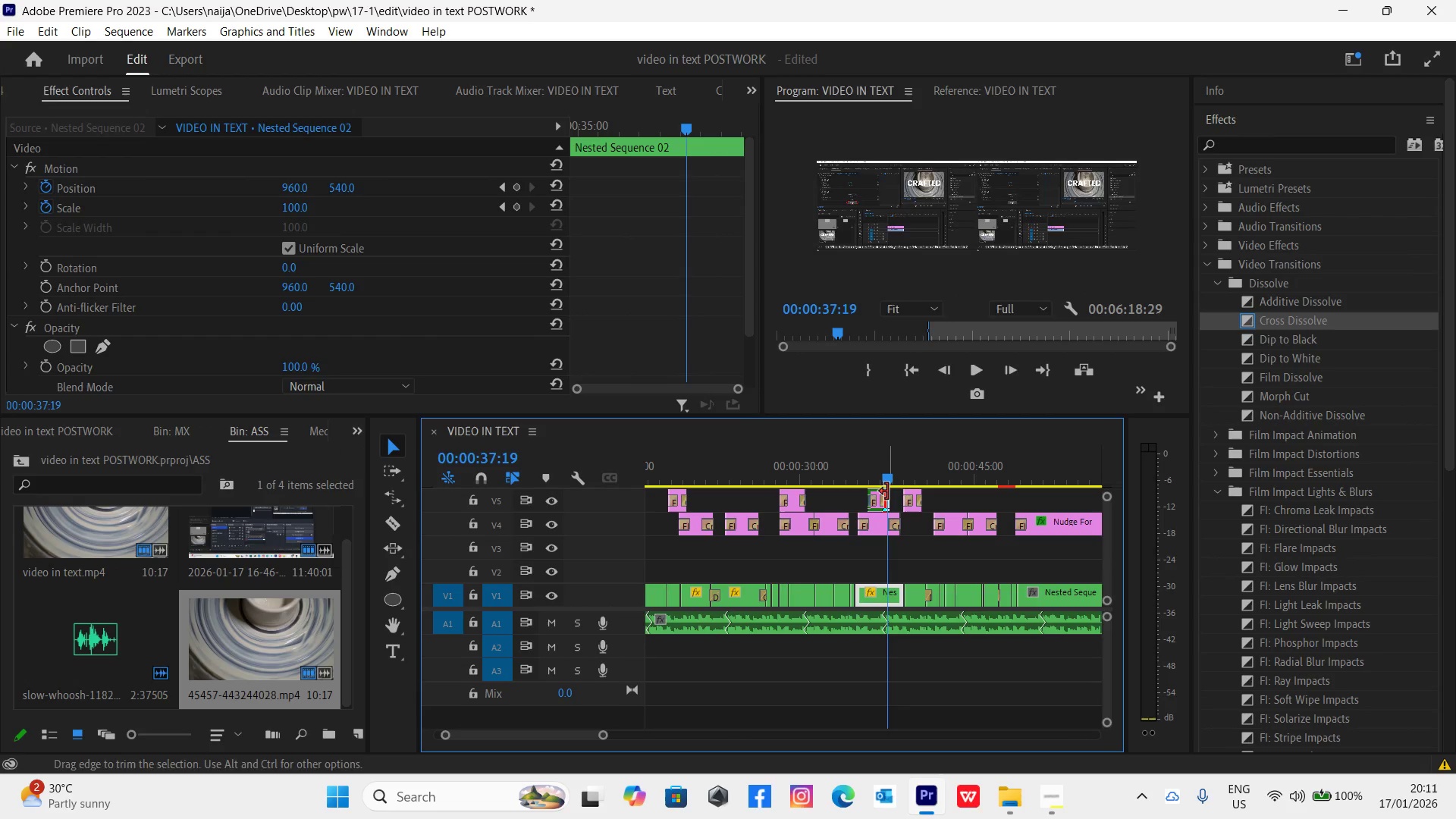 
left_click([868, 475])
 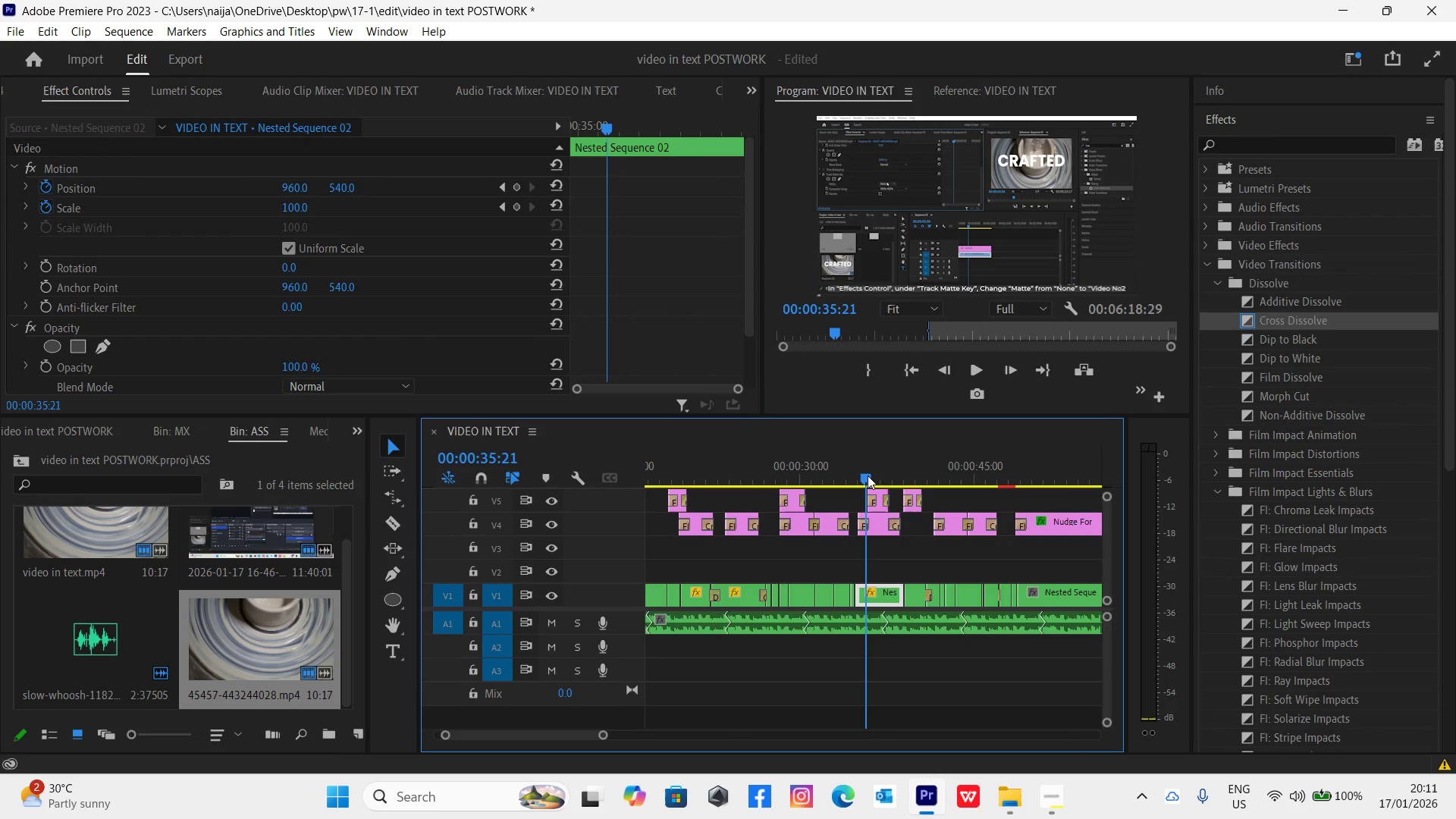 
key(Space)
 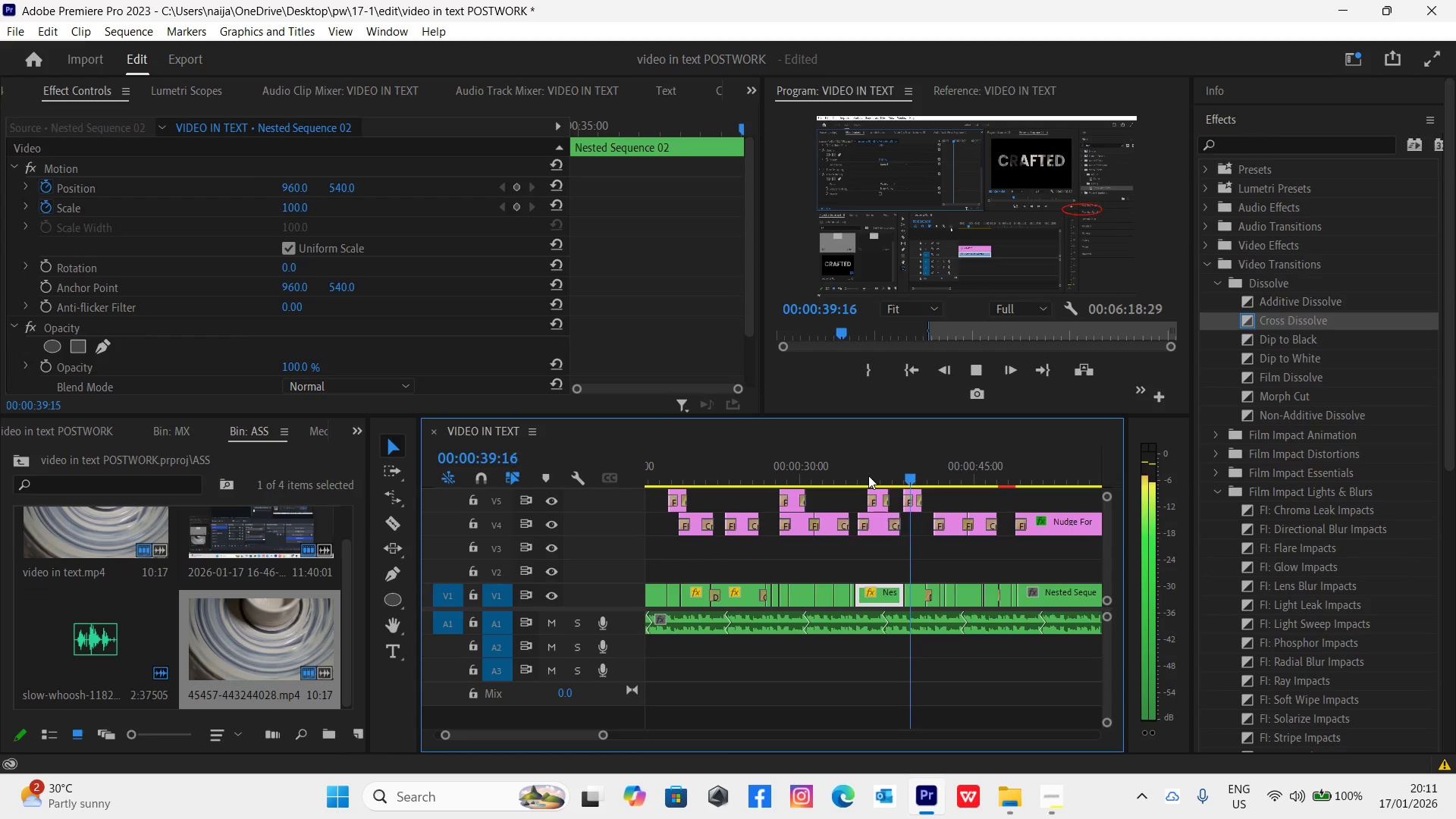 
wait(5.25)
 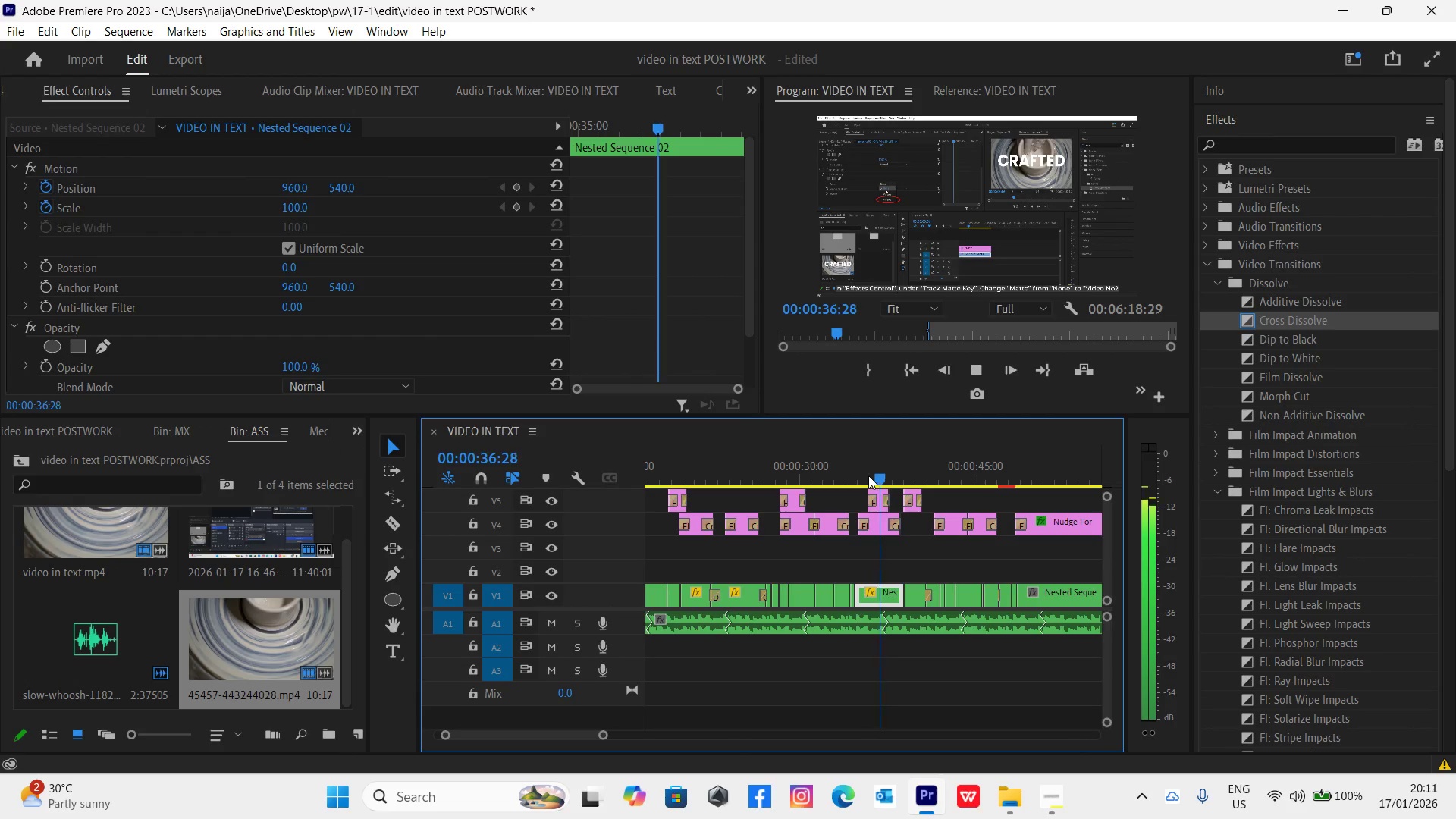 
key(Space)
 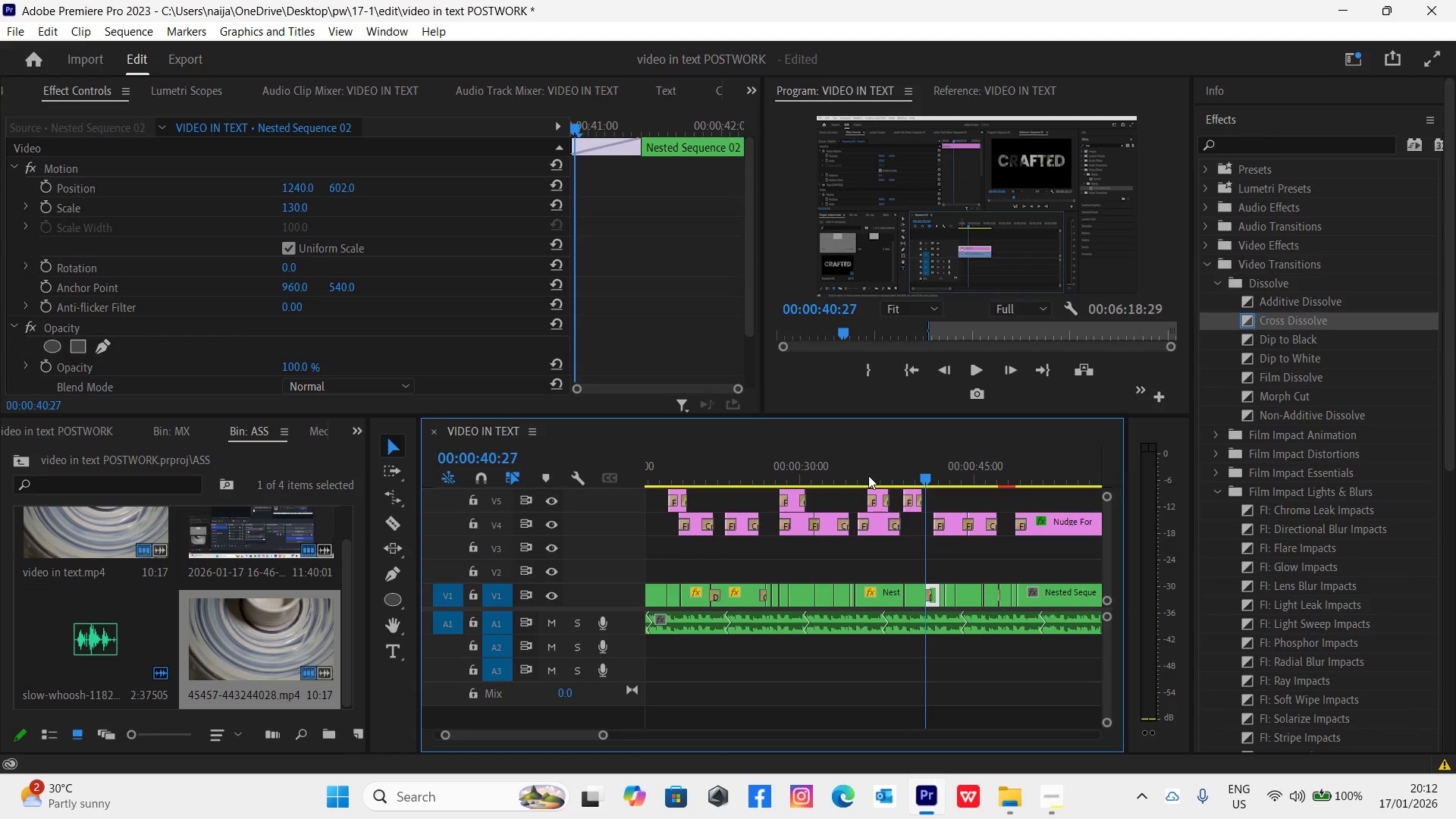 
key(Control+S)
 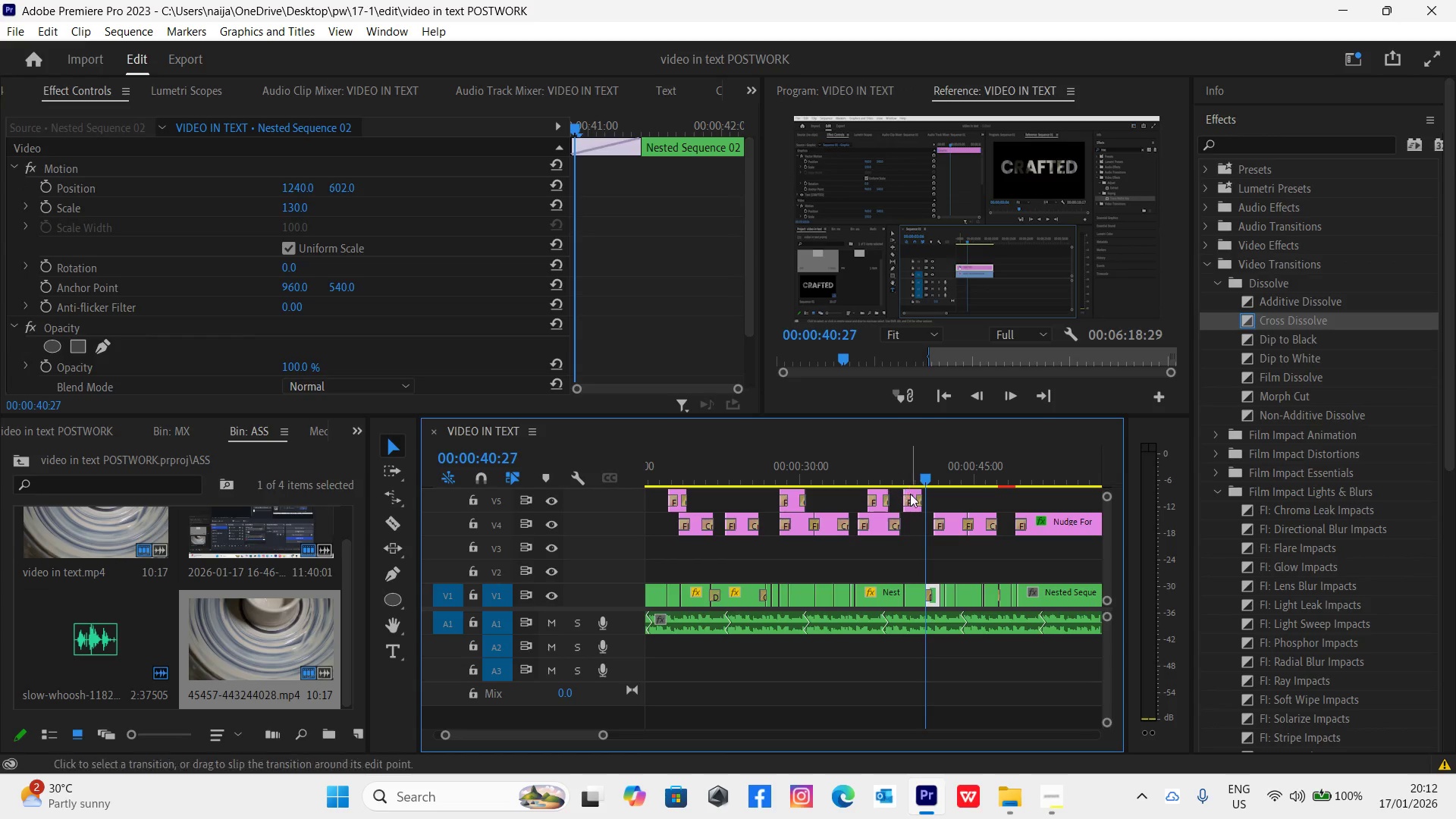 
left_click_drag(start_coordinate=[912, 494], to_coordinate=[930, 502])
 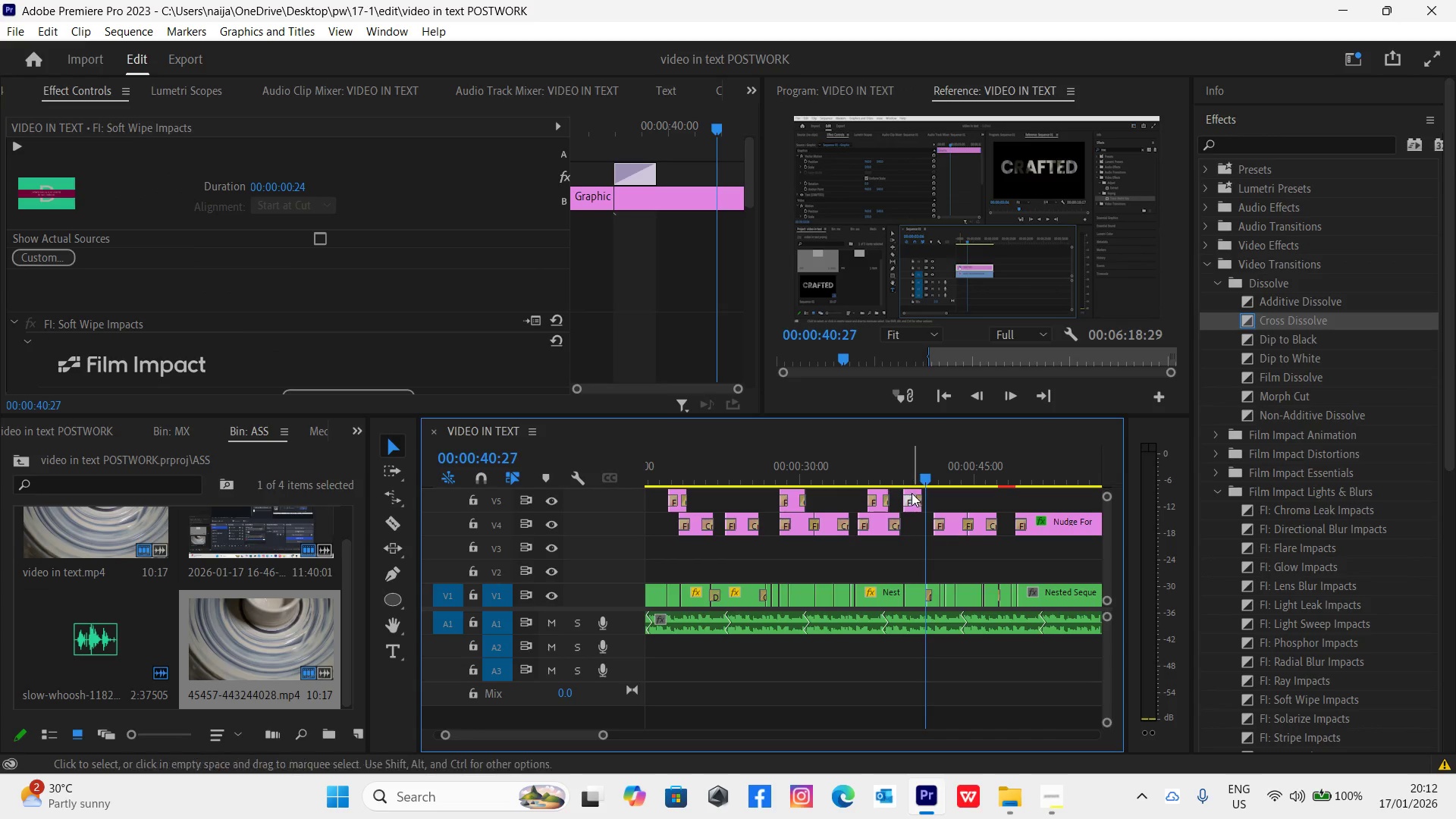 
left_click_drag(start_coordinate=[912, 488], to_coordinate=[940, 501])
 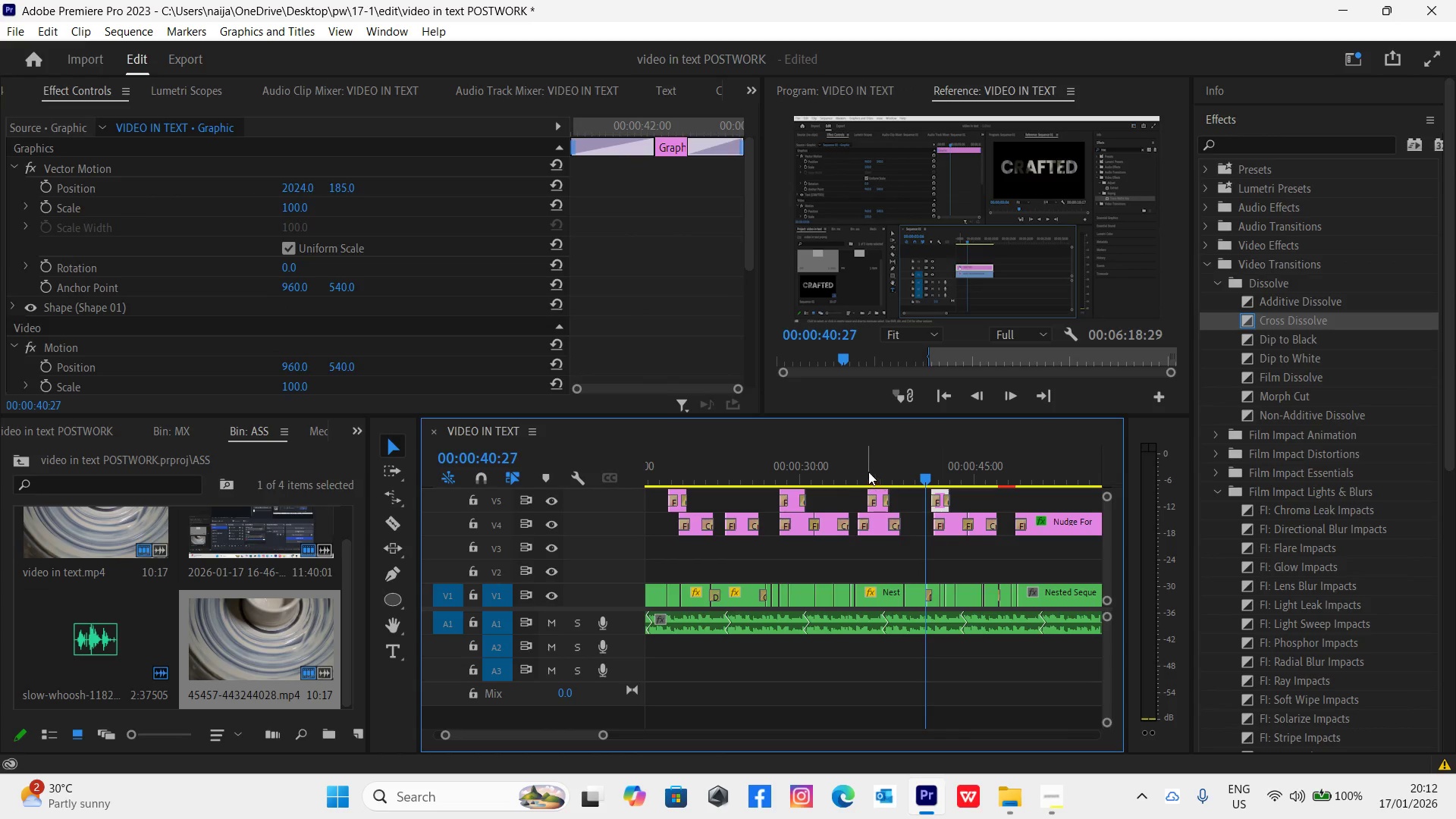 
left_click([866, 472])
 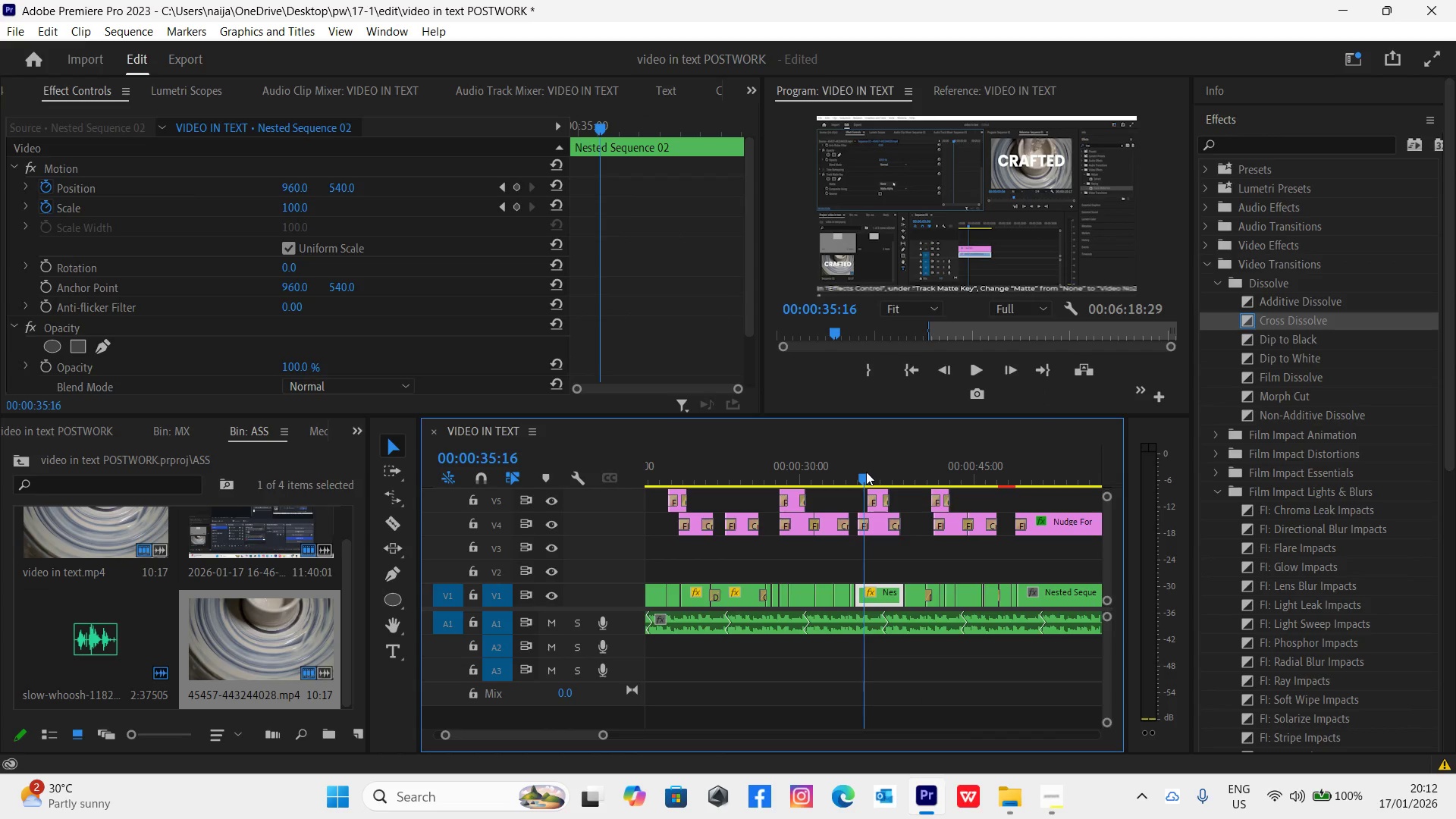 
key(Space)
 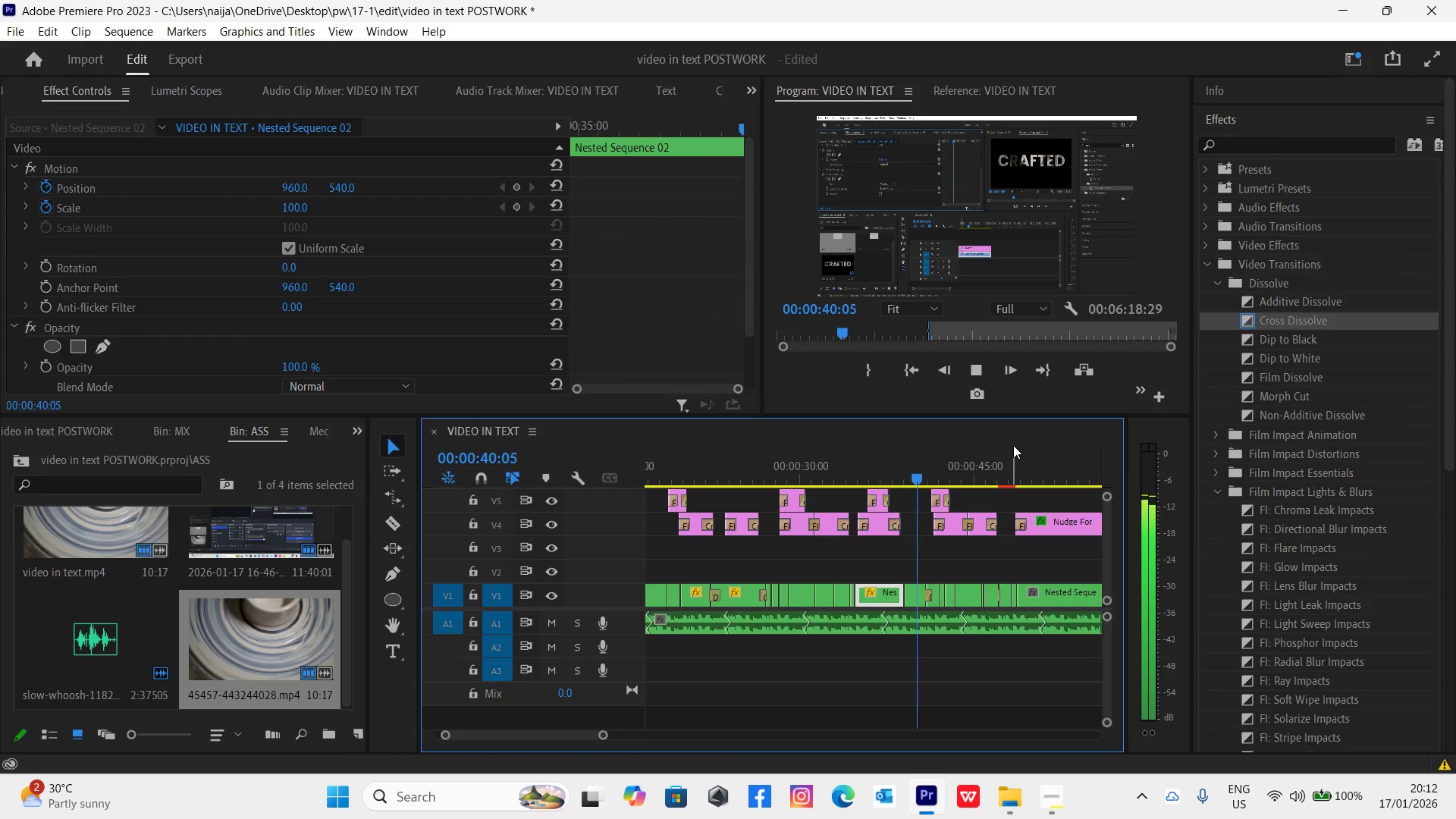 
wait(6.39)
 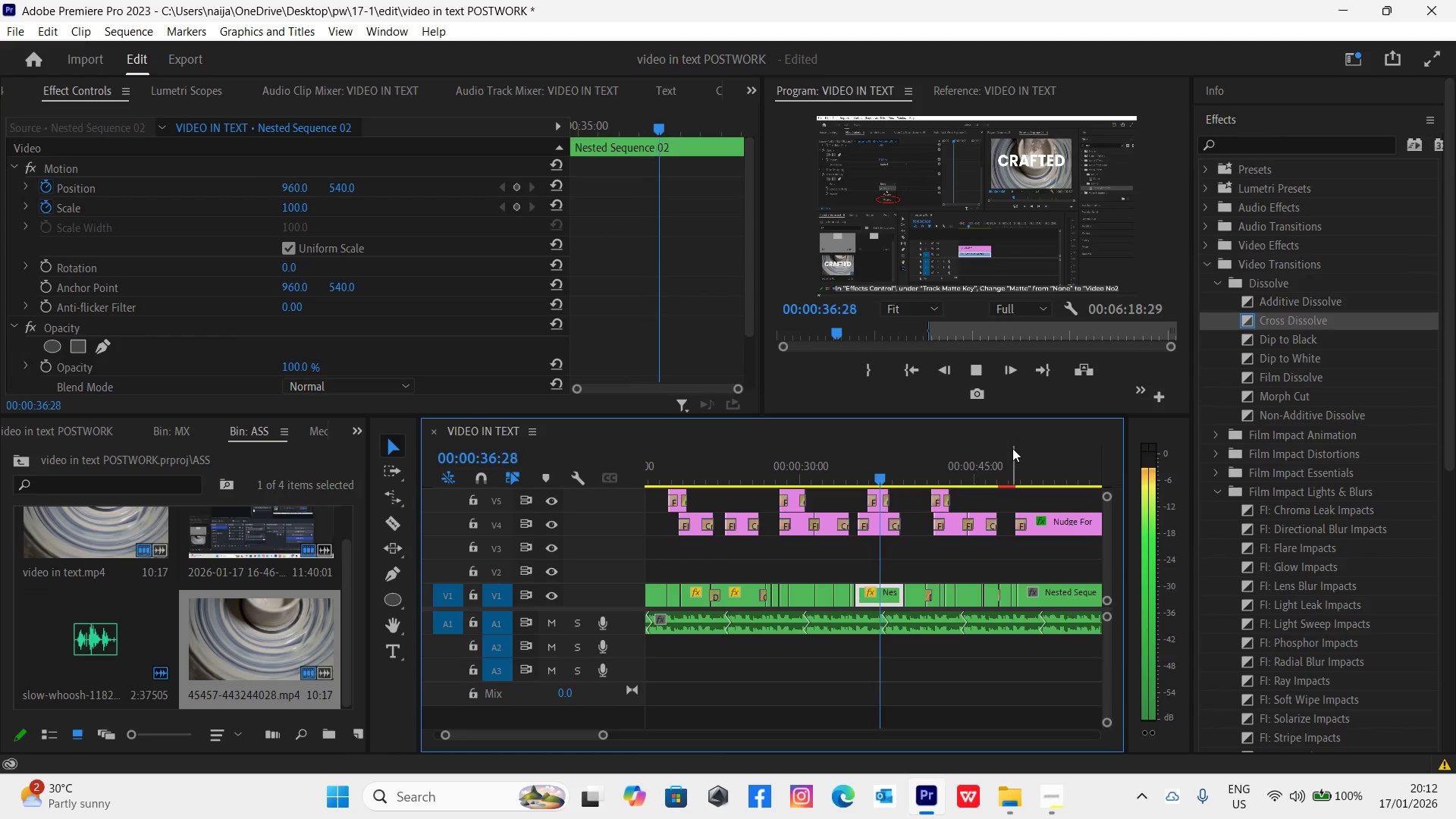 
key(Space)
 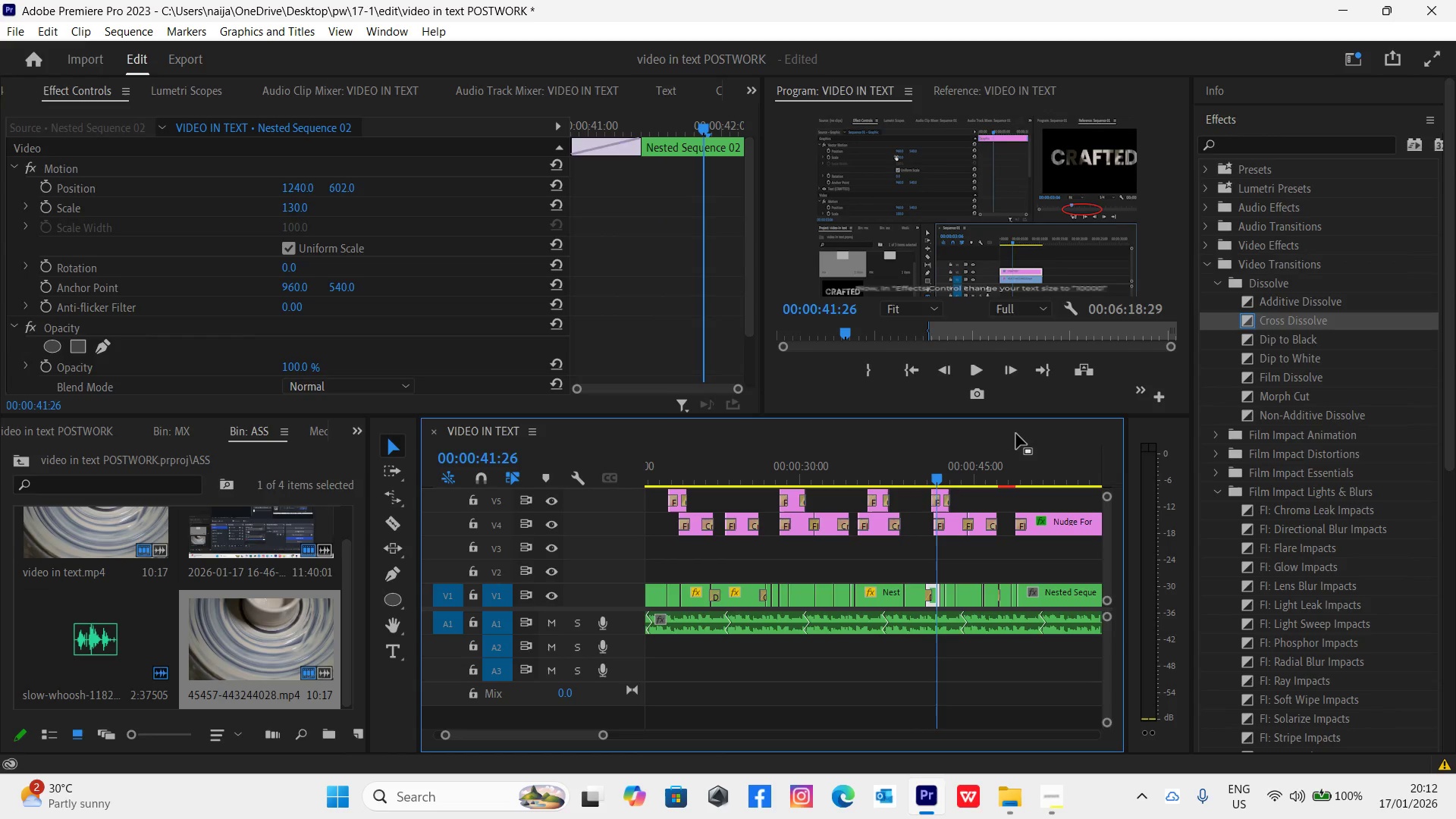 
key(Space)
 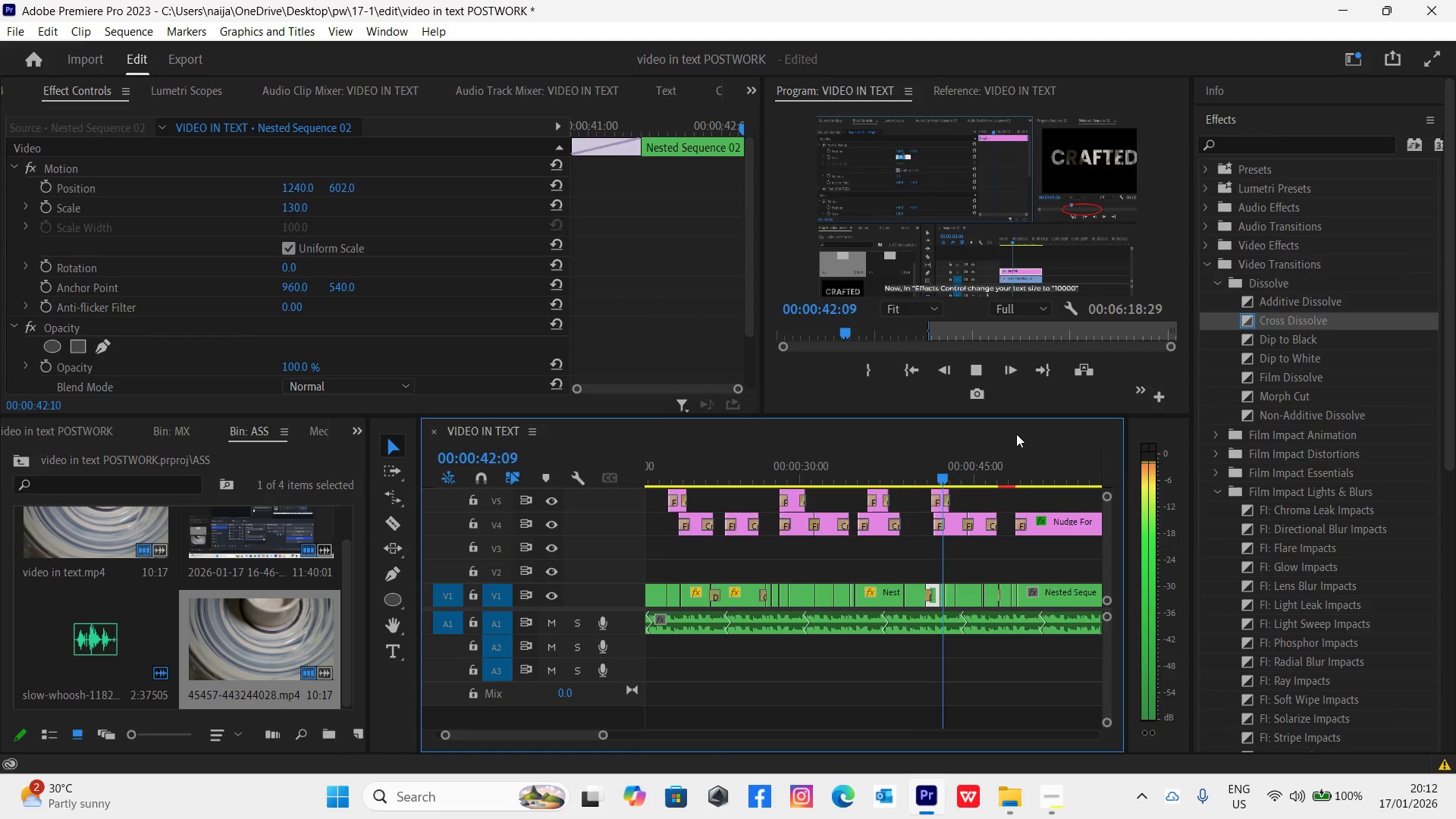 
key(Space)
 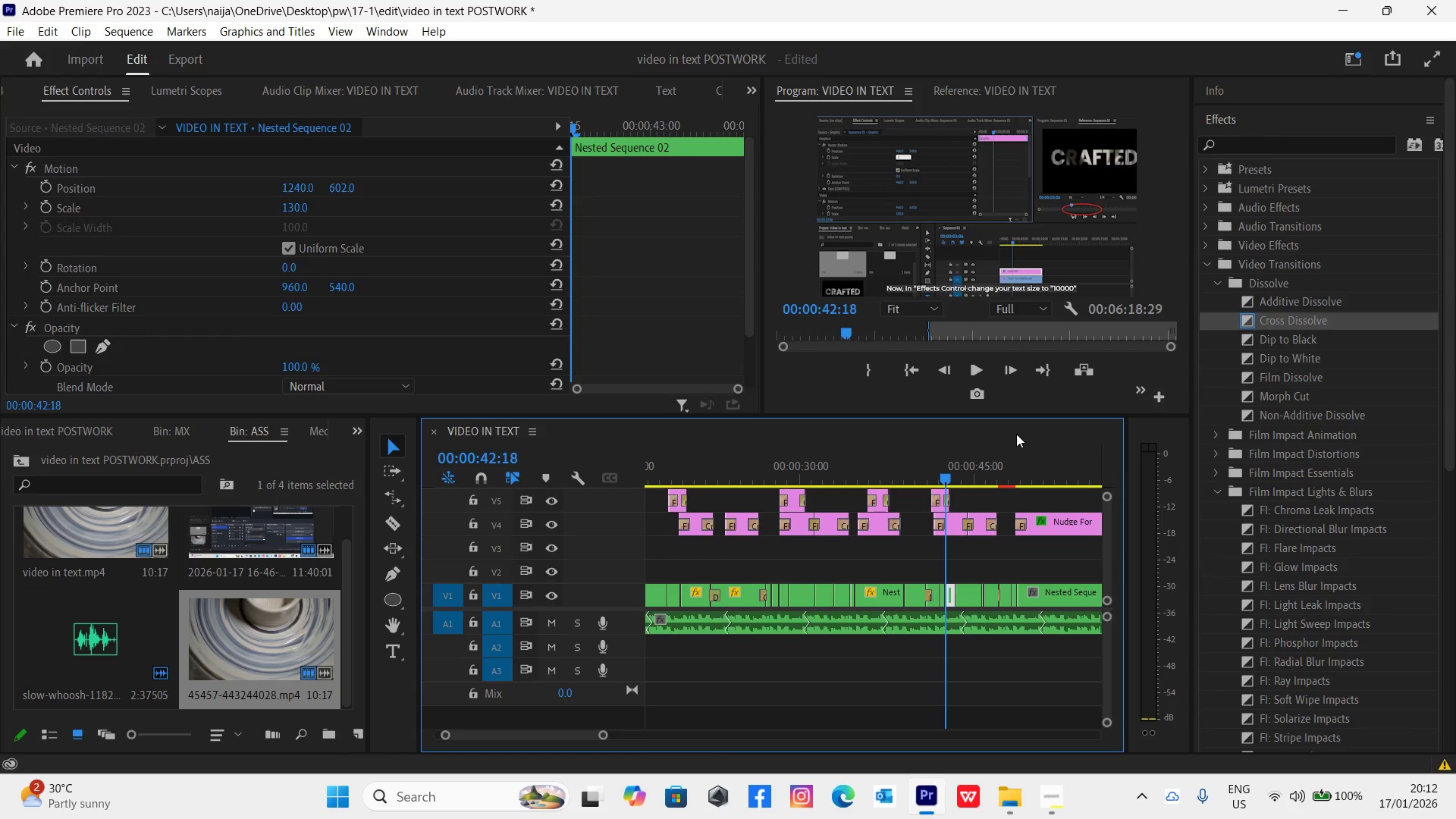 
left_click_drag(start_coordinate=[938, 488], to_coordinate=[949, 493])
 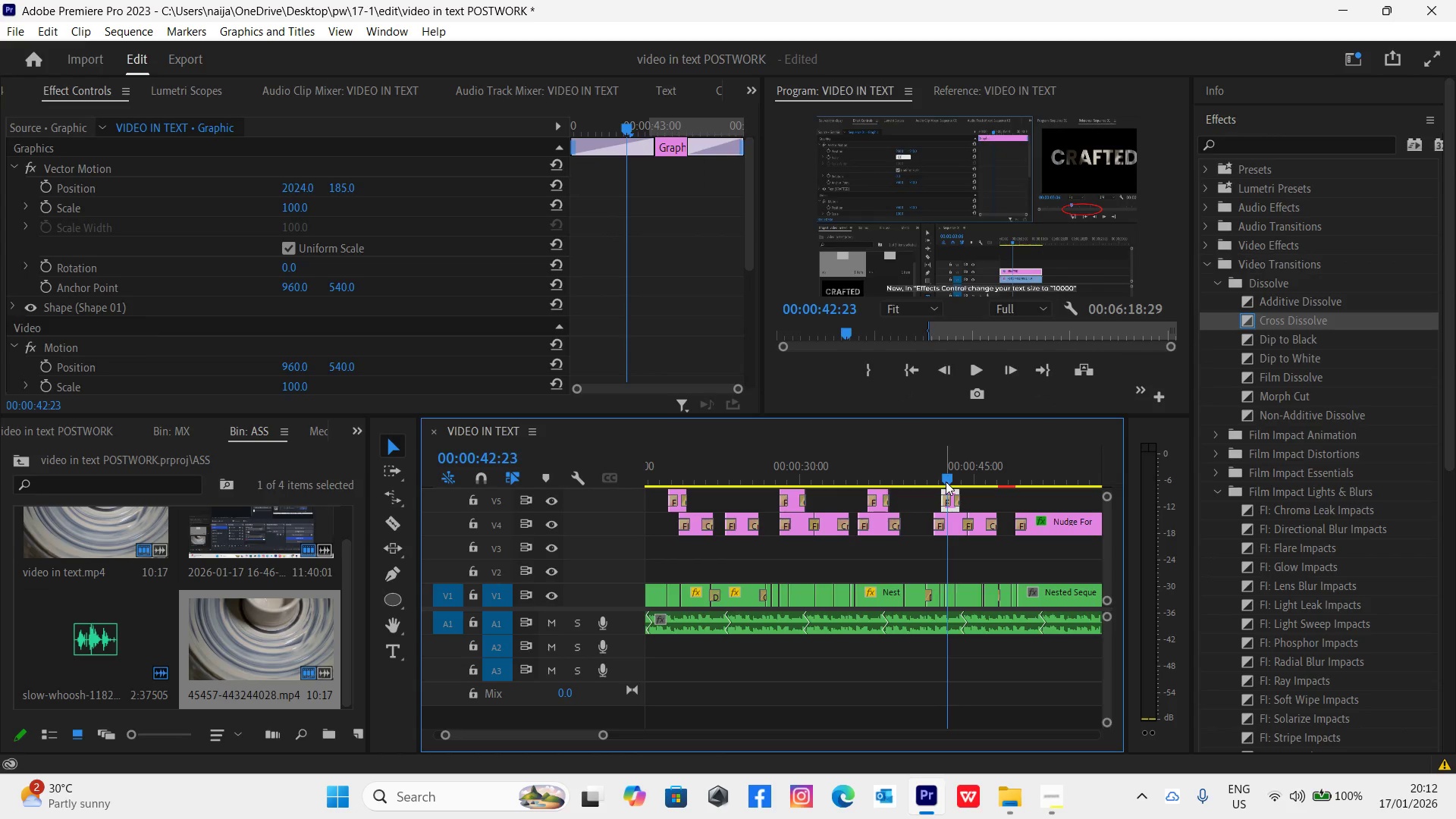 
left_click_drag(start_coordinate=[297, 181], to_coordinate=[193, 217])
 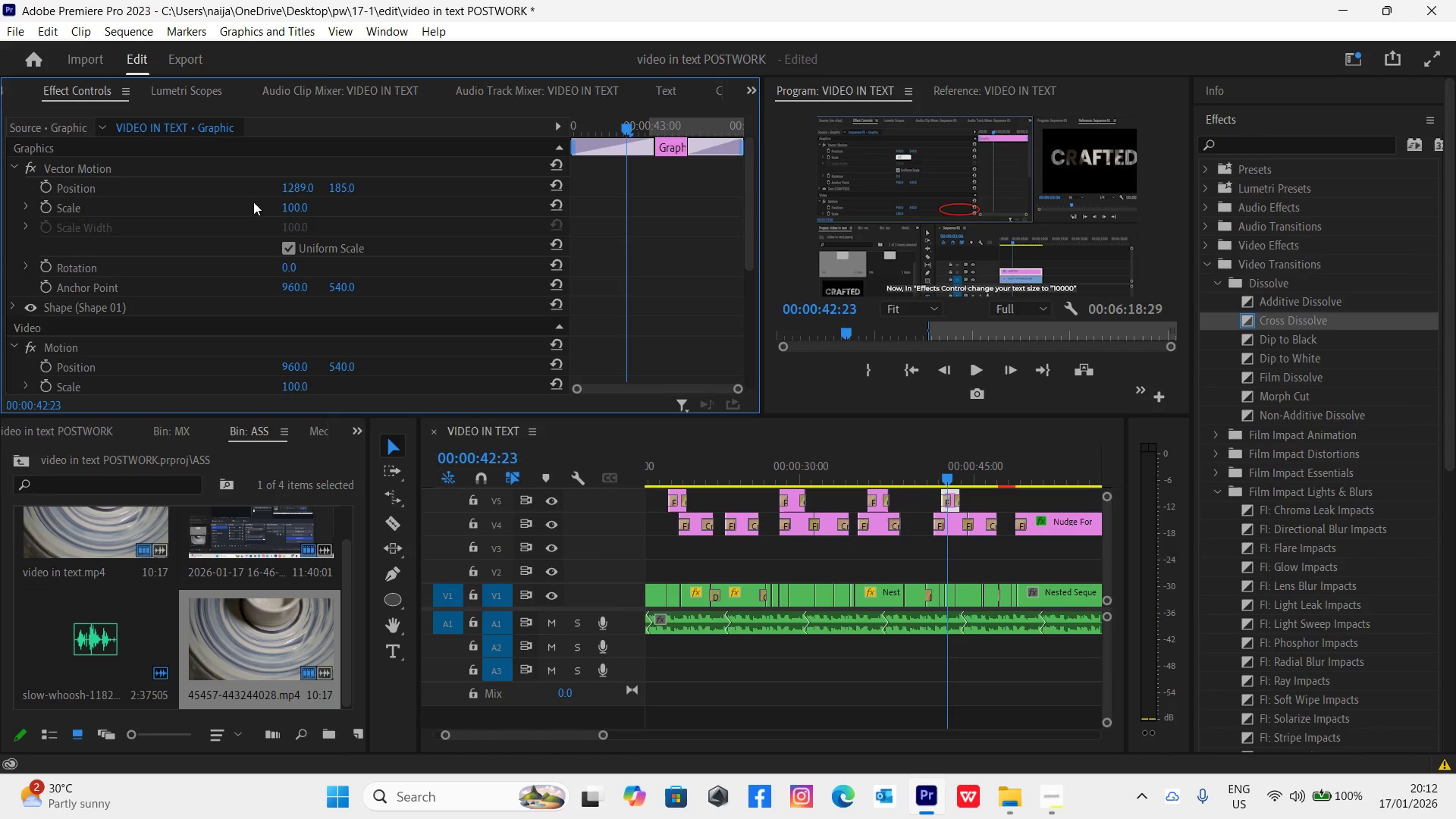 
left_click_drag(start_coordinate=[293, 187], to_coordinate=[265, 197])
 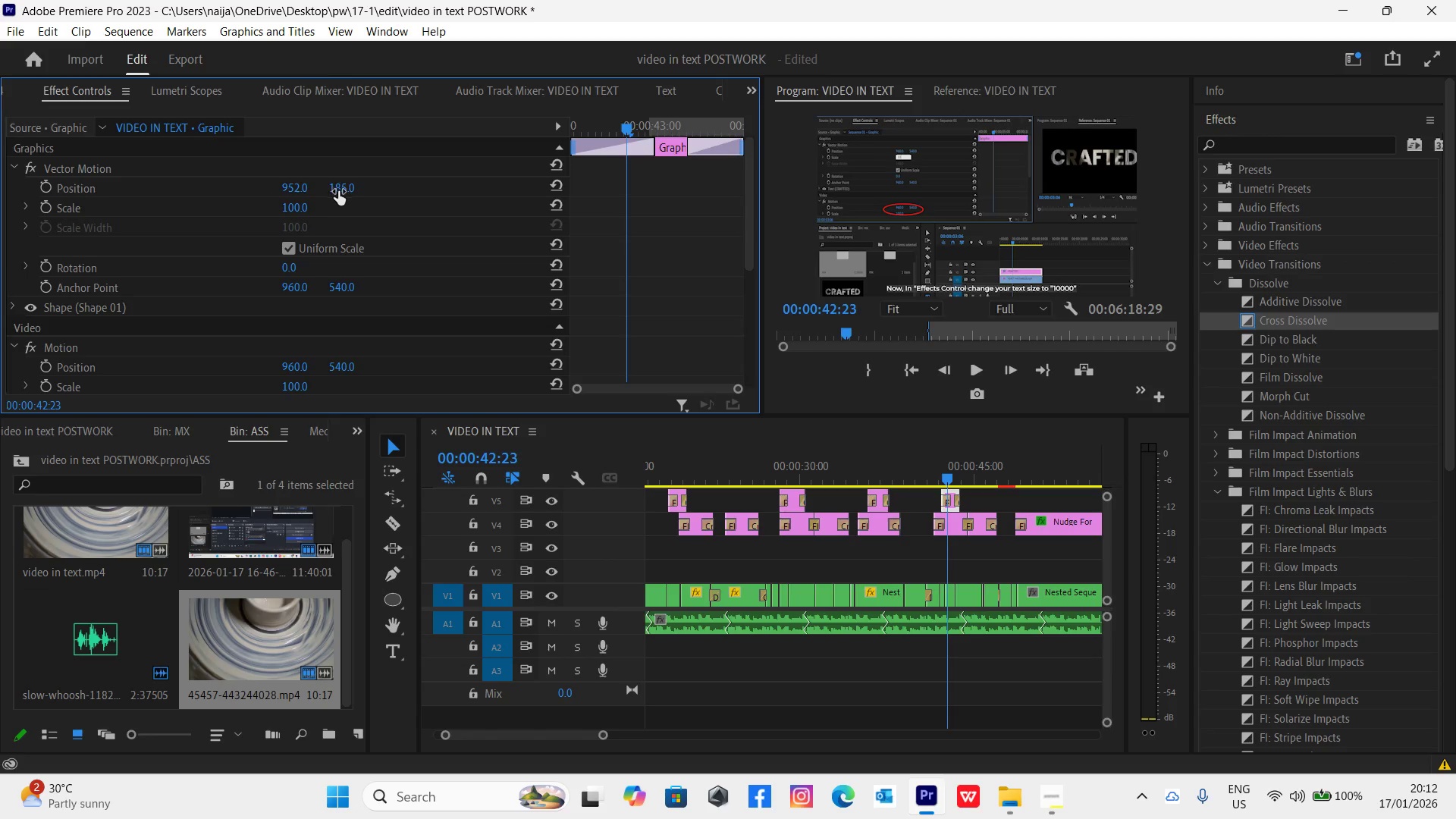 
left_click_drag(start_coordinate=[347, 185], to_coordinate=[49, 246])
 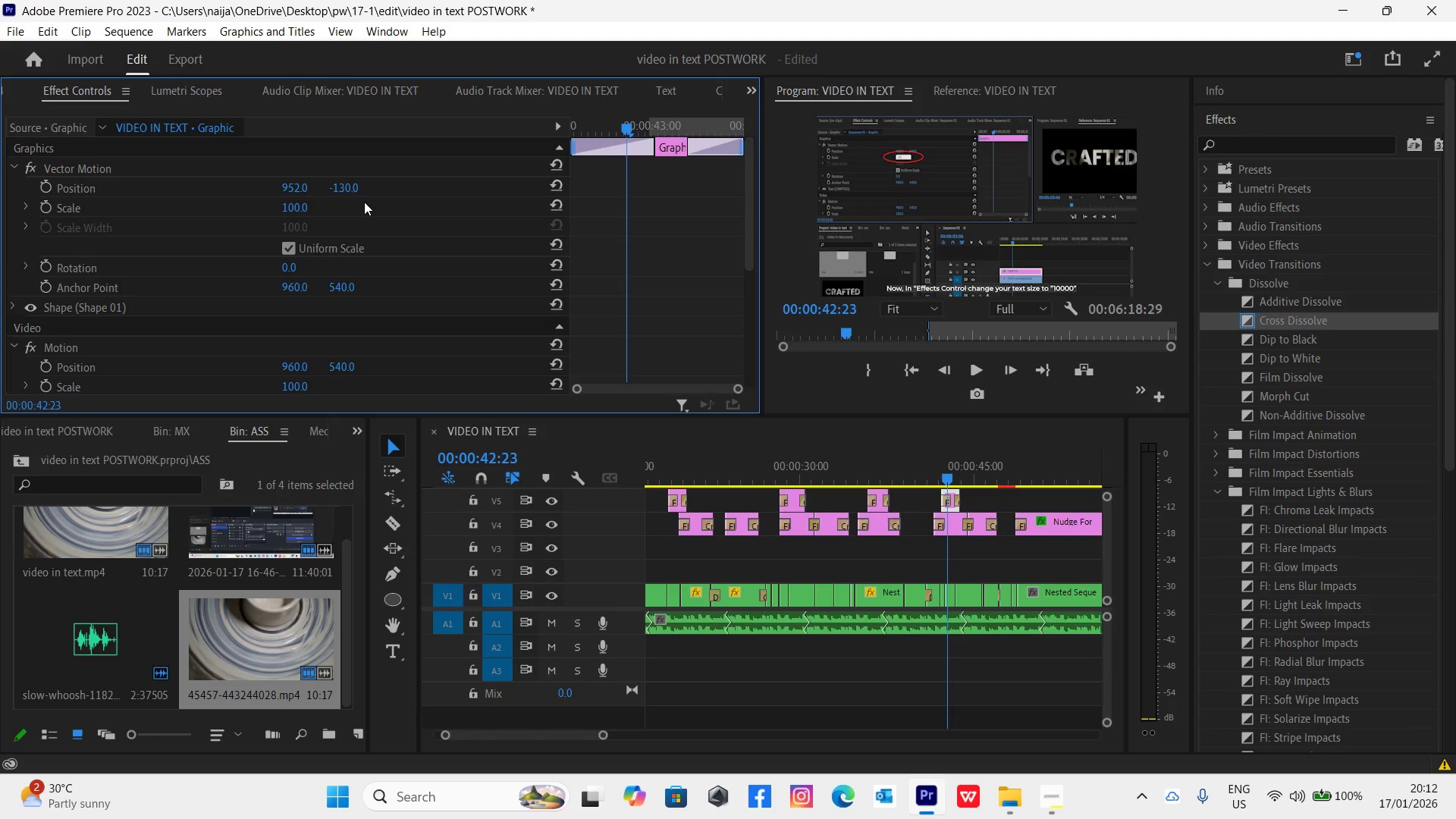 
key(Control+Backquote)
 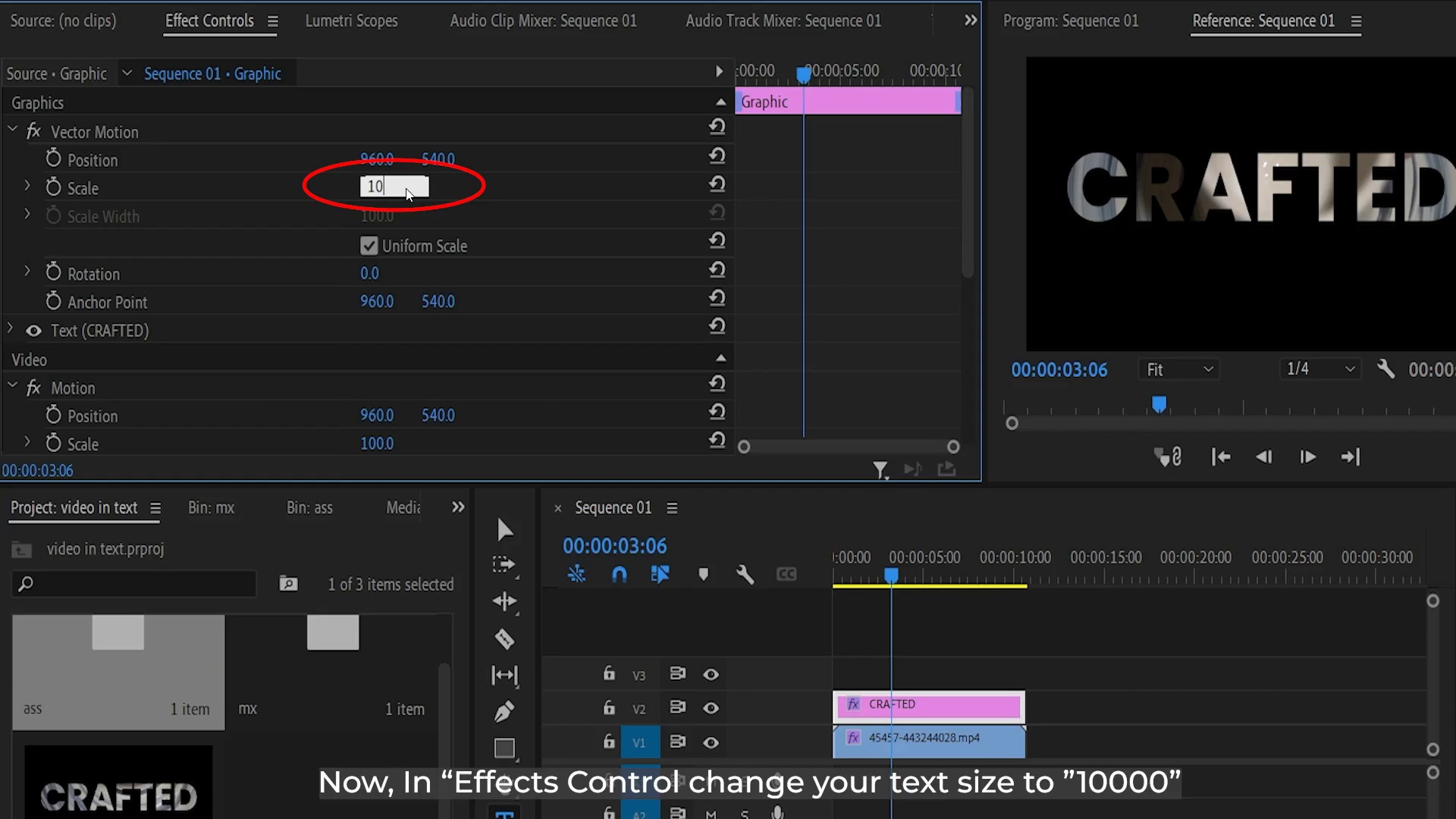 
key(Control+Backquote)
 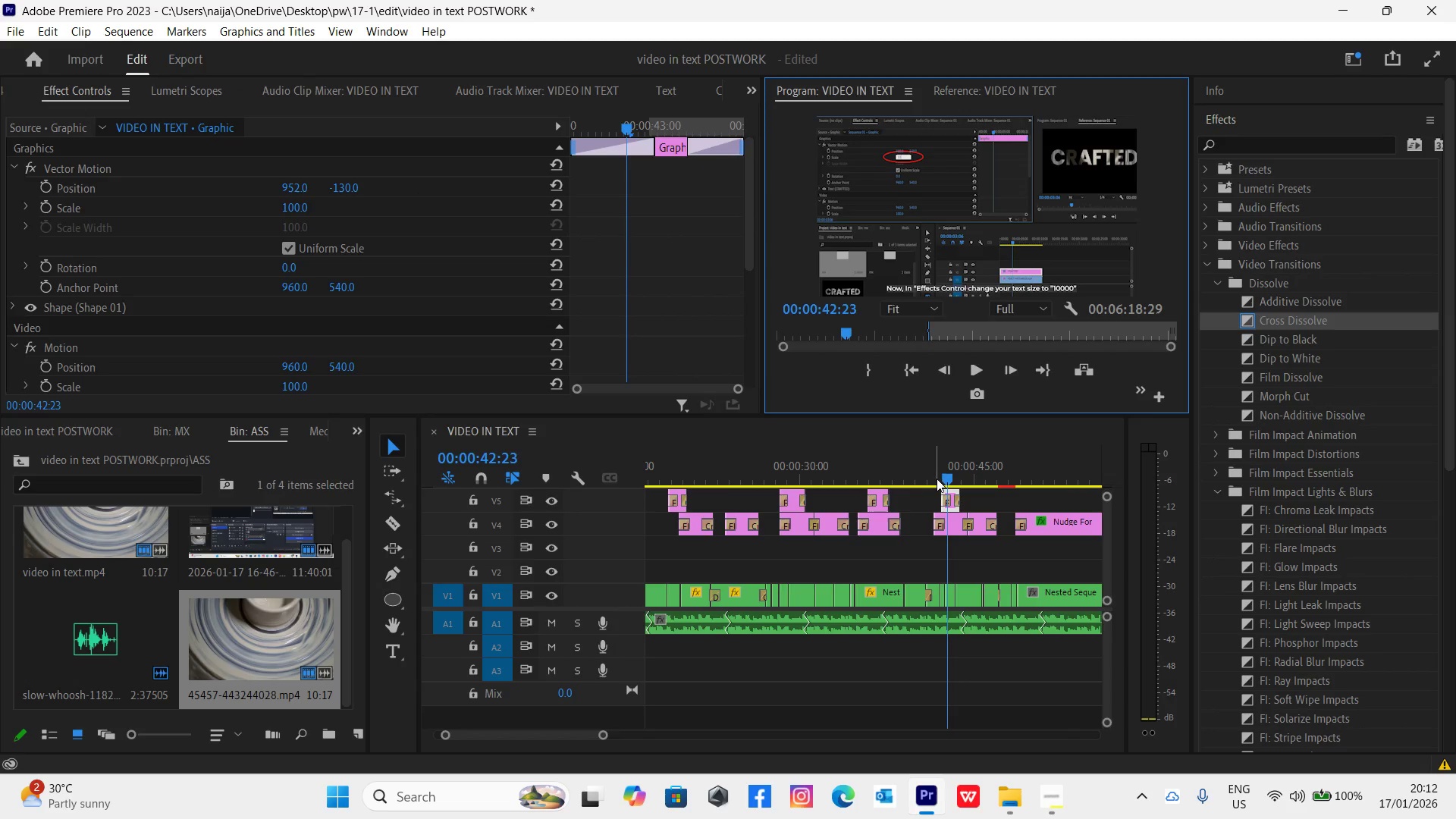 
key(Control+S)
 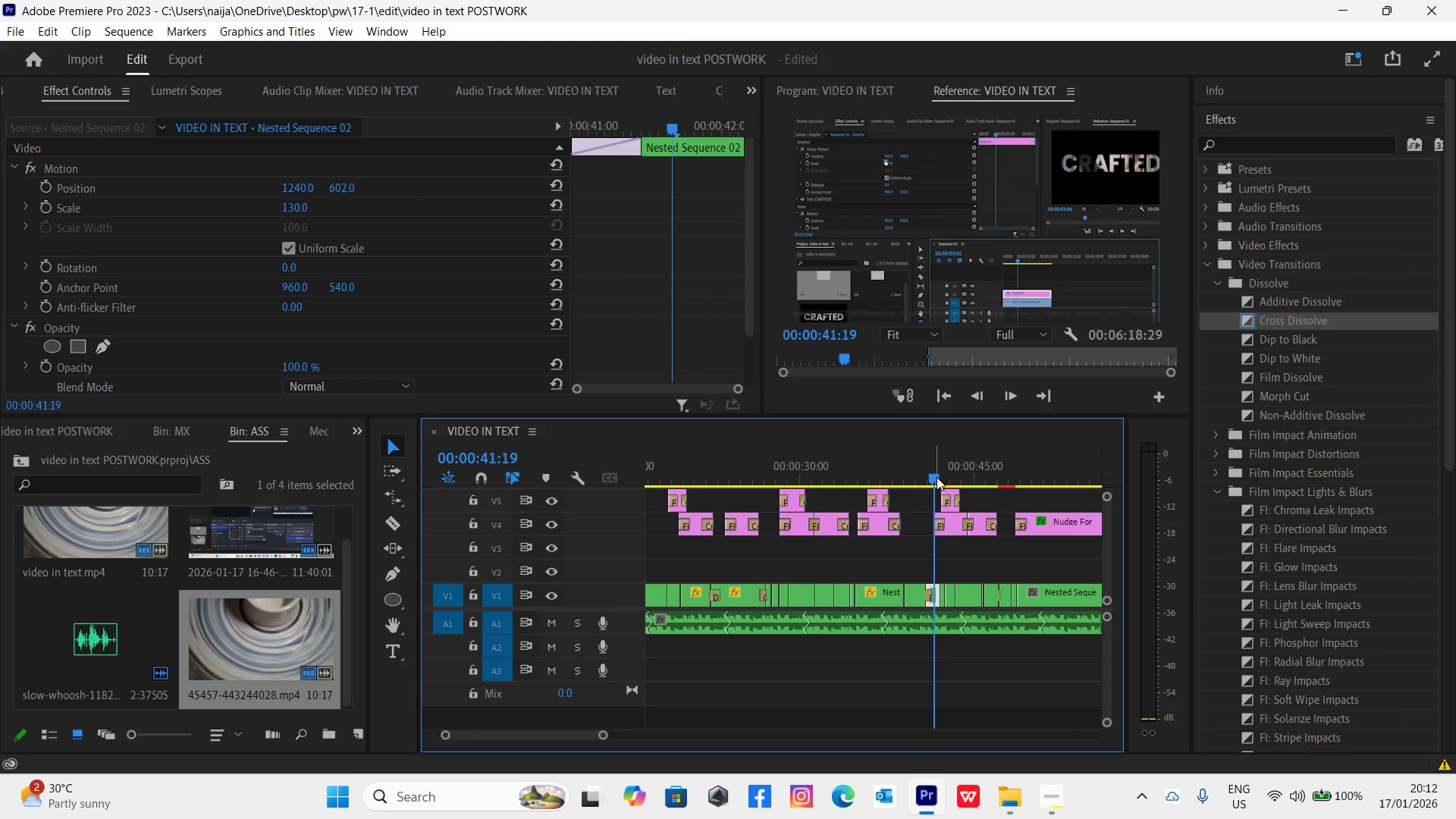 
key(Control+Backquote)
 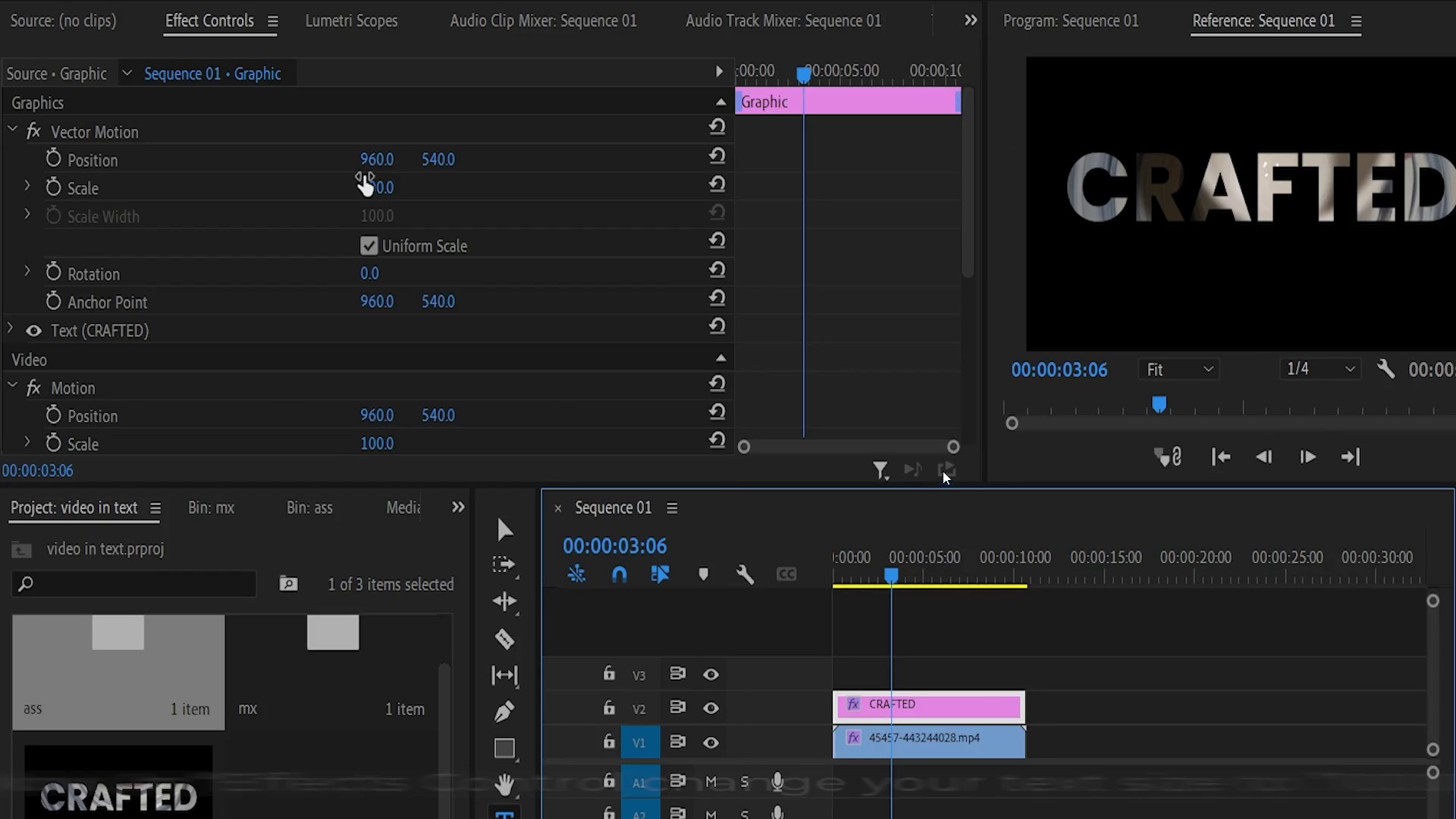 
key(Space)
 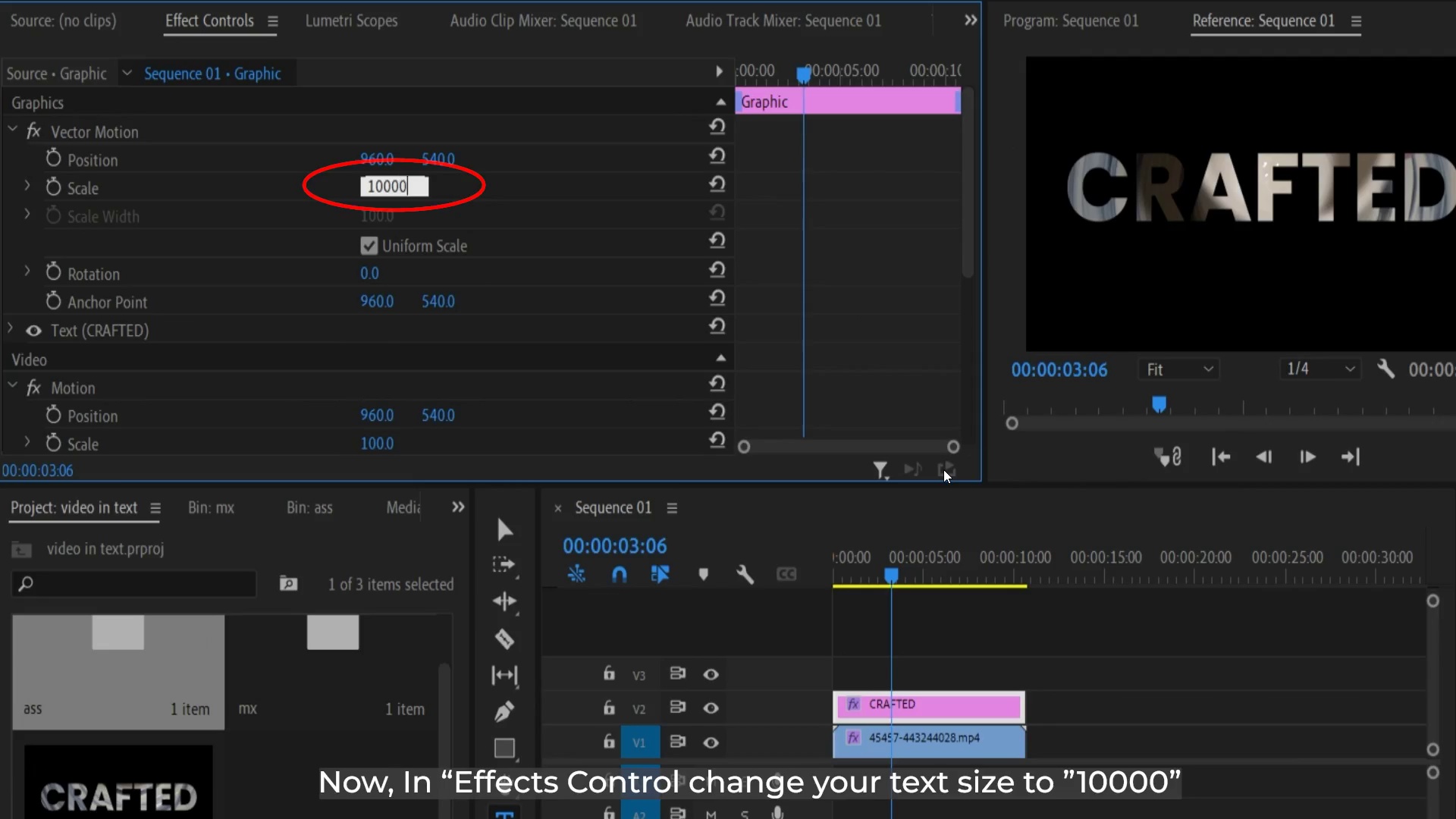 
key(Space)
 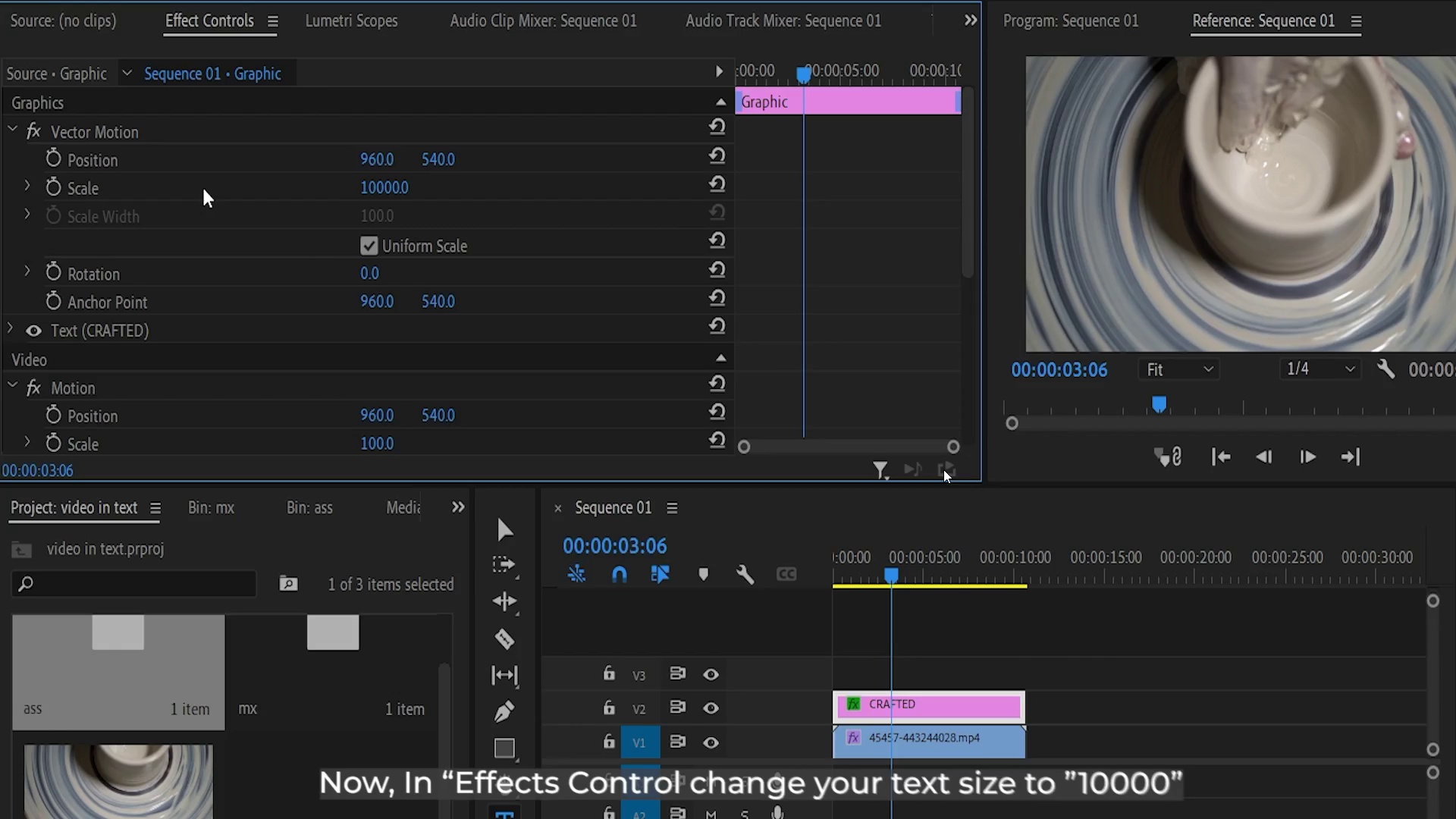 
key(Control+Backquote)
 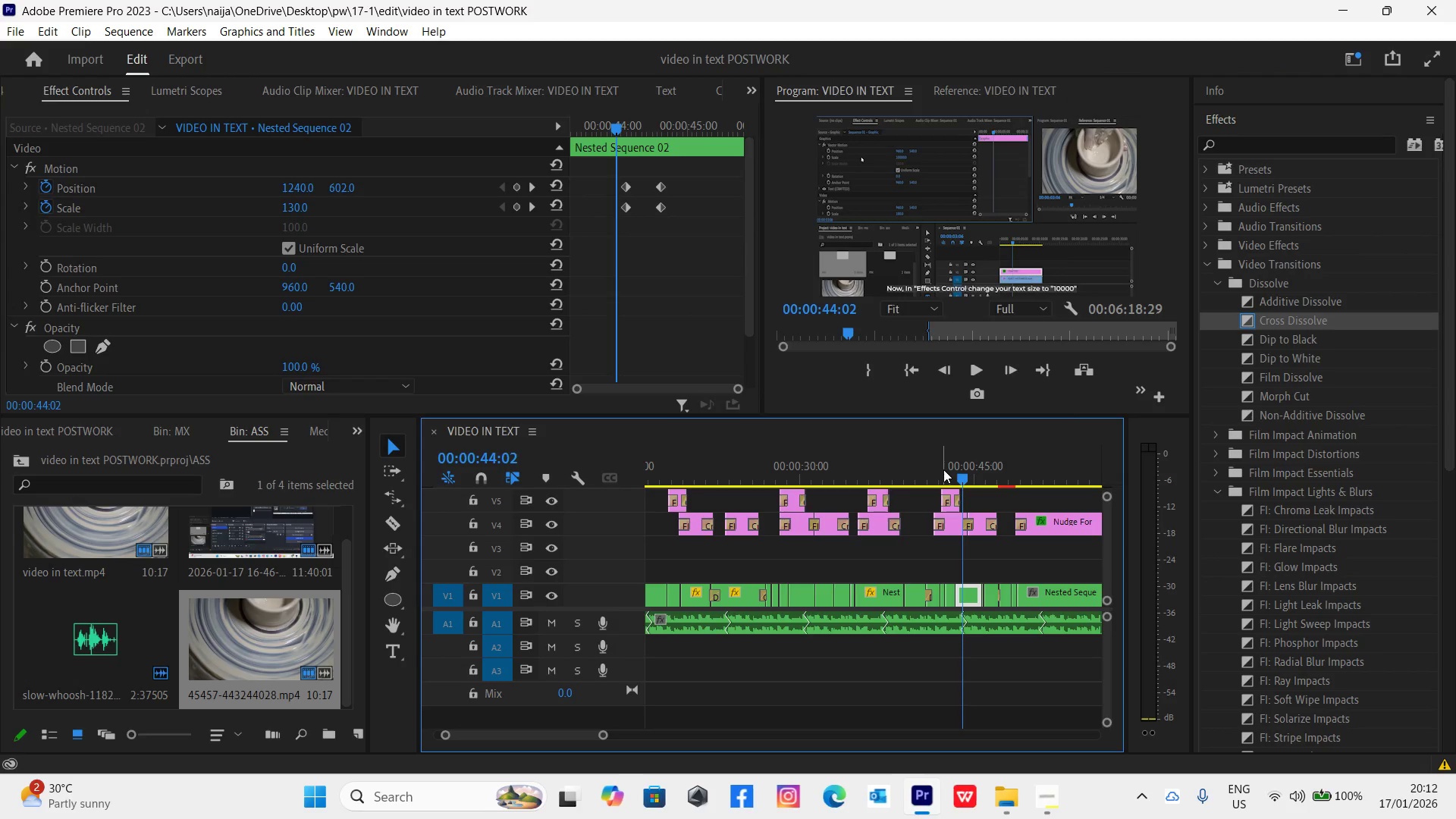 
key(Control+S)
 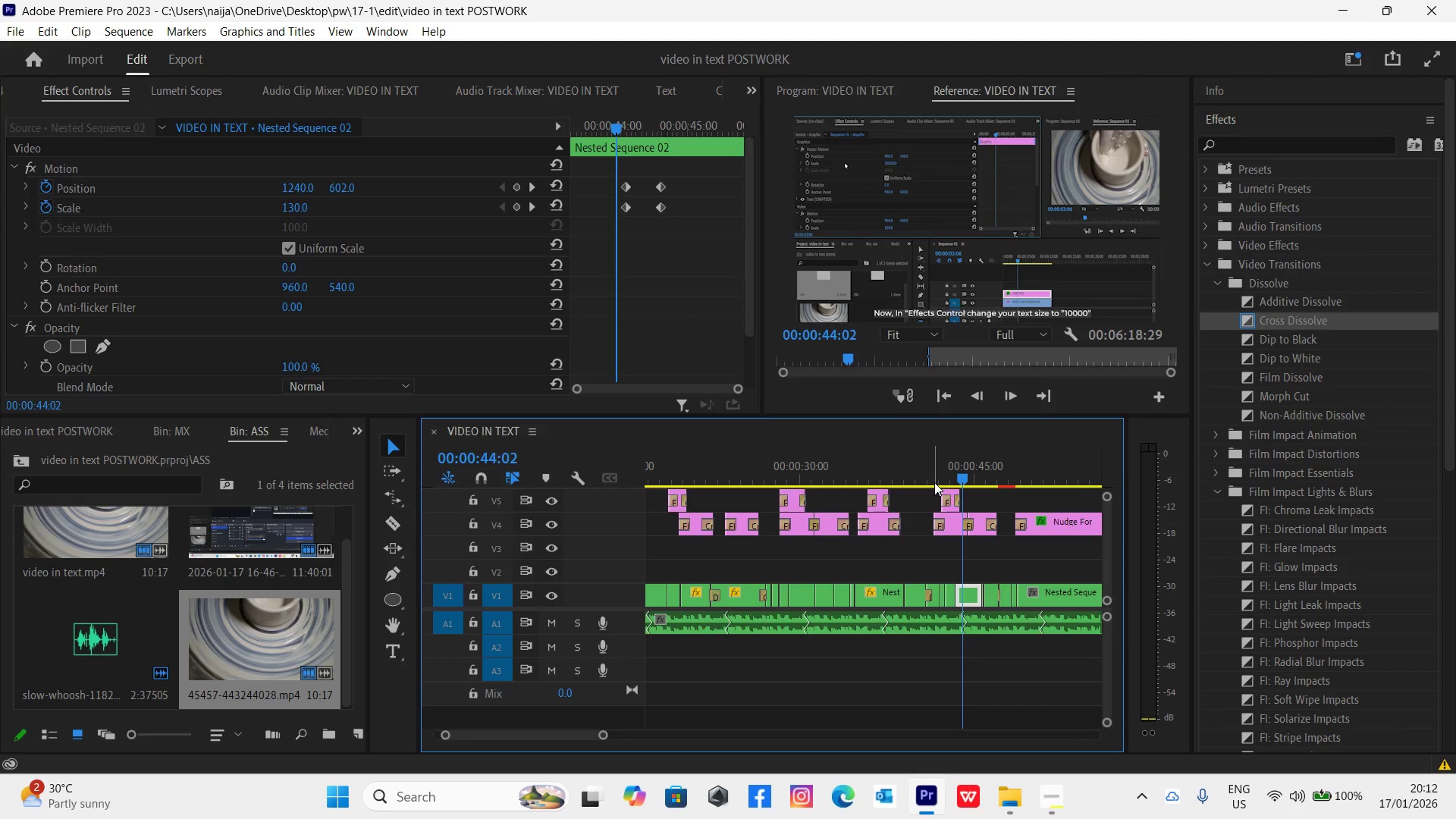 
hold_key(key=ControlLeft, duration=0.98)
 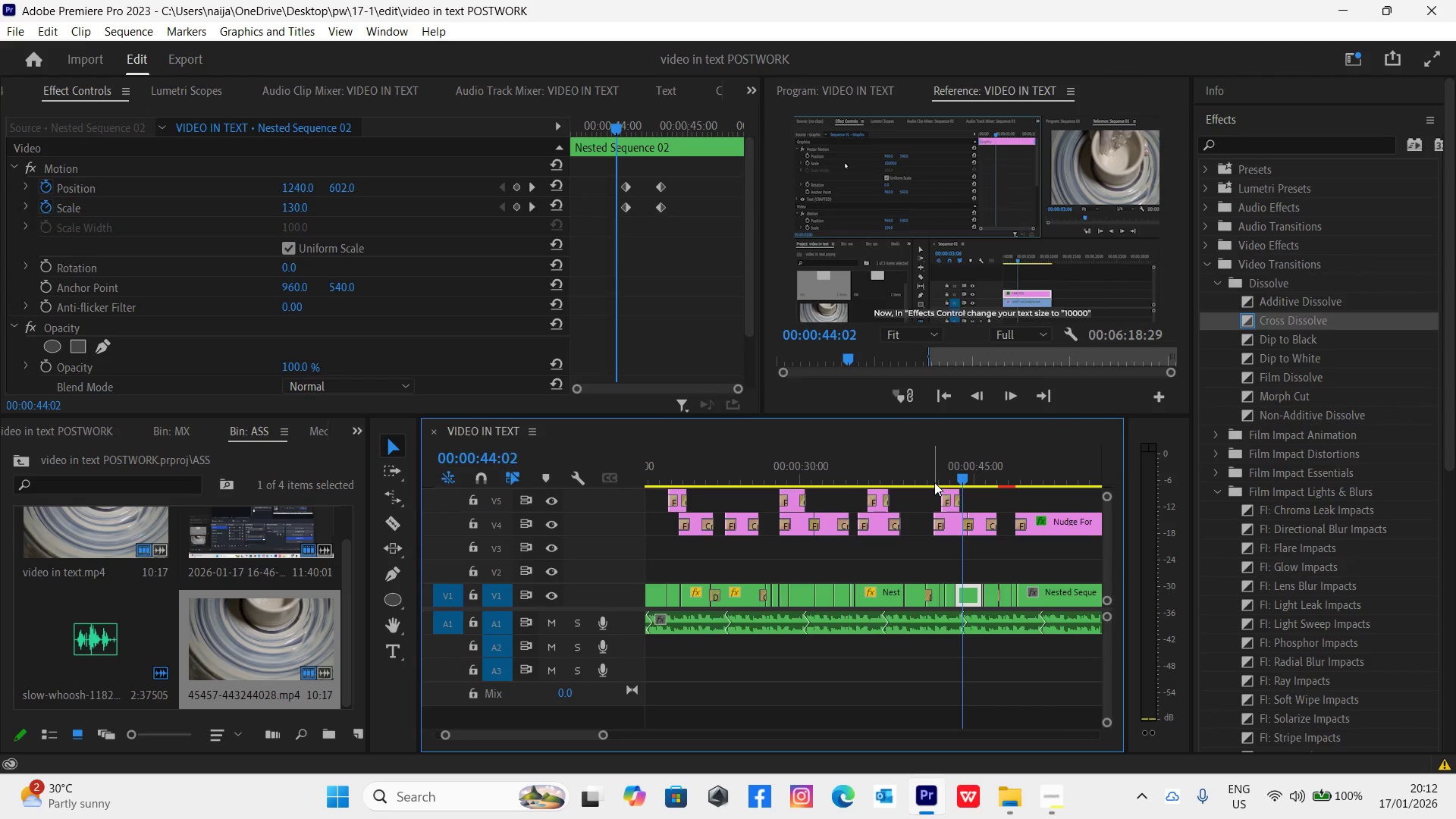 
key(Control+S)
 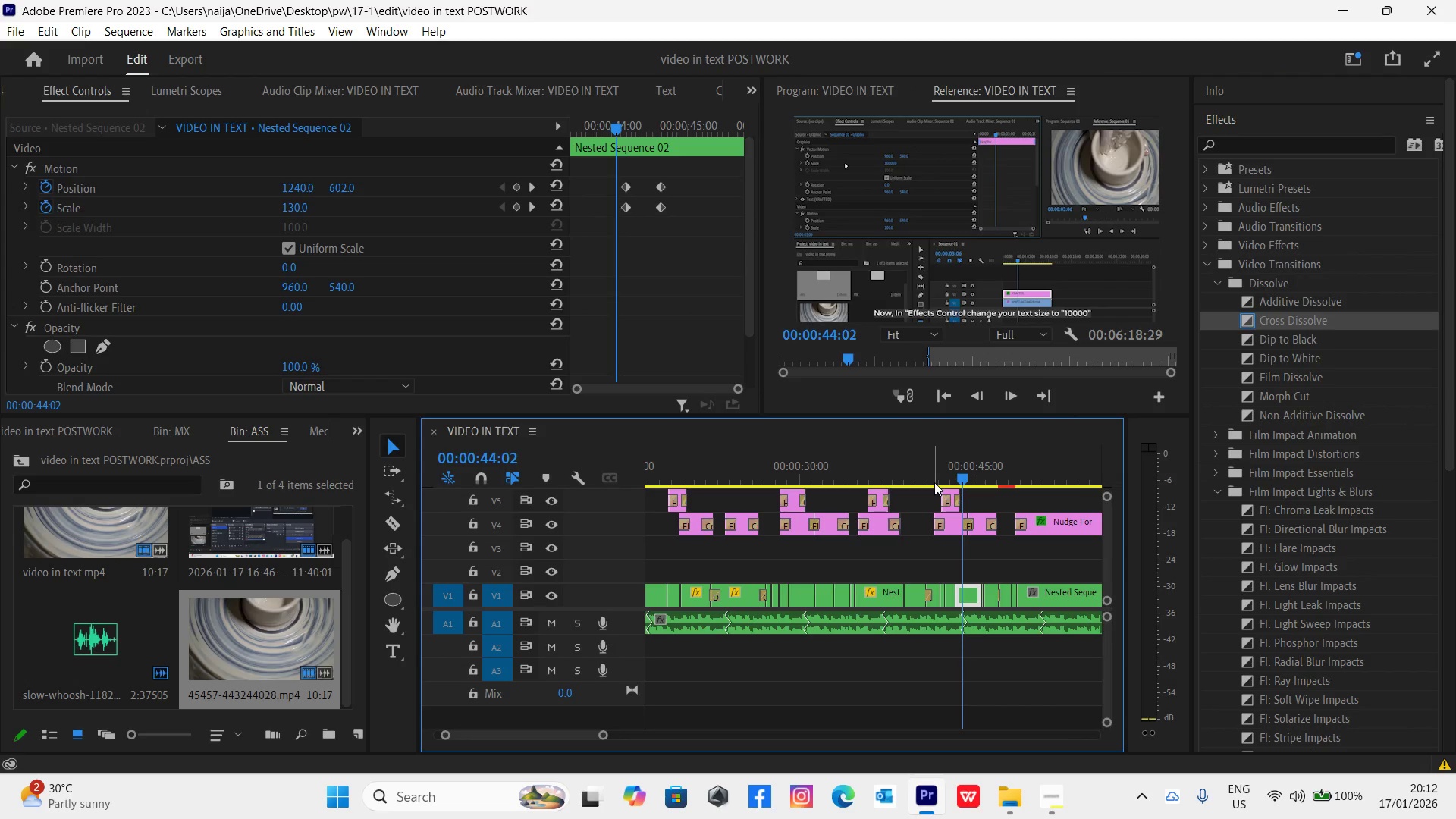 
left_click([945, 471])
 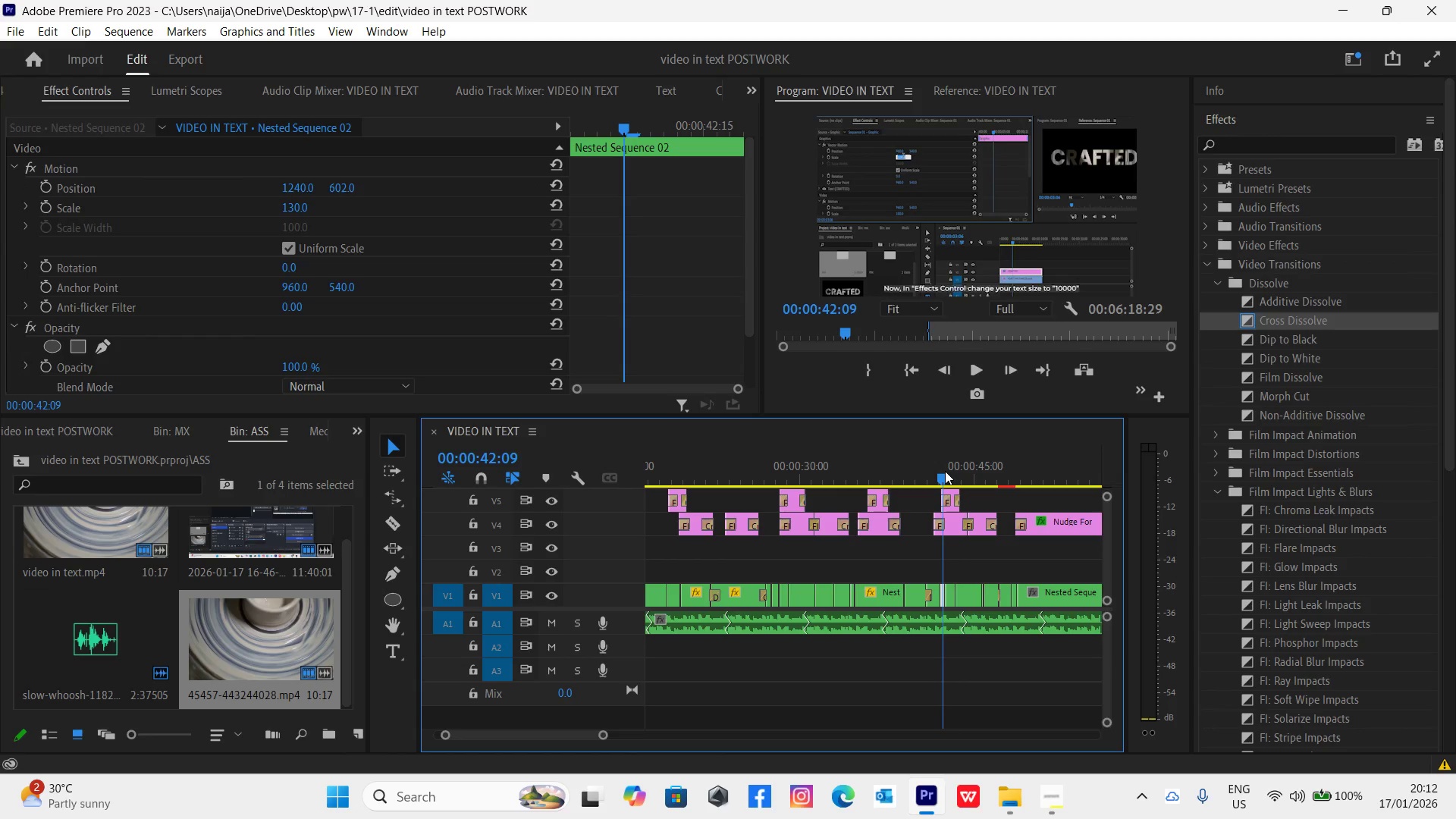 
key(Space)
 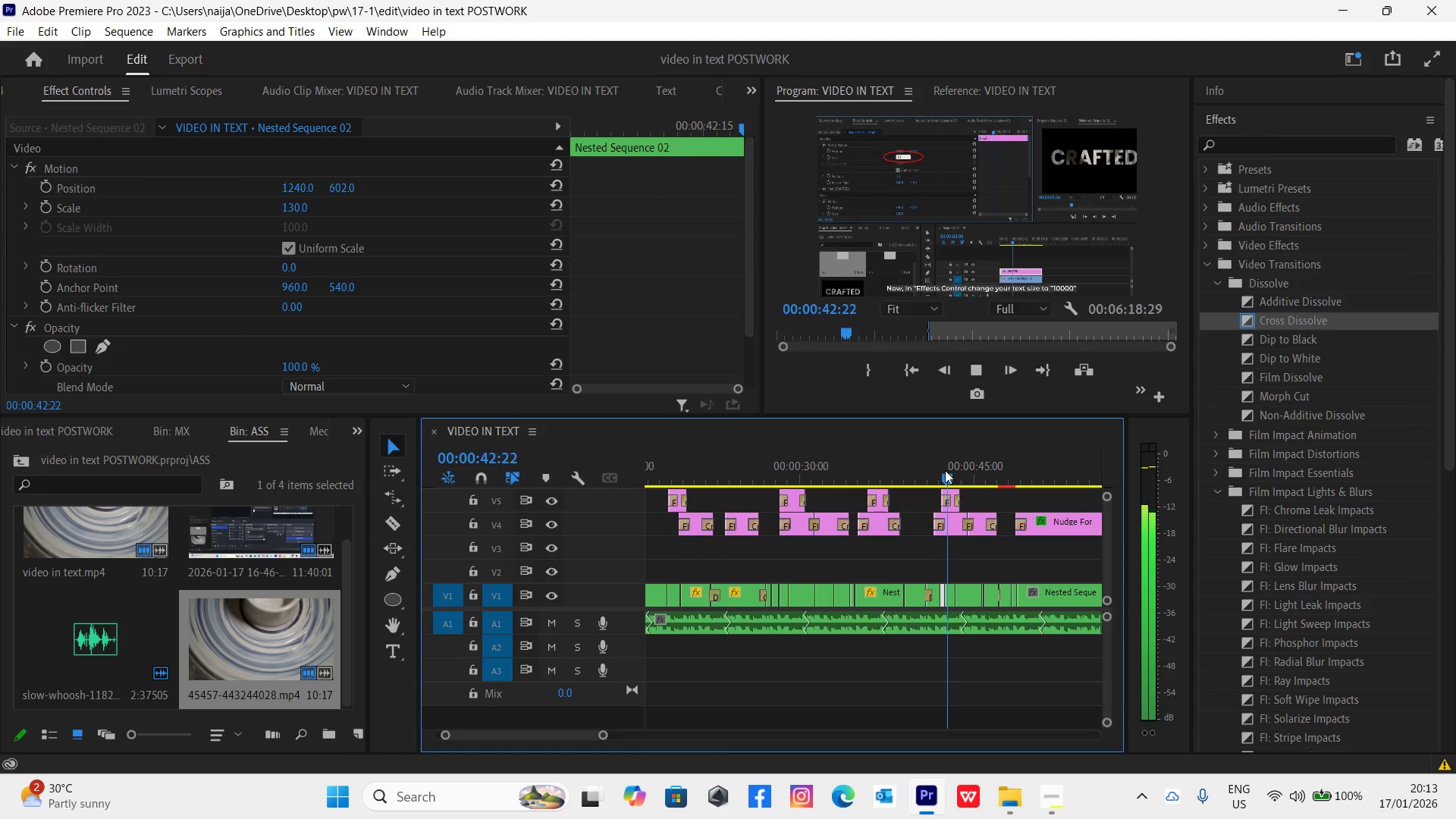 
key(Space)
 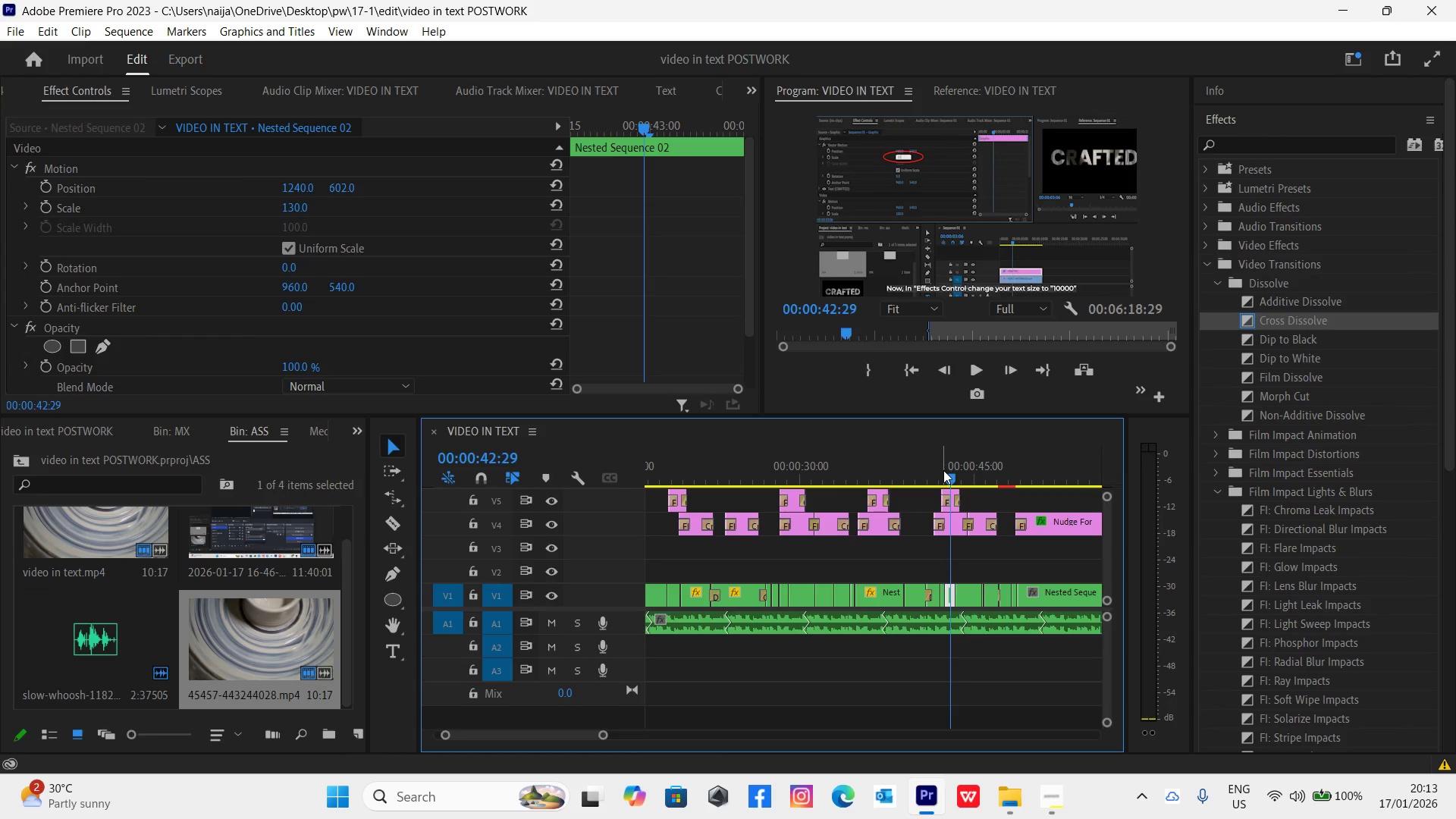 
left_click([943, 470])
 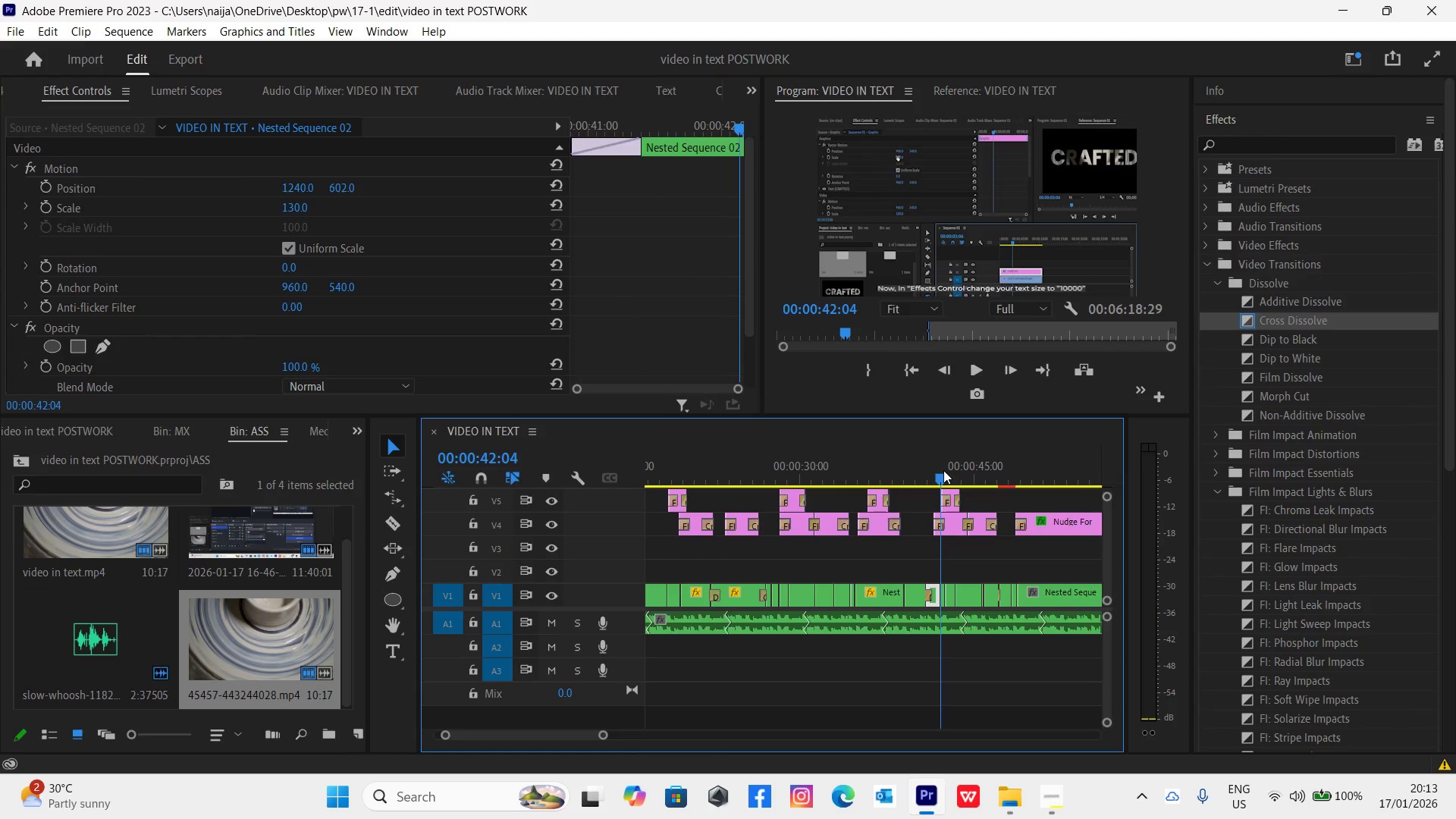 
key(Control+S)
 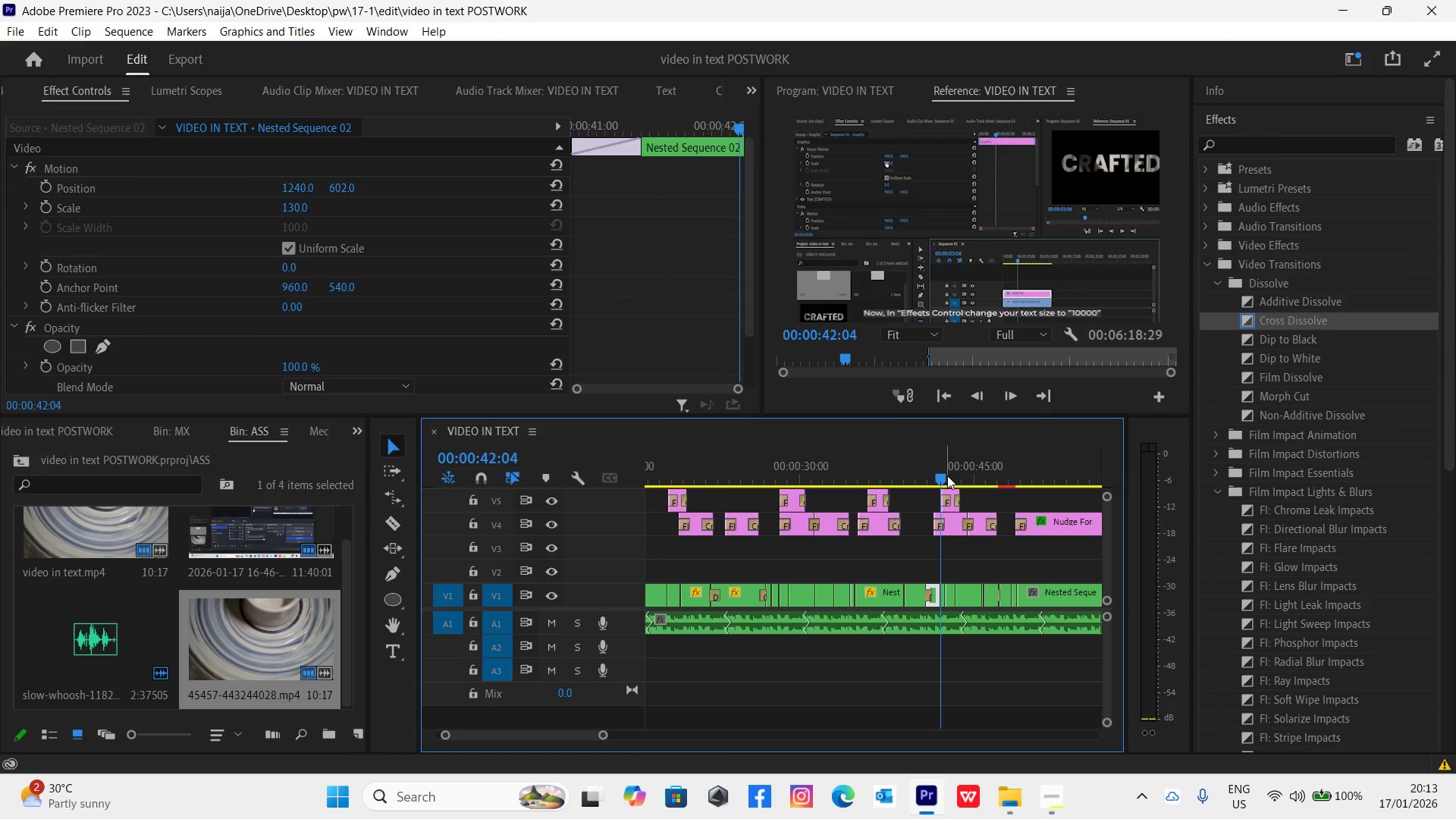 
key(Space)
 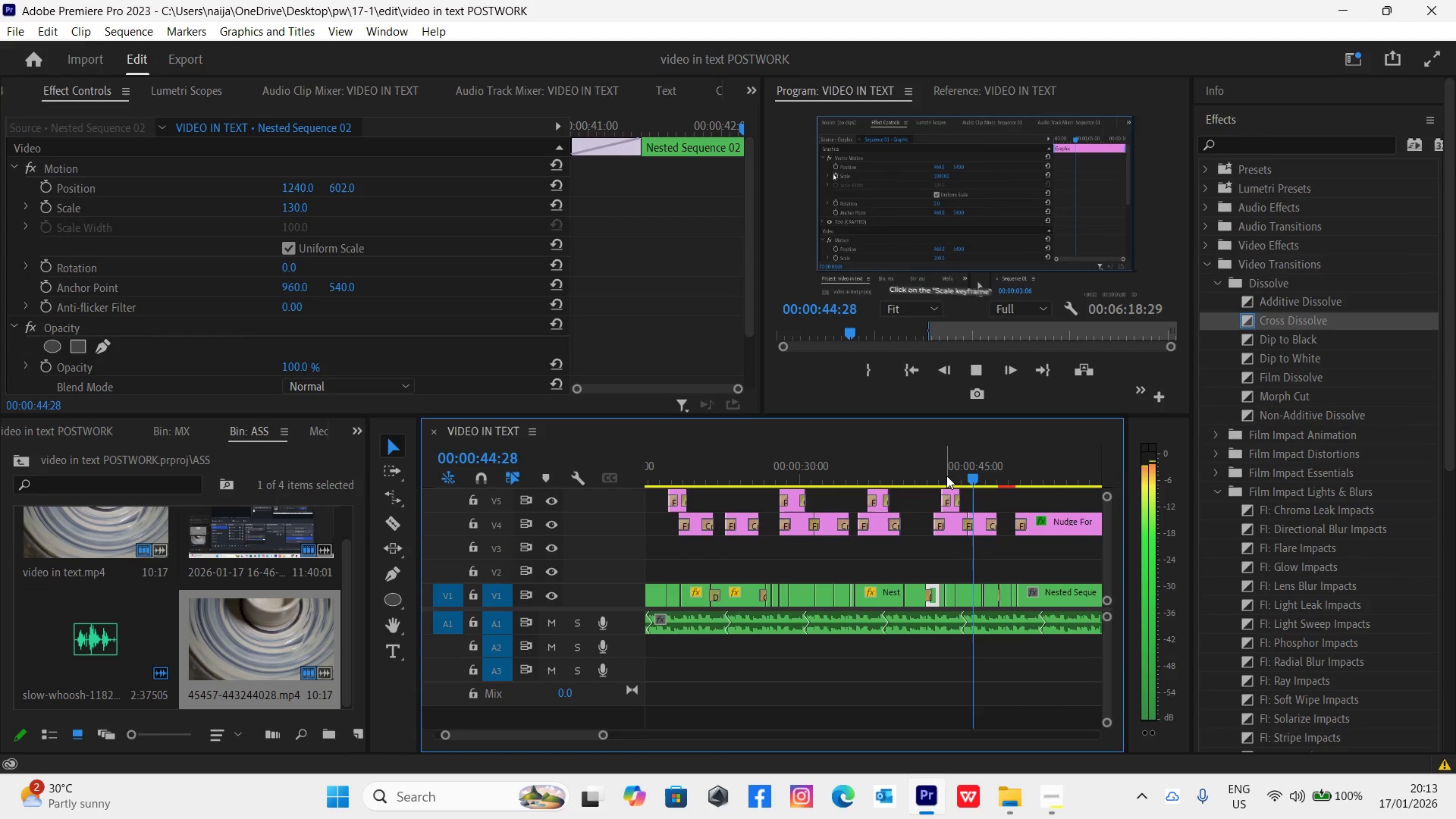 
key(Space)
 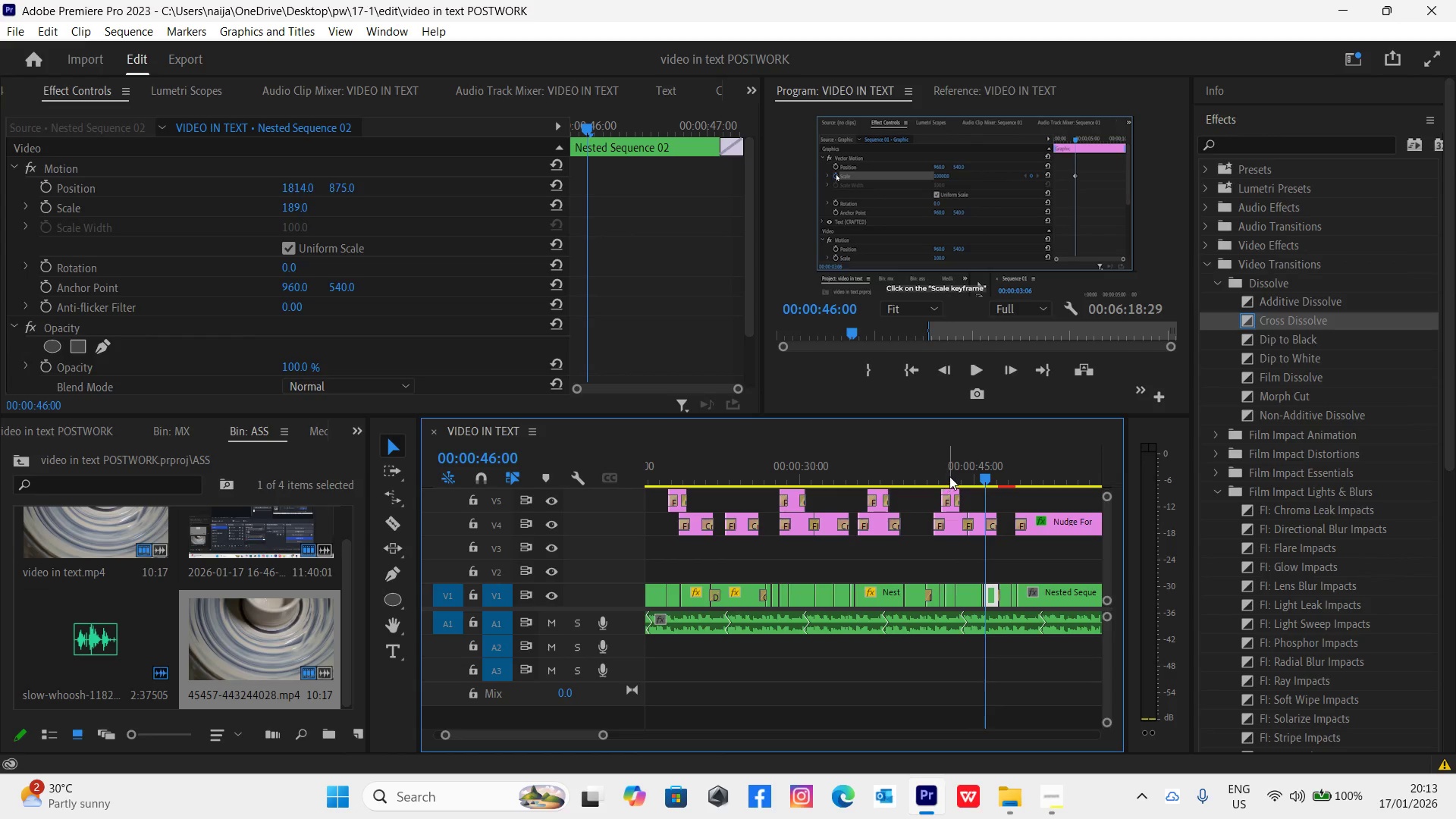 
left_click([944, 472])
 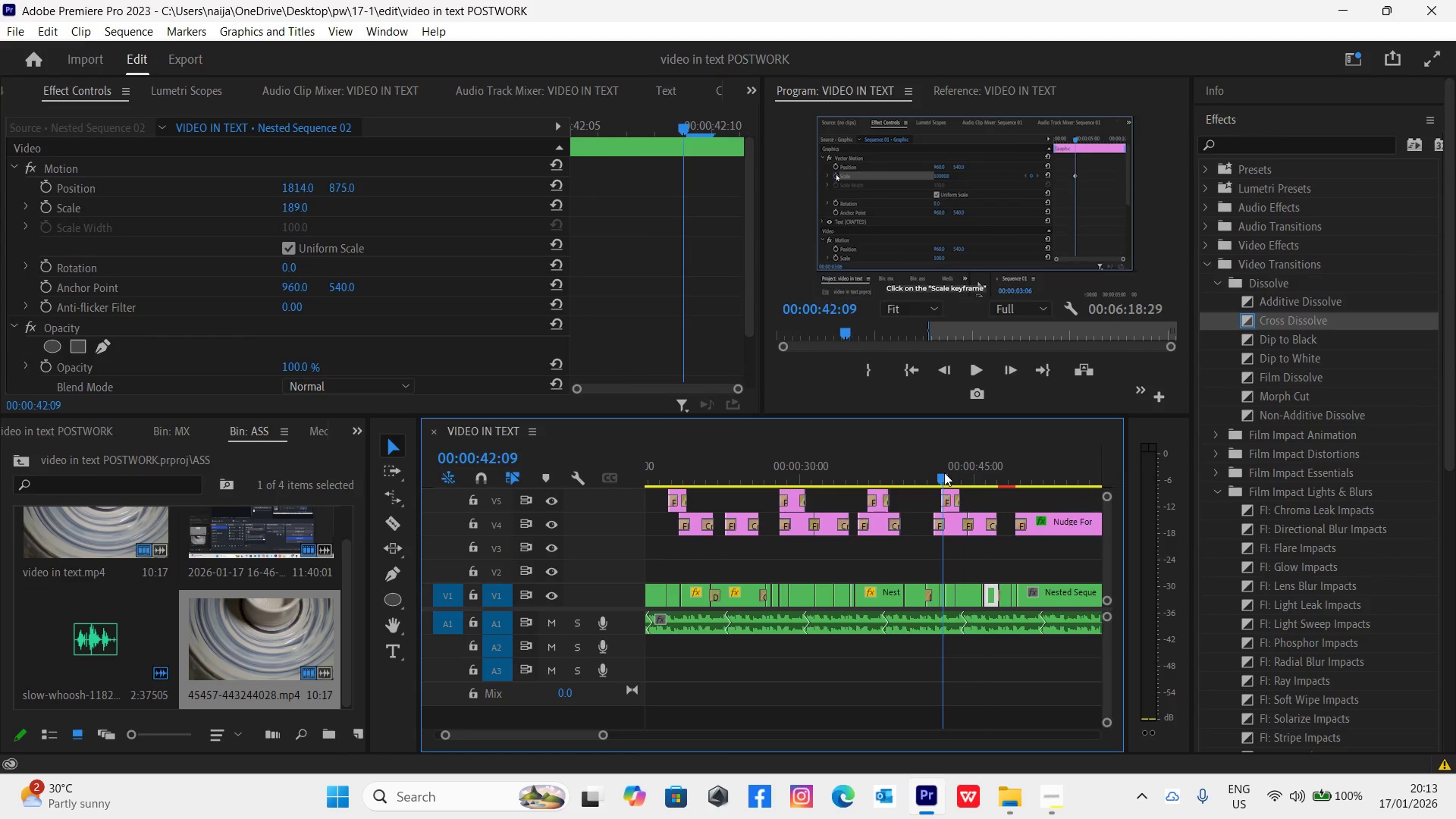 
key(Space)
 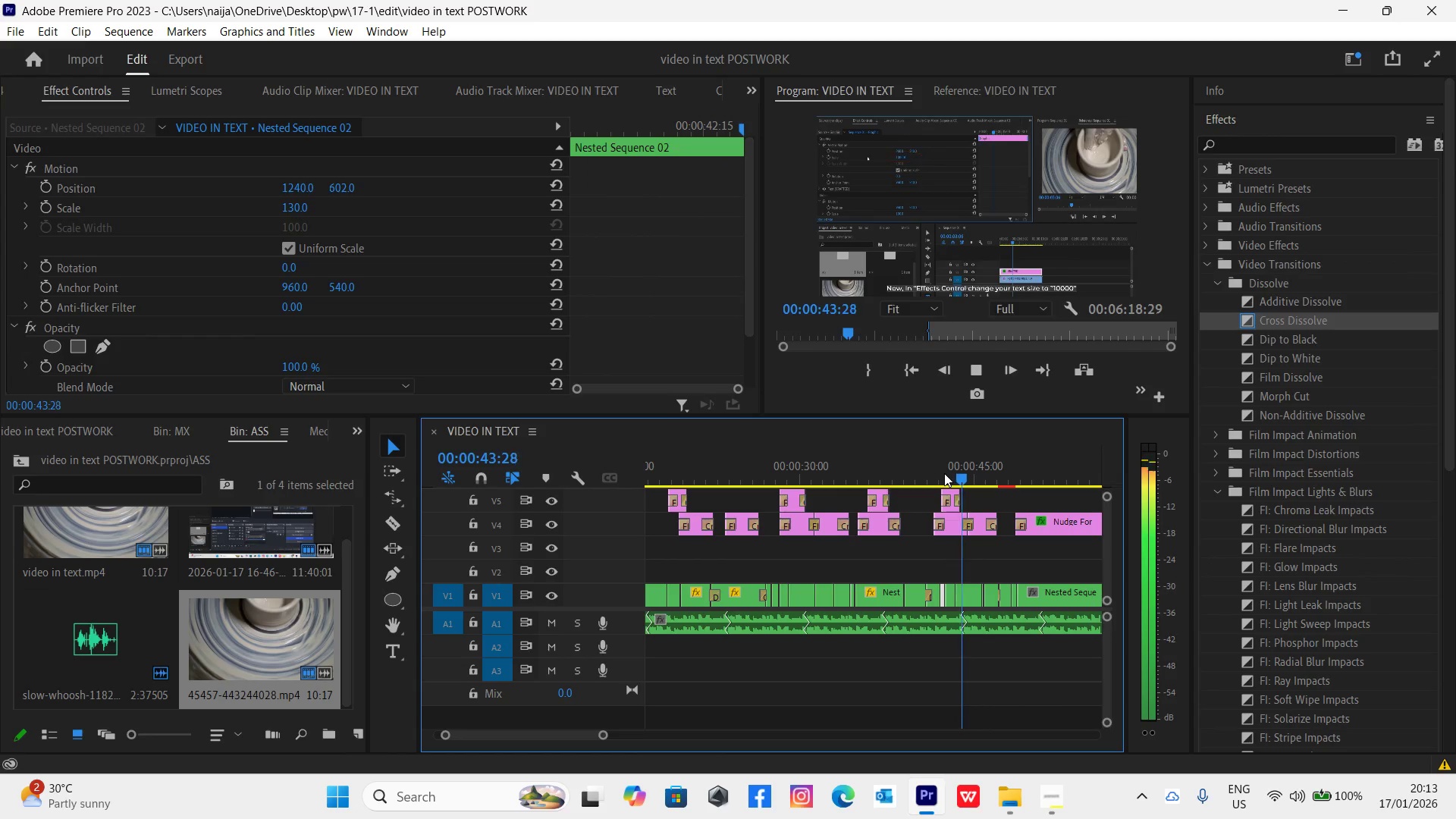 
key(Space)
 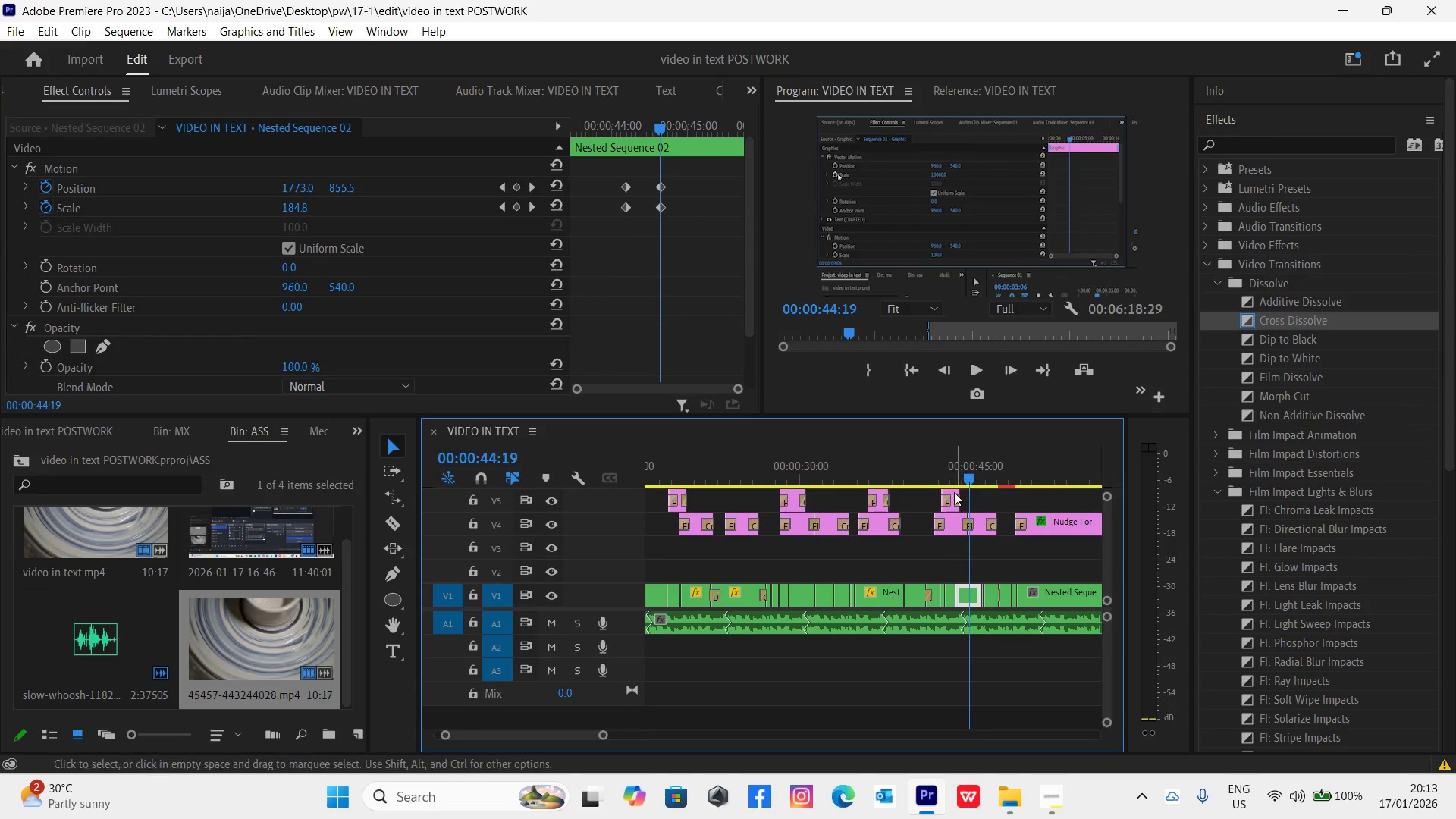 
left_click([952, 492])
 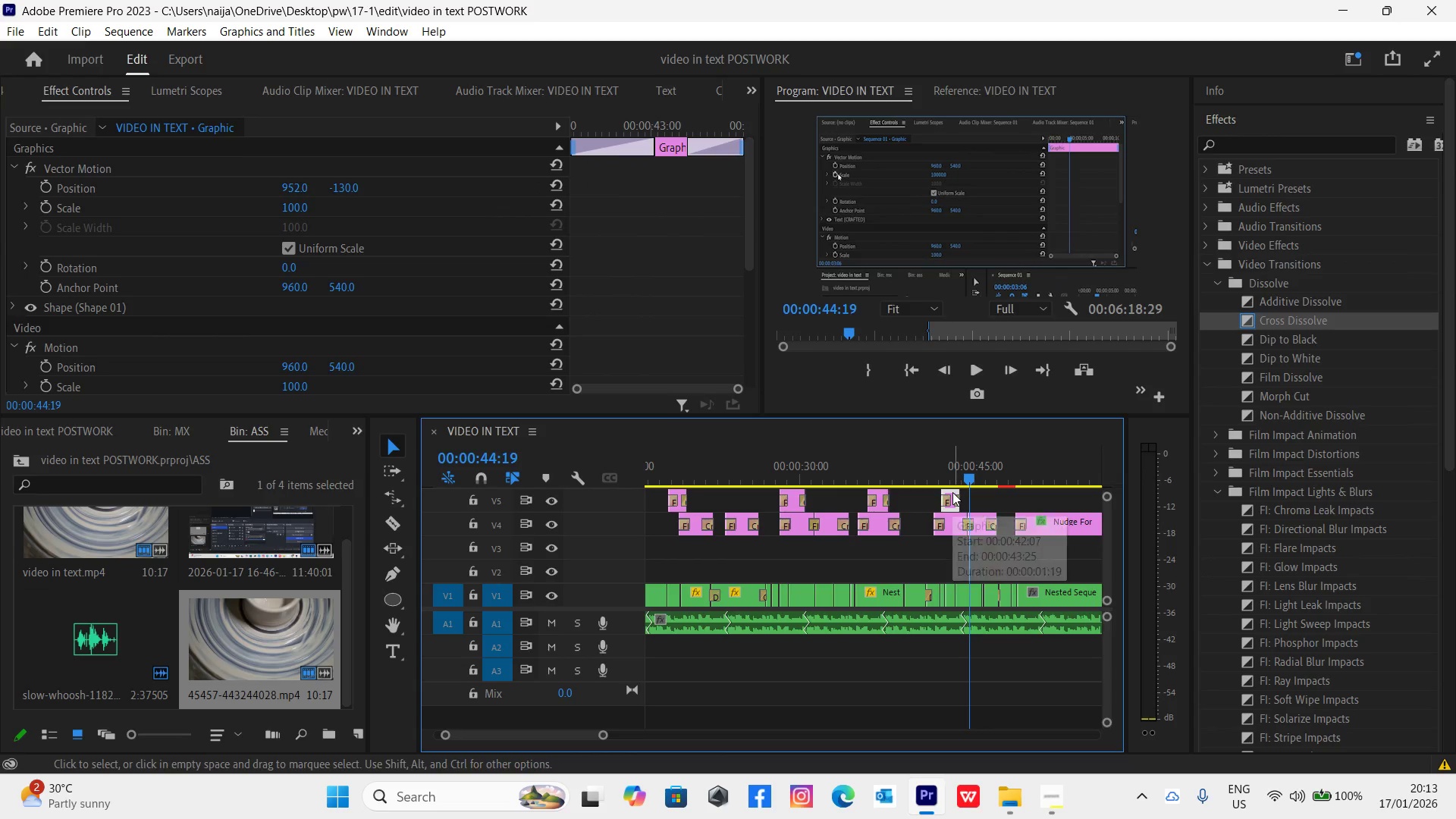 
hold_key(key=AltLeft, duration=1.31)
left_click_drag(start_coordinate=[952, 492], to_coordinate=[980, 497])
 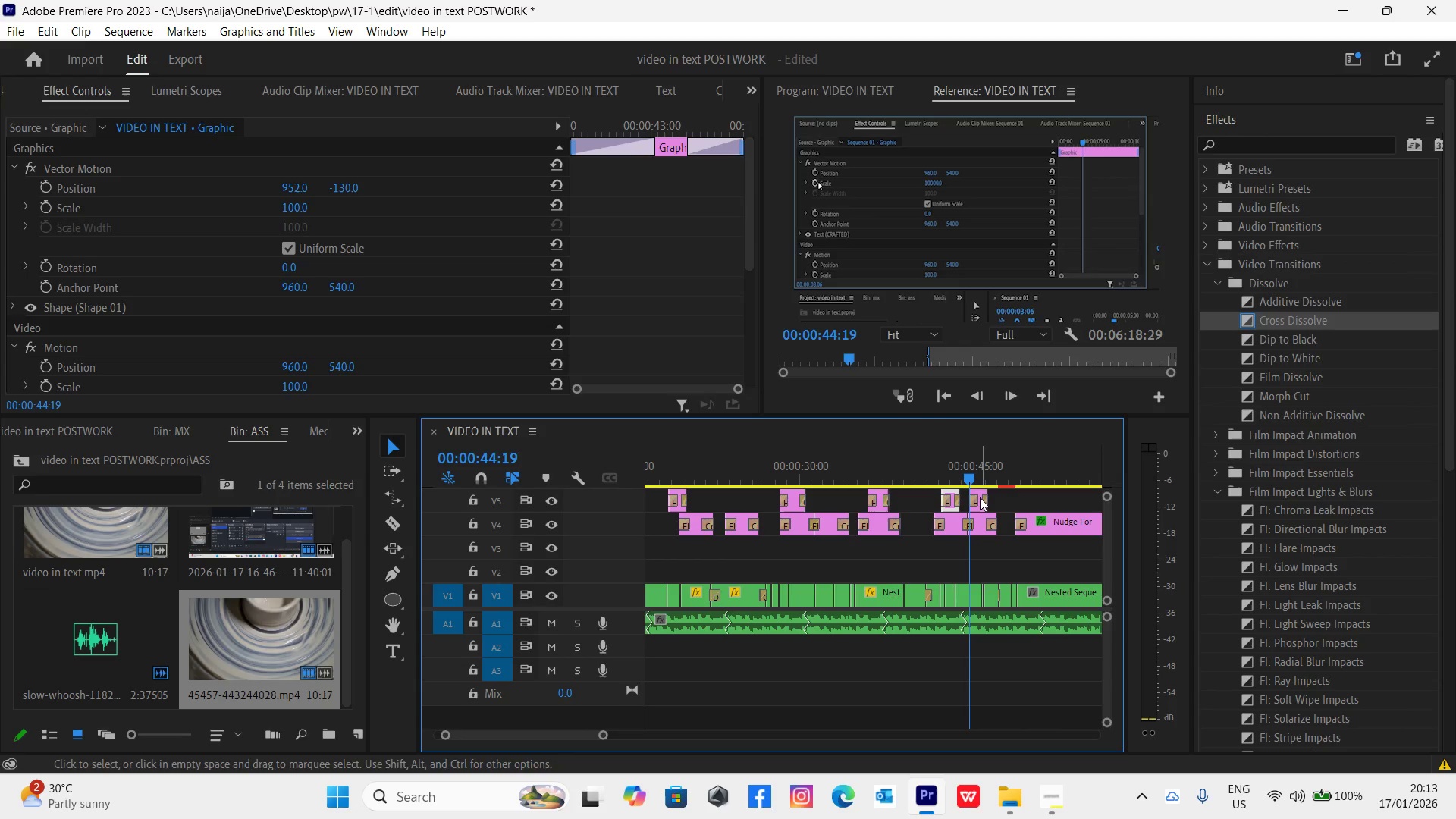 
key(Space)
 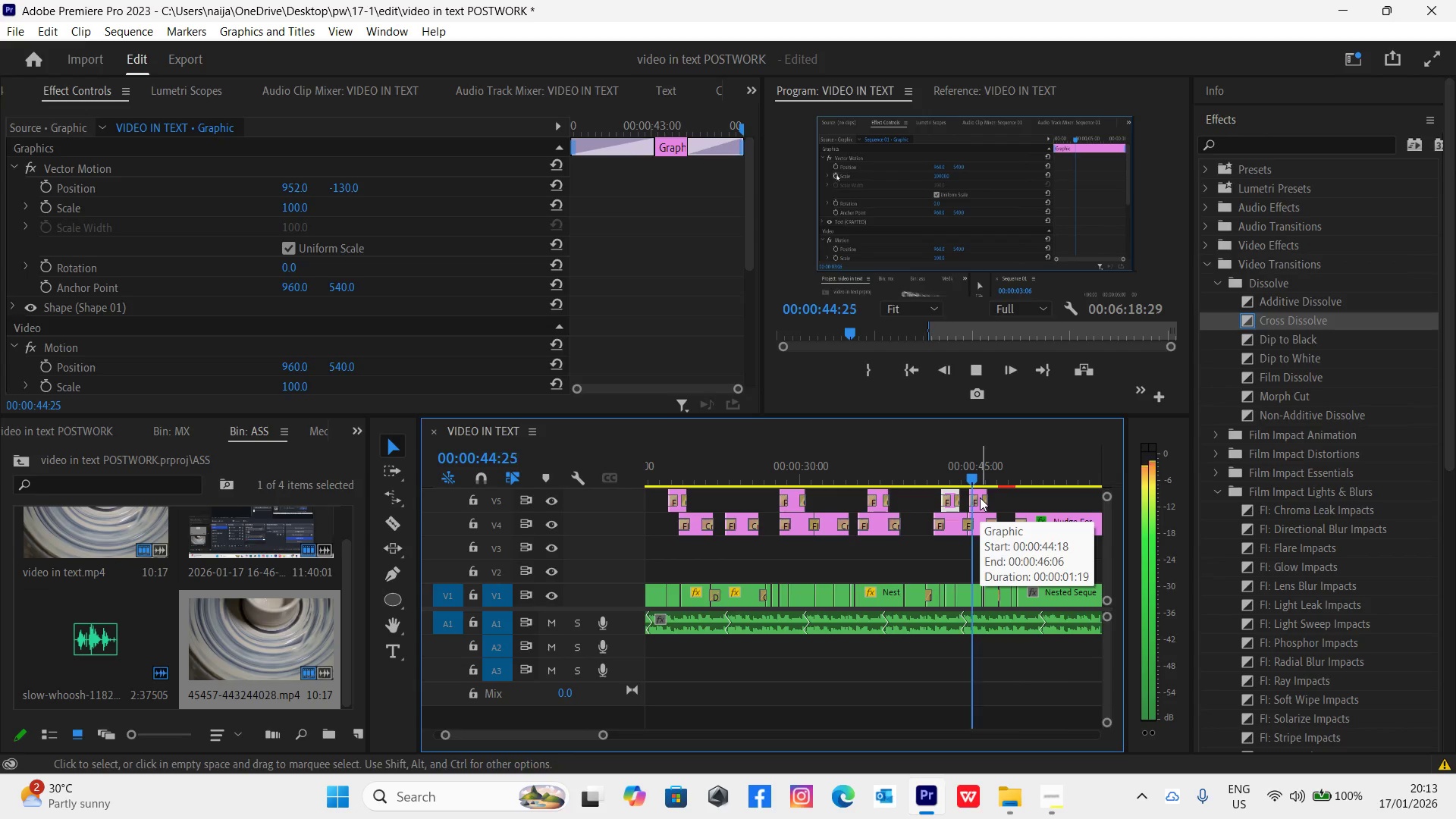 
key(Space)
 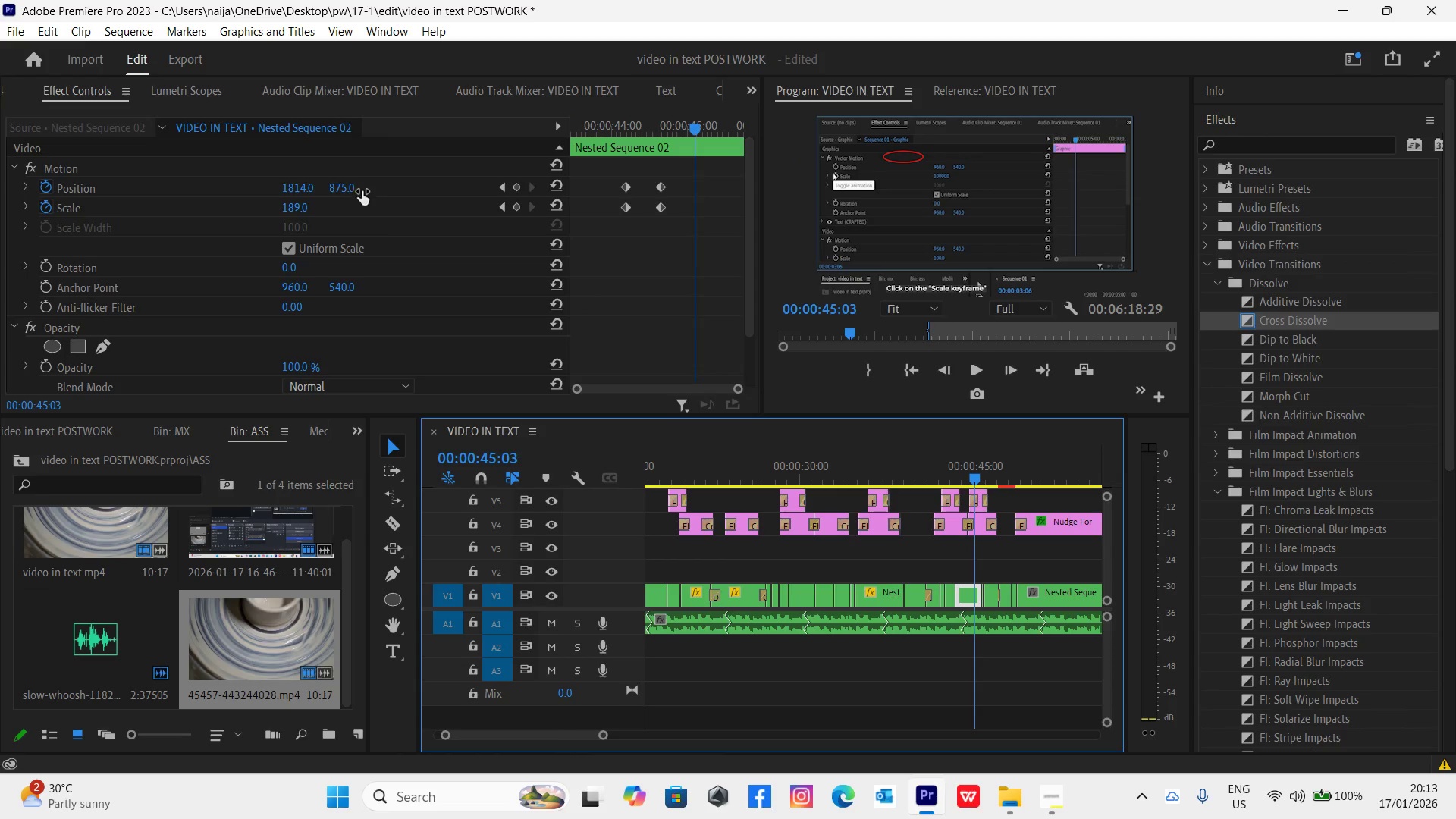 
left_click_drag(start_coordinate=[345, 185], to_coordinate=[415, 191])
 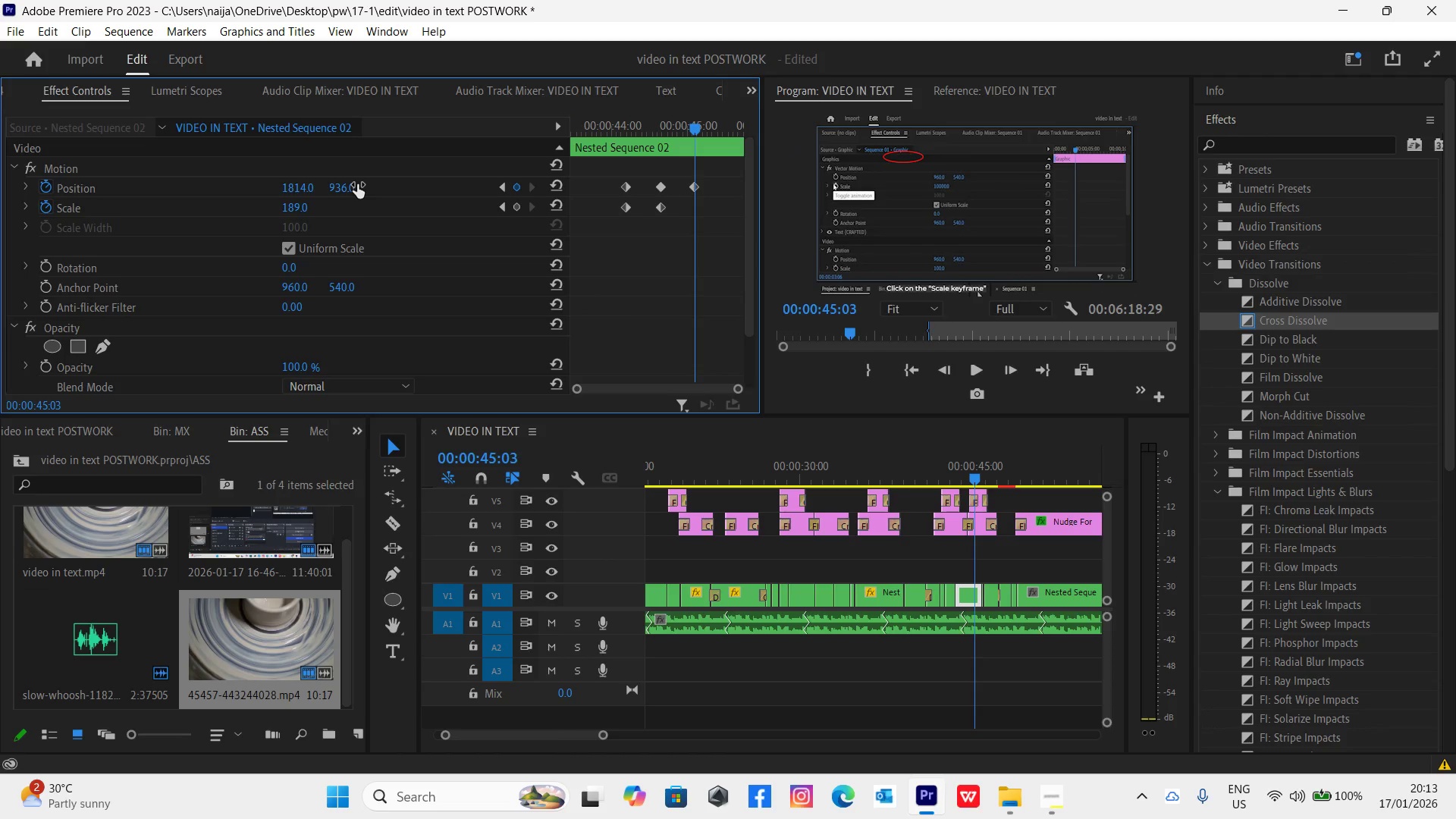 
key(Control+Z)
 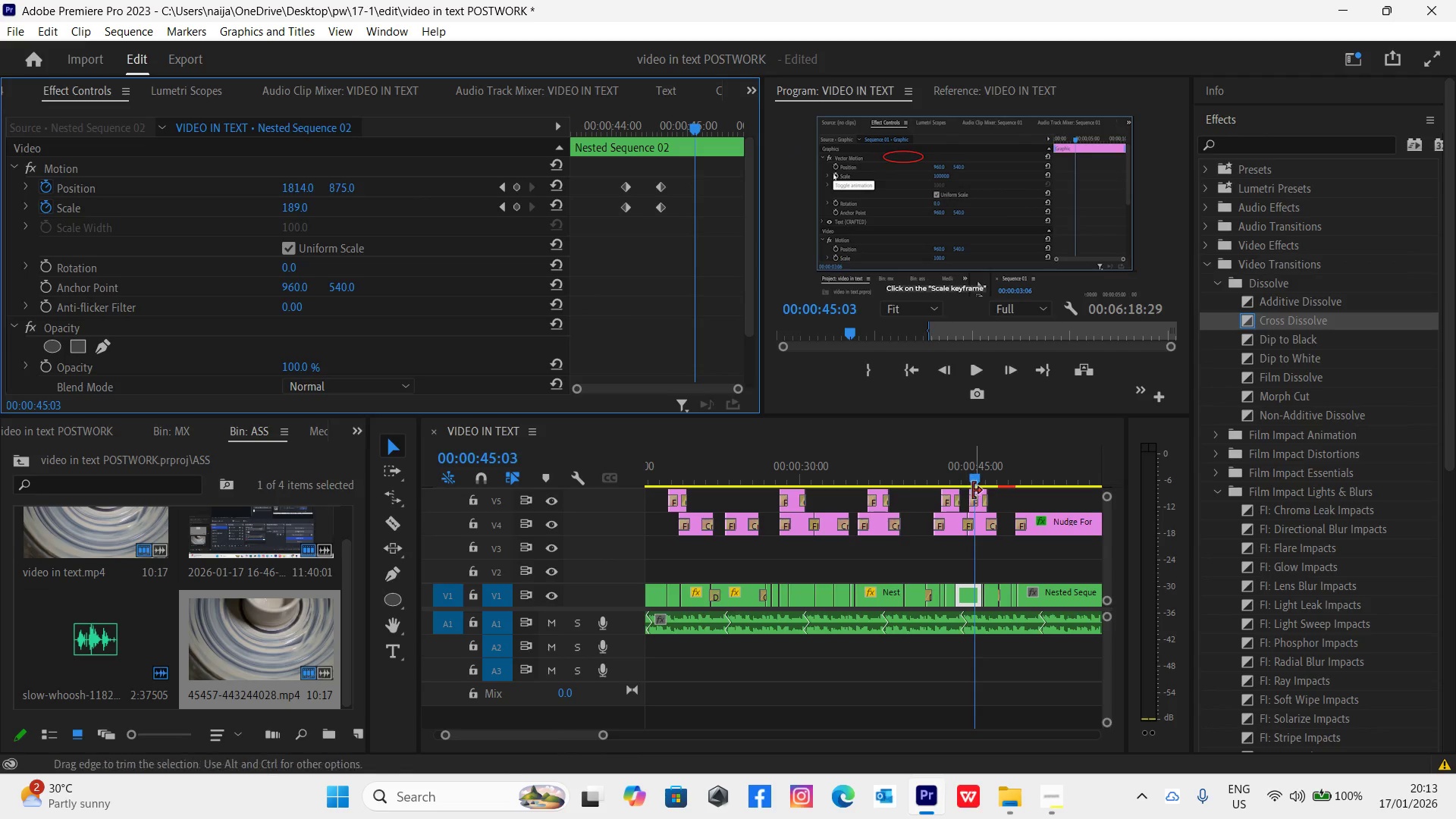 
left_click([977, 492])
 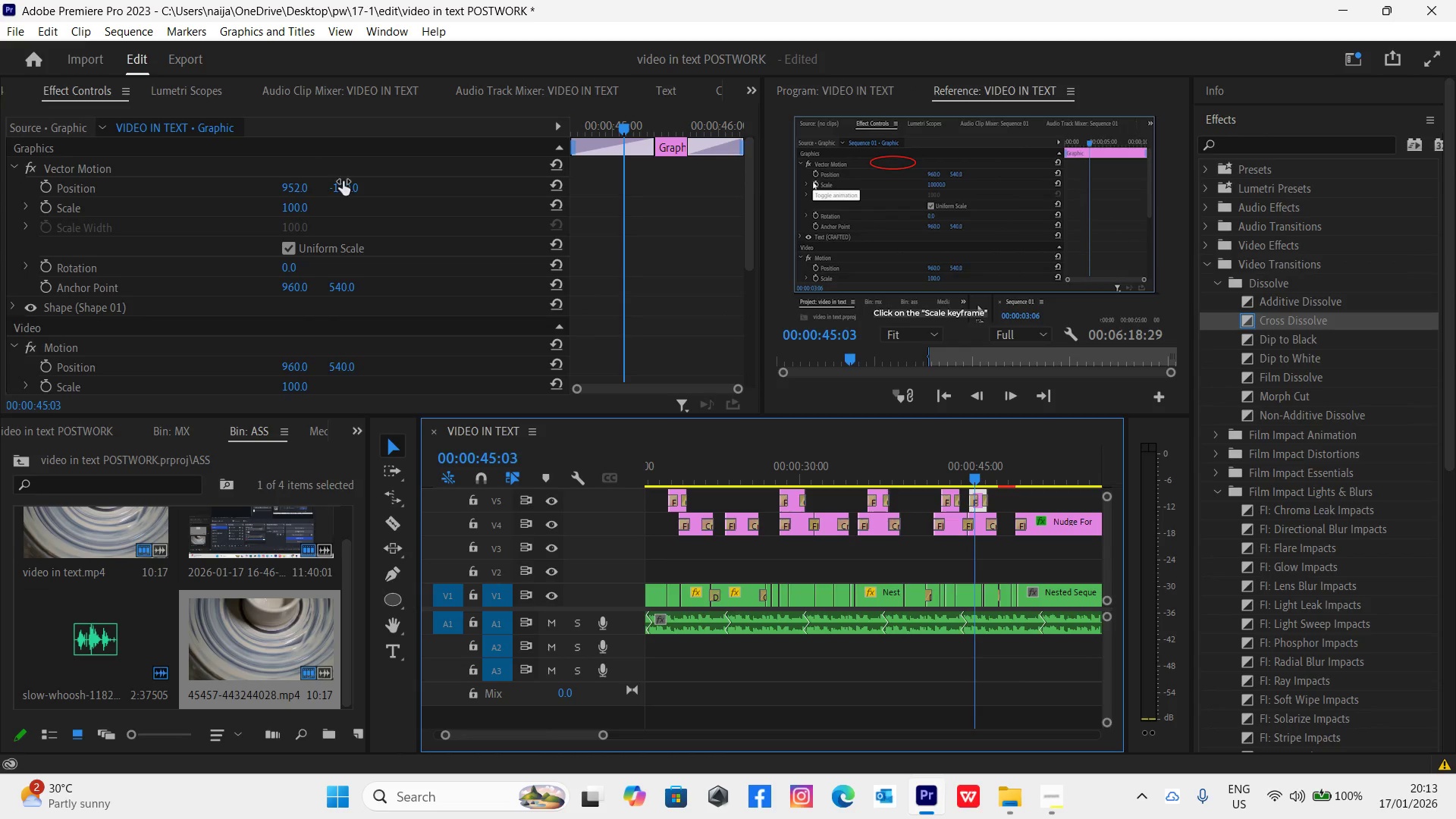 
left_click_drag(start_coordinate=[347, 190], to_coordinate=[474, 170])
 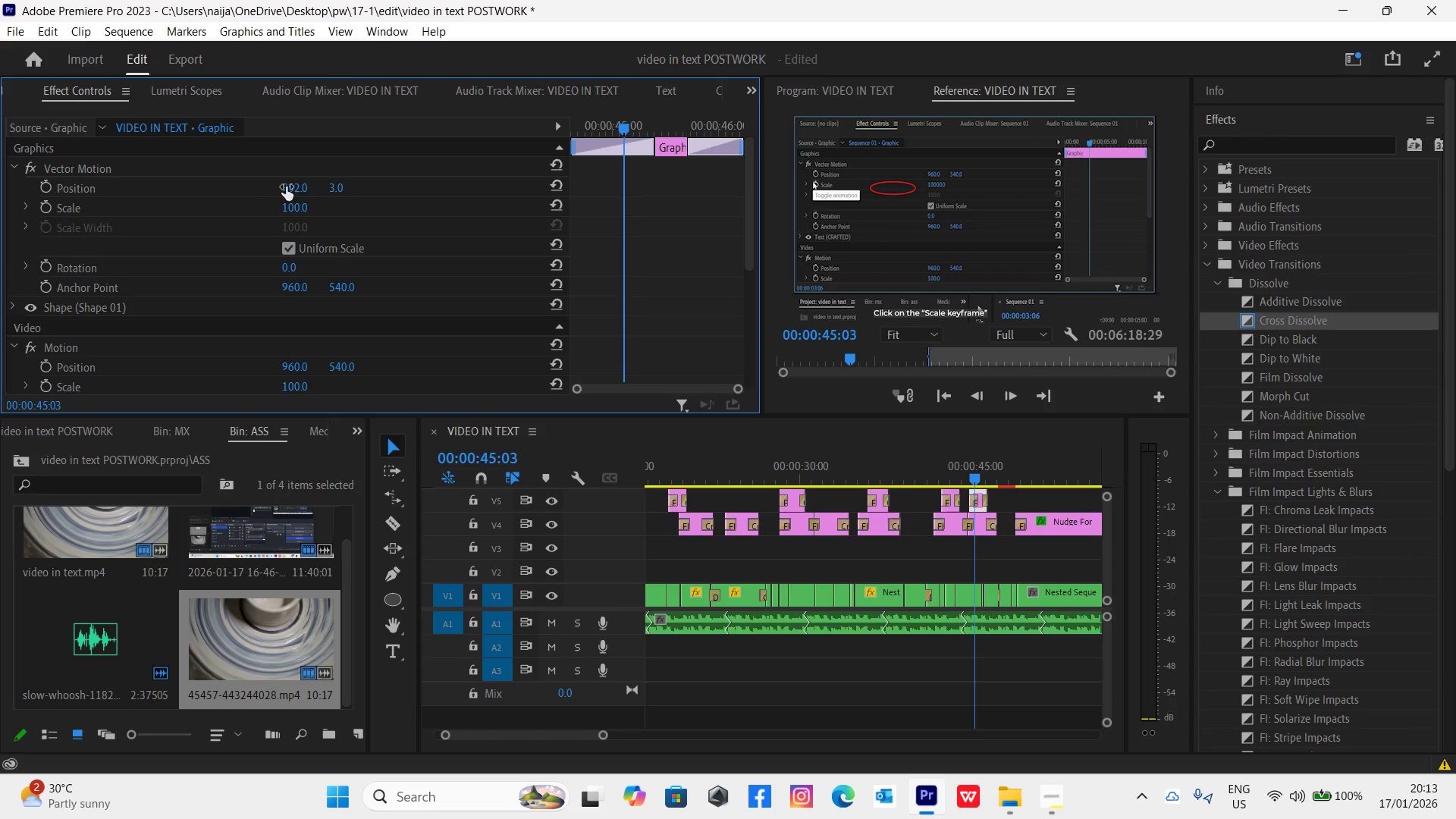 
left_click_drag(start_coordinate=[290, 188], to_coordinate=[249, 199])
 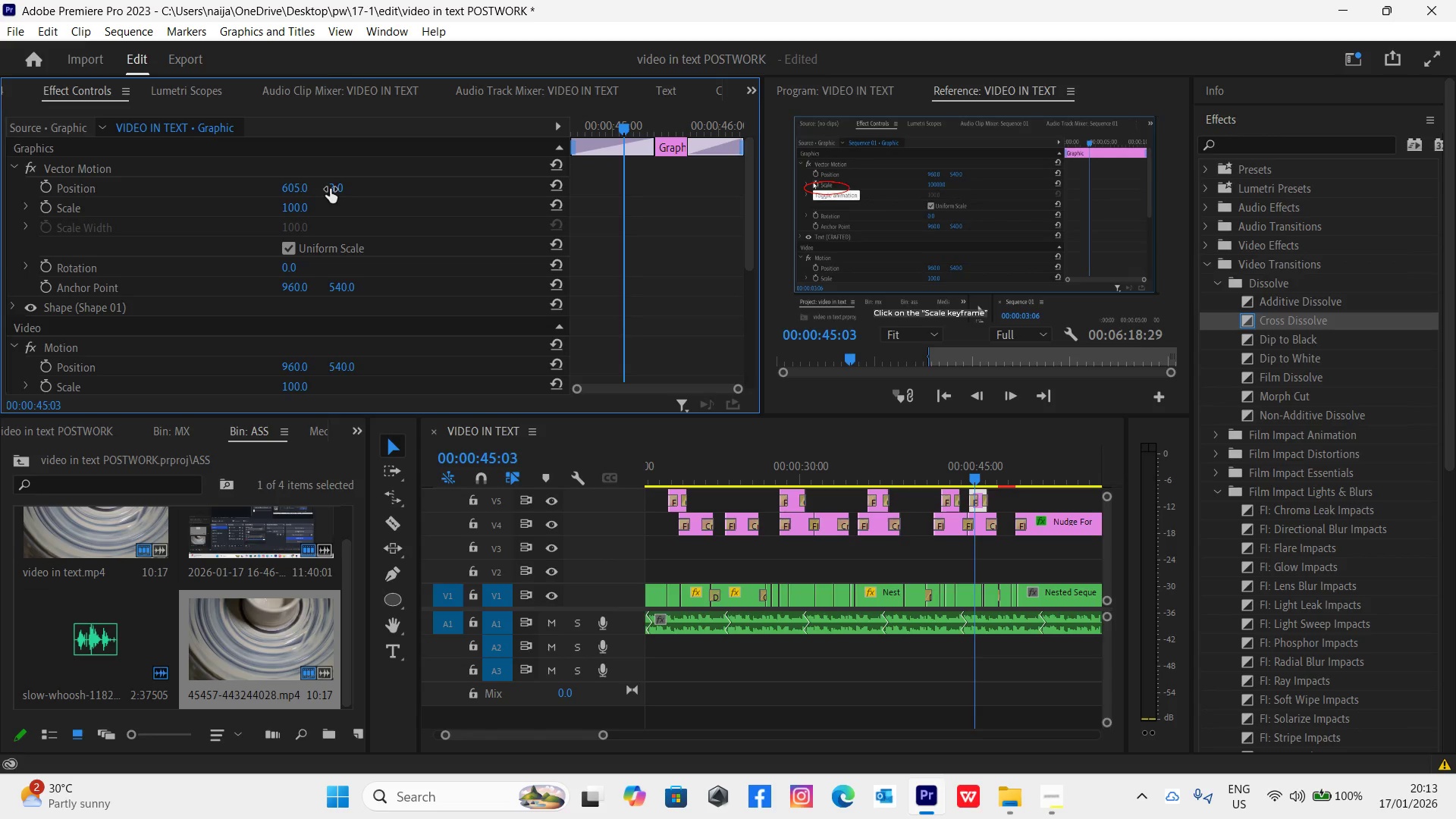 
left_click_drag(start_coordinate=[333, 188], to_coordinate=[341, 205])
 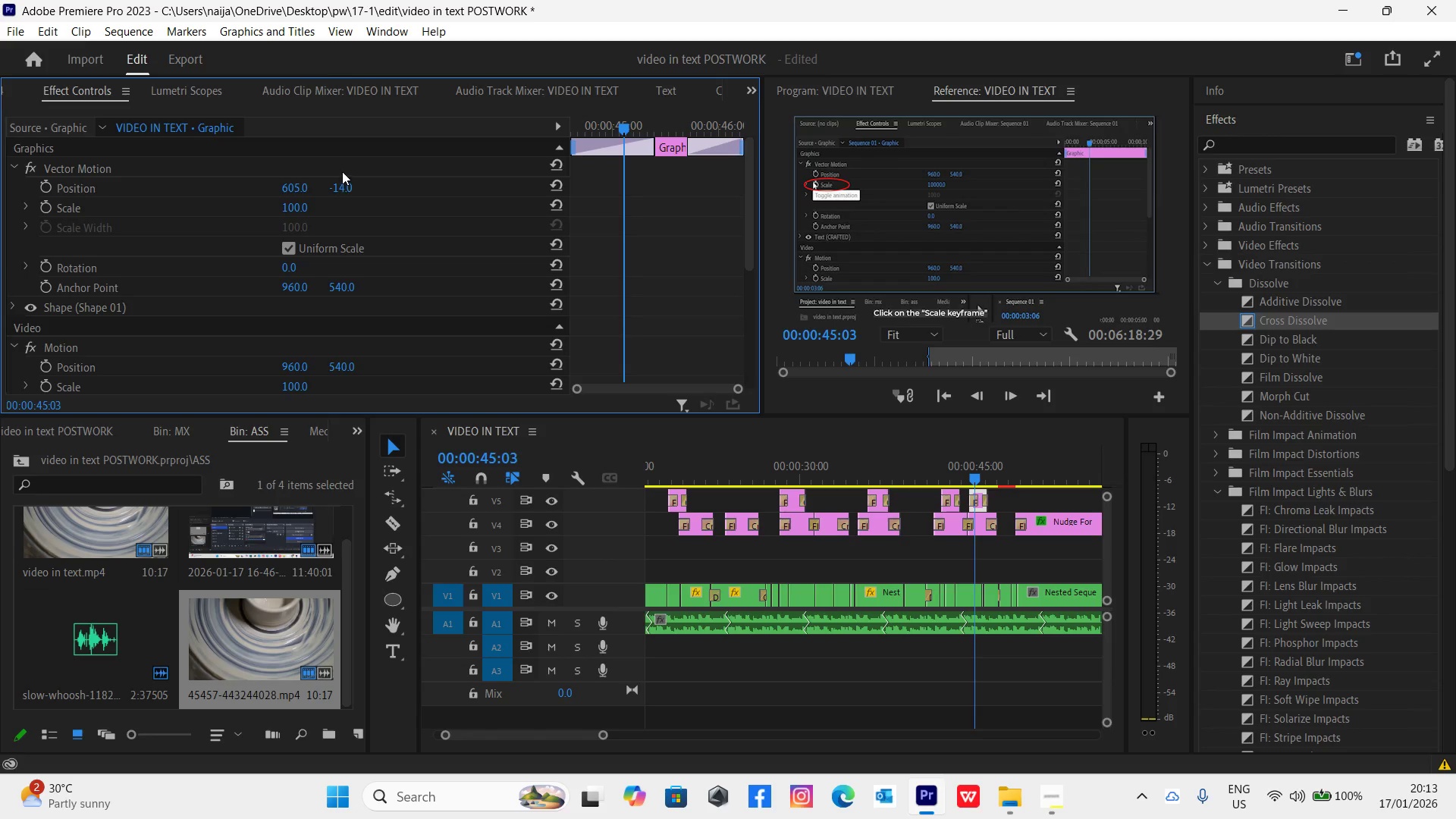 
key(Control+Backquote)
 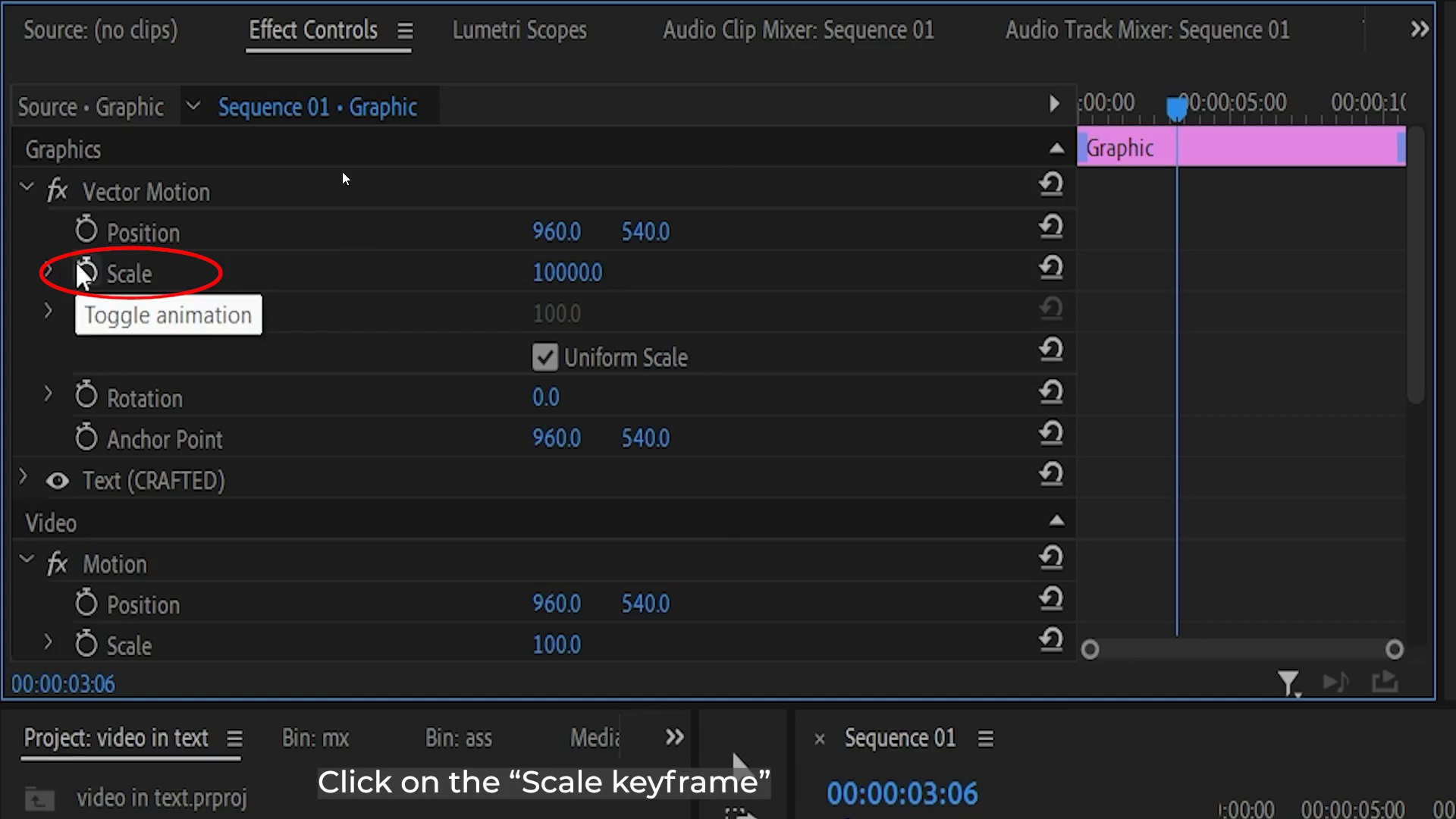 
key(Control+ControlLeft)
 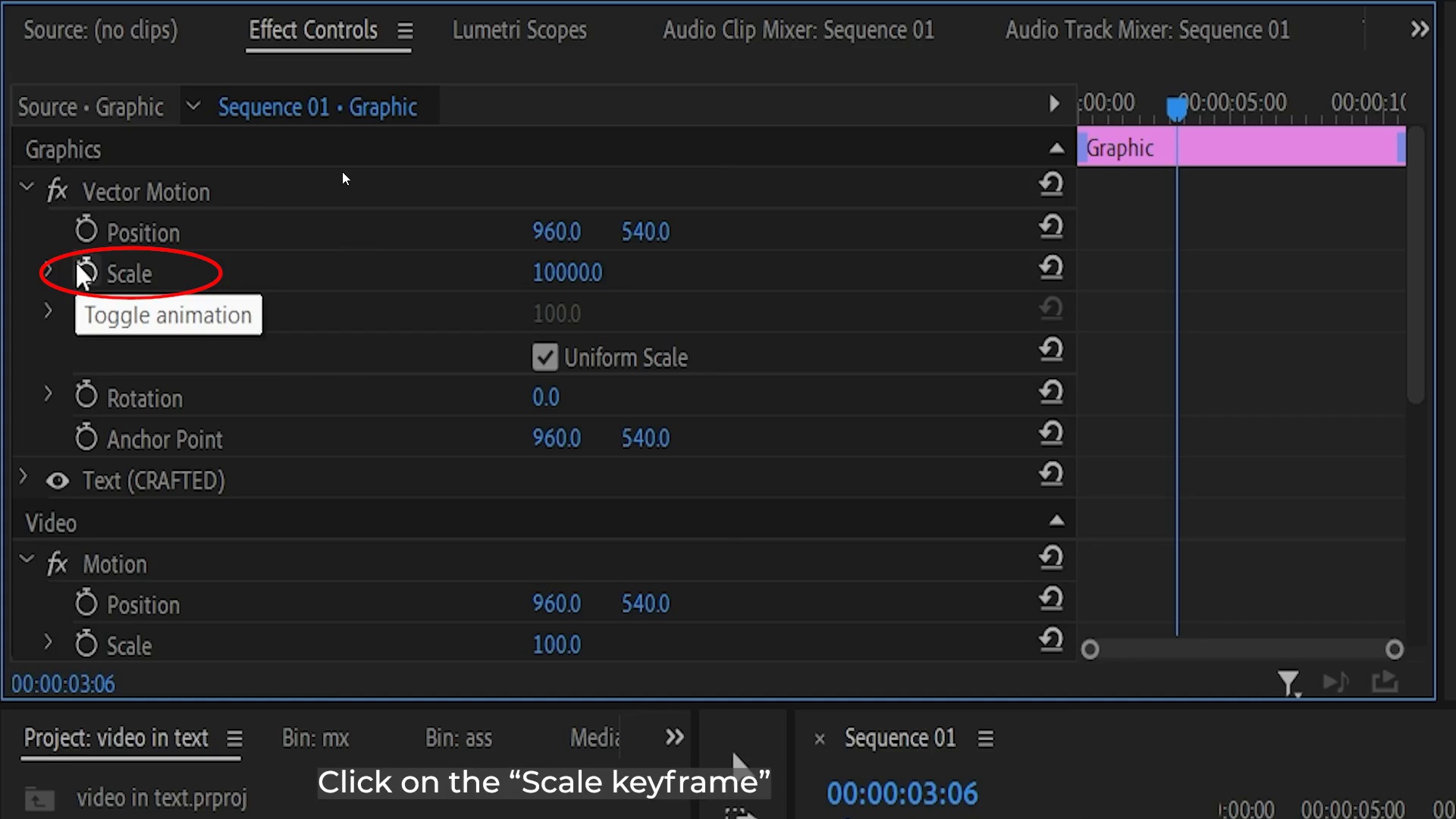 
key(Control+Backquote)
 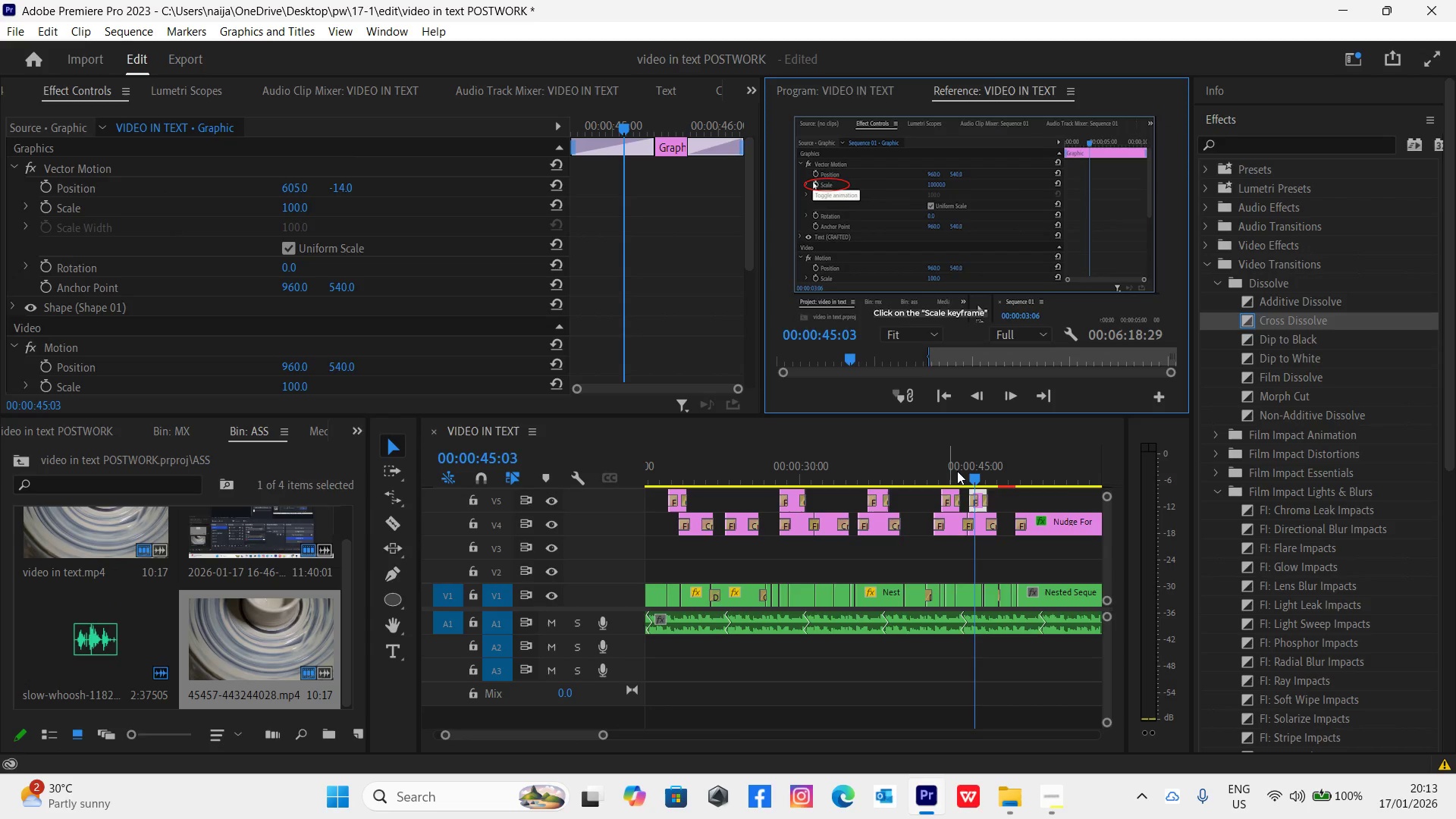 
left_click_drag(start_coordinate=[972, 479], to_coordinate=[965, 476])
 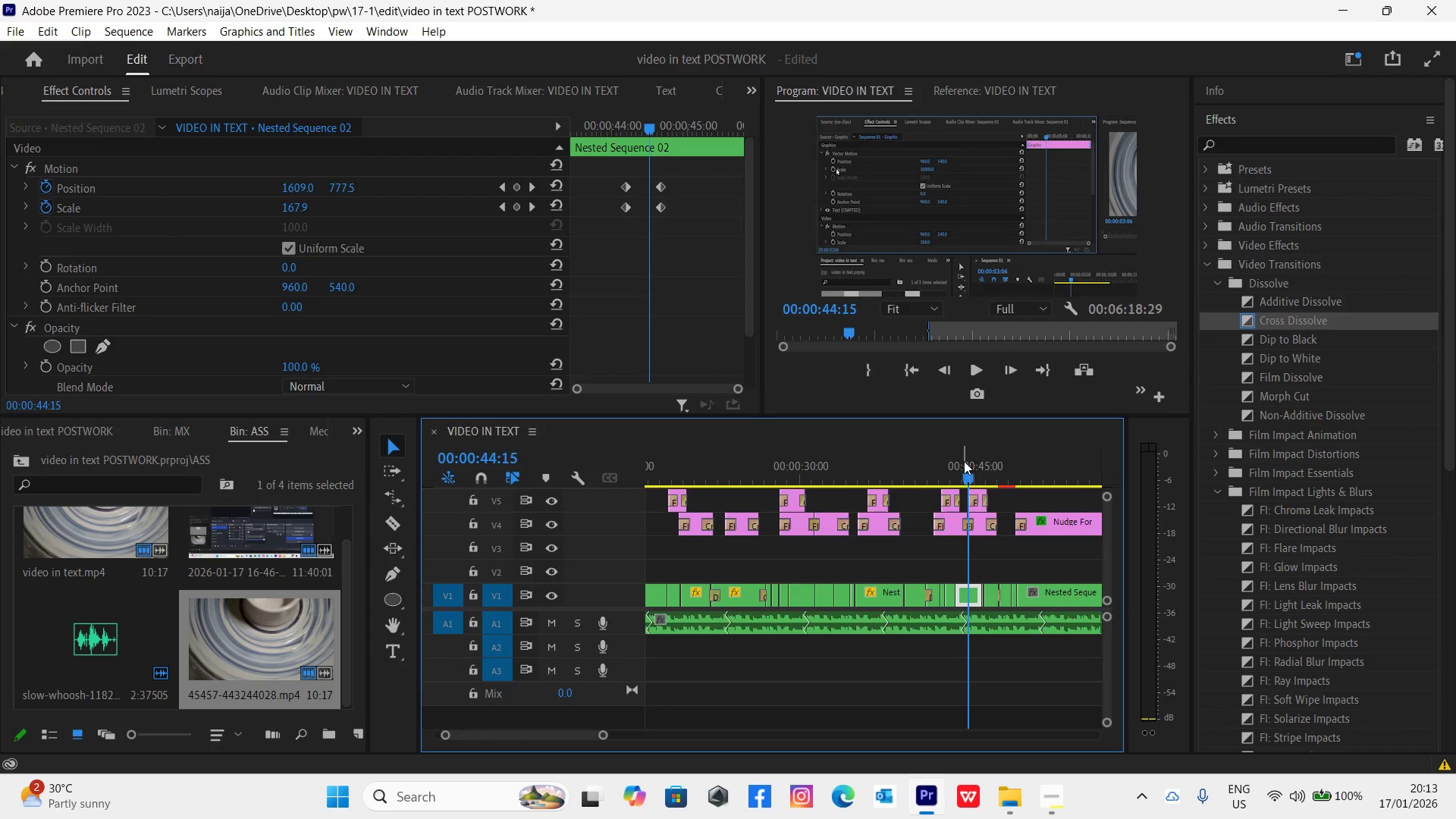 
key(Control+S)
 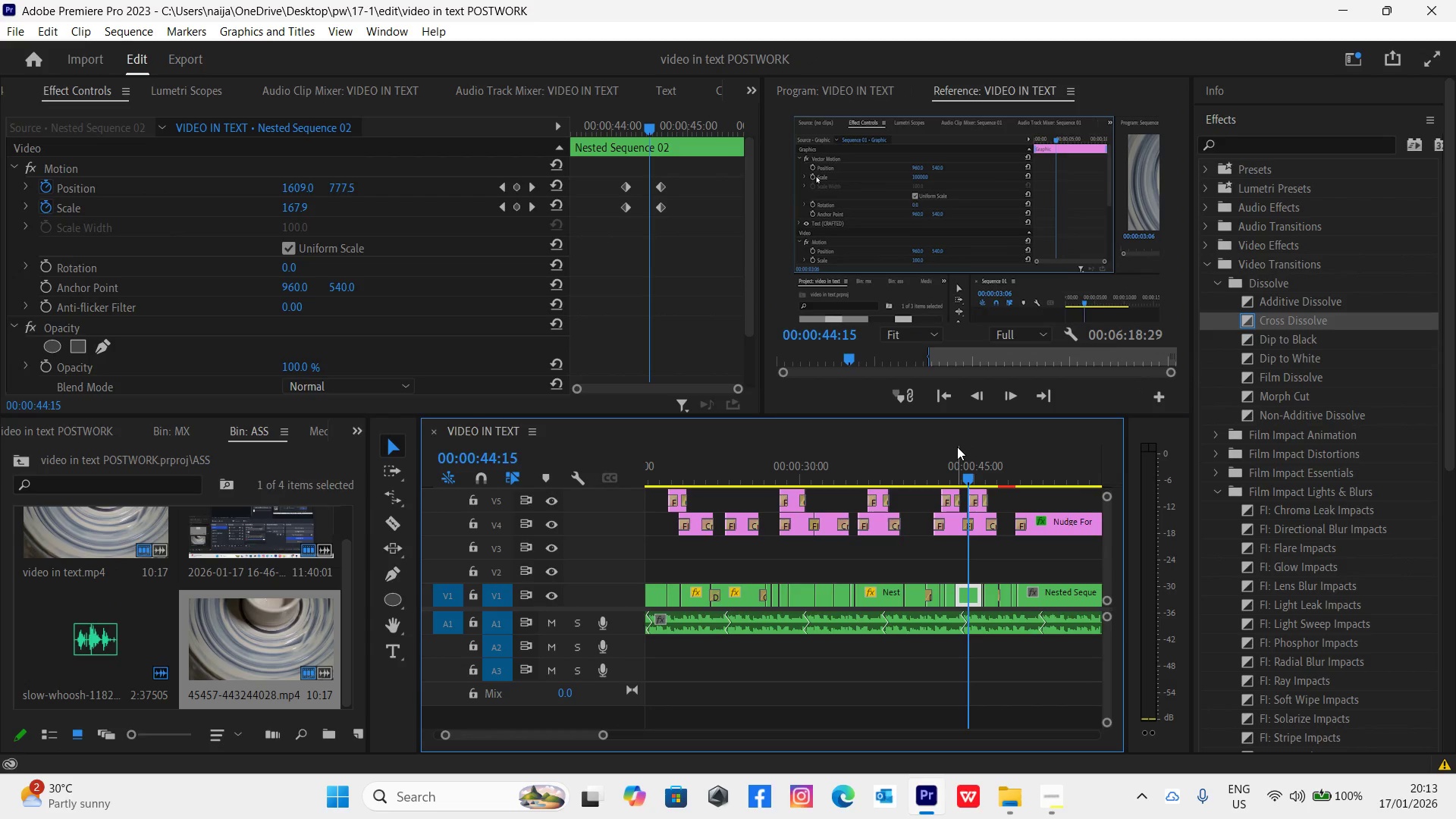 
key(Control+Backquote)
 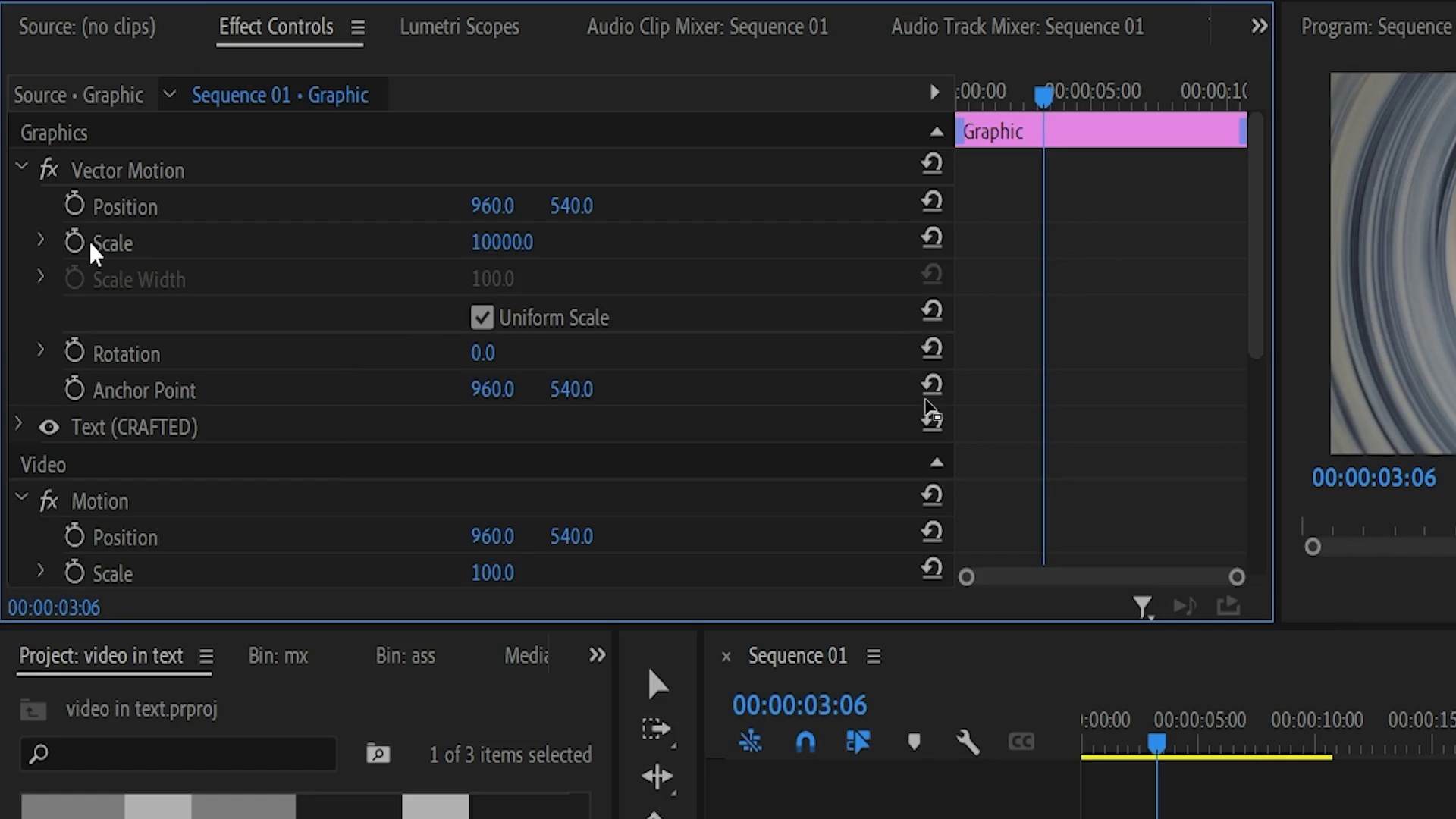 
key(Space)
 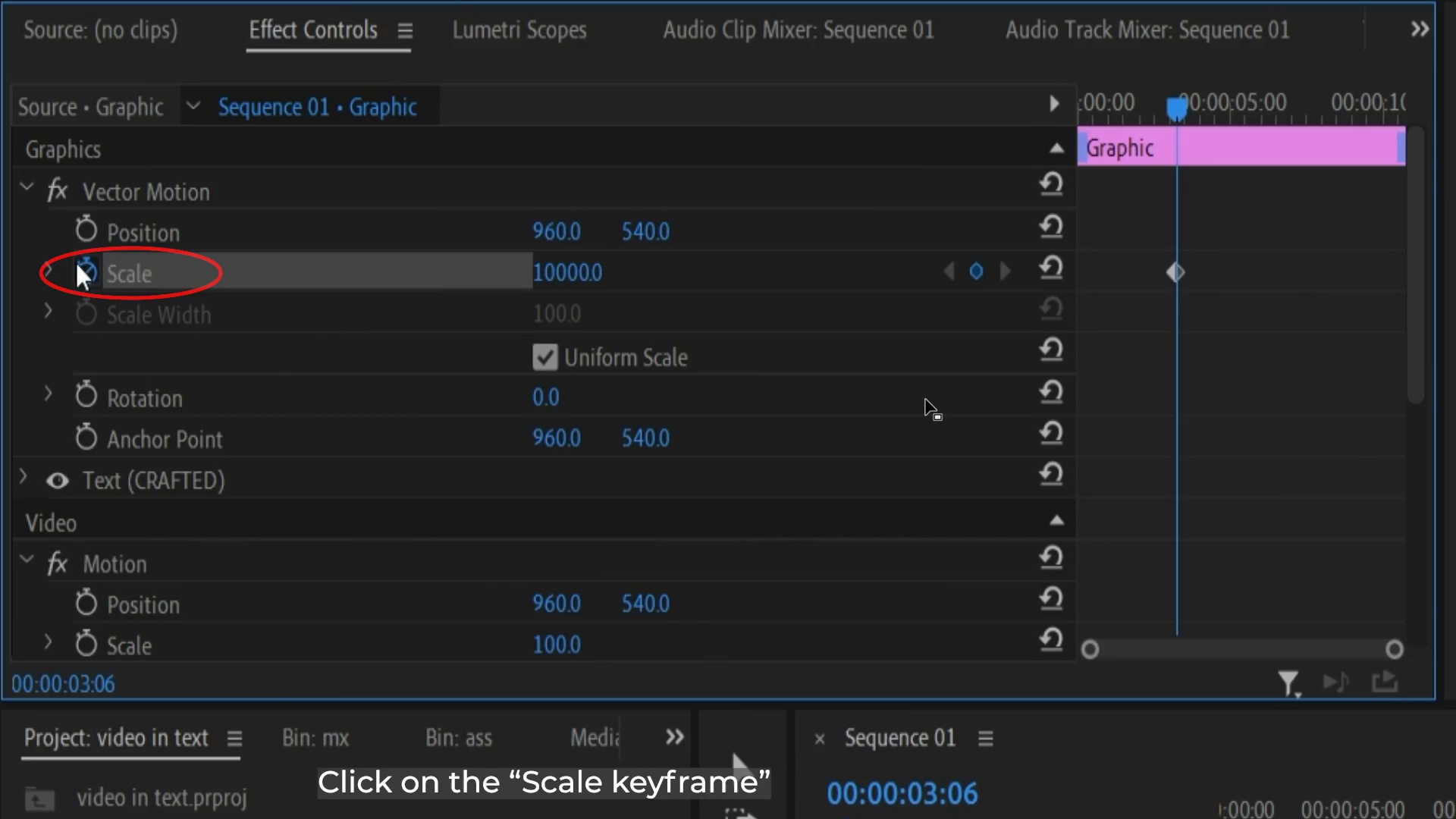 
key(Space)
 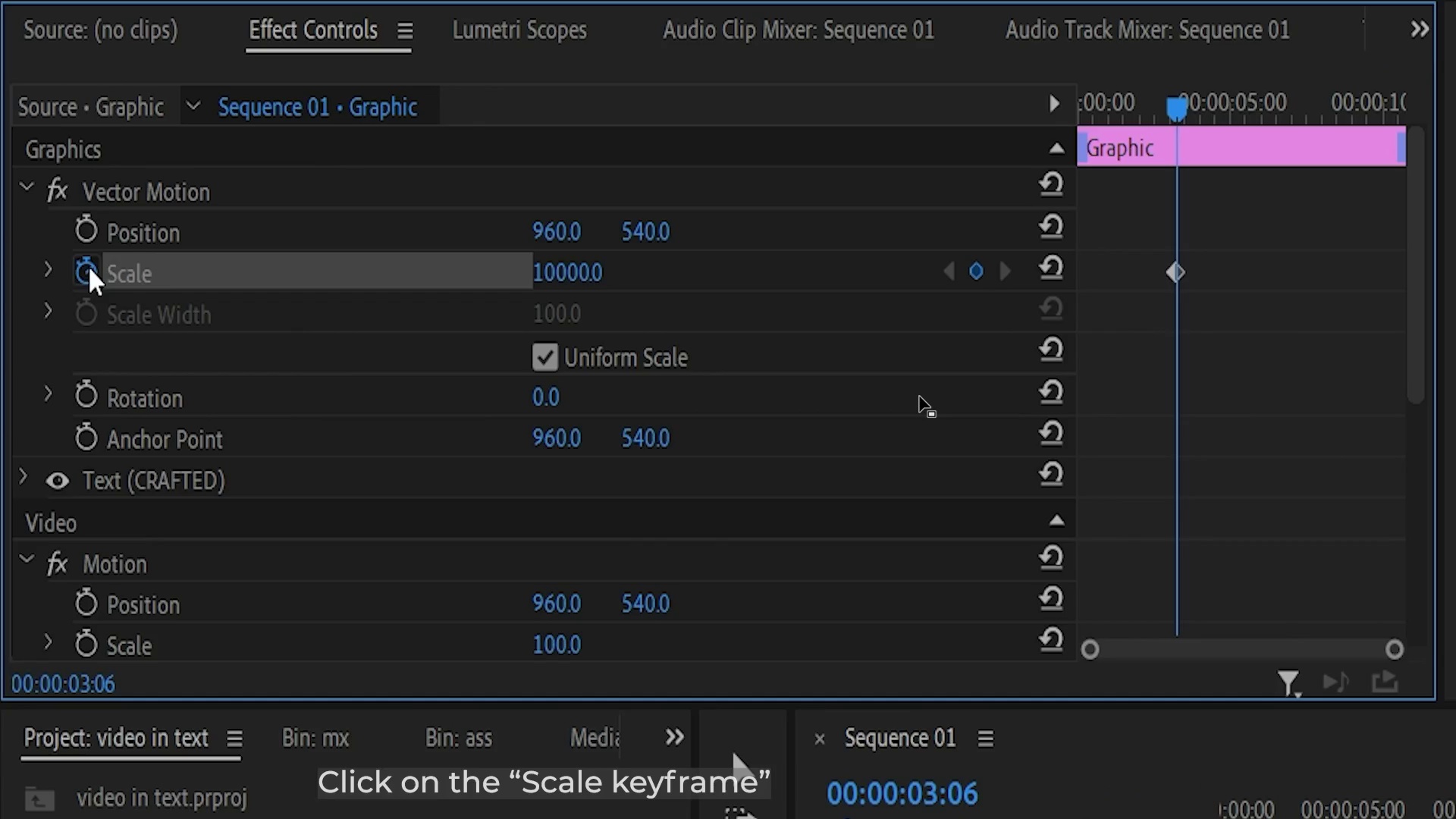 
key(Space)
 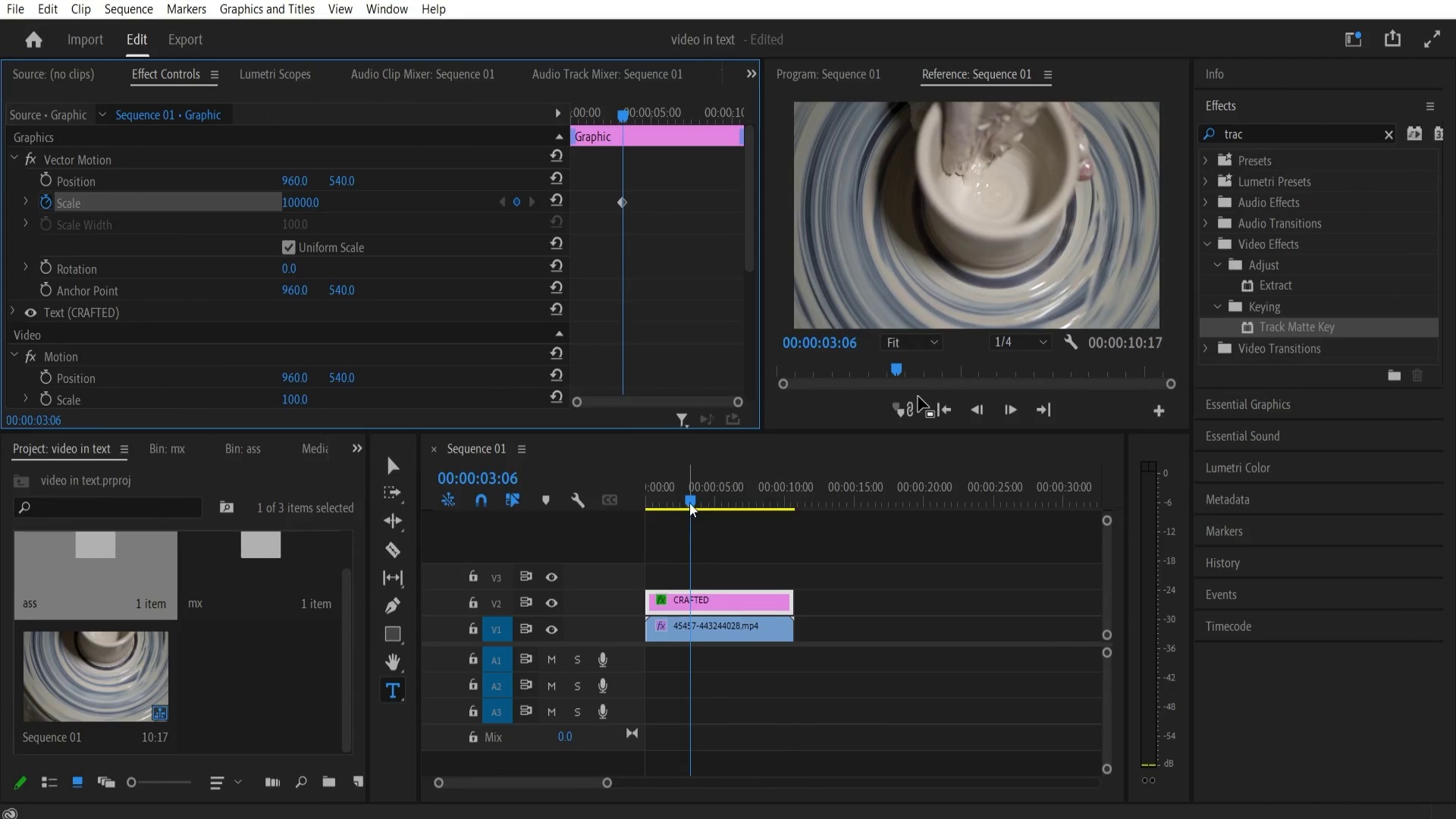 
key(Space)
 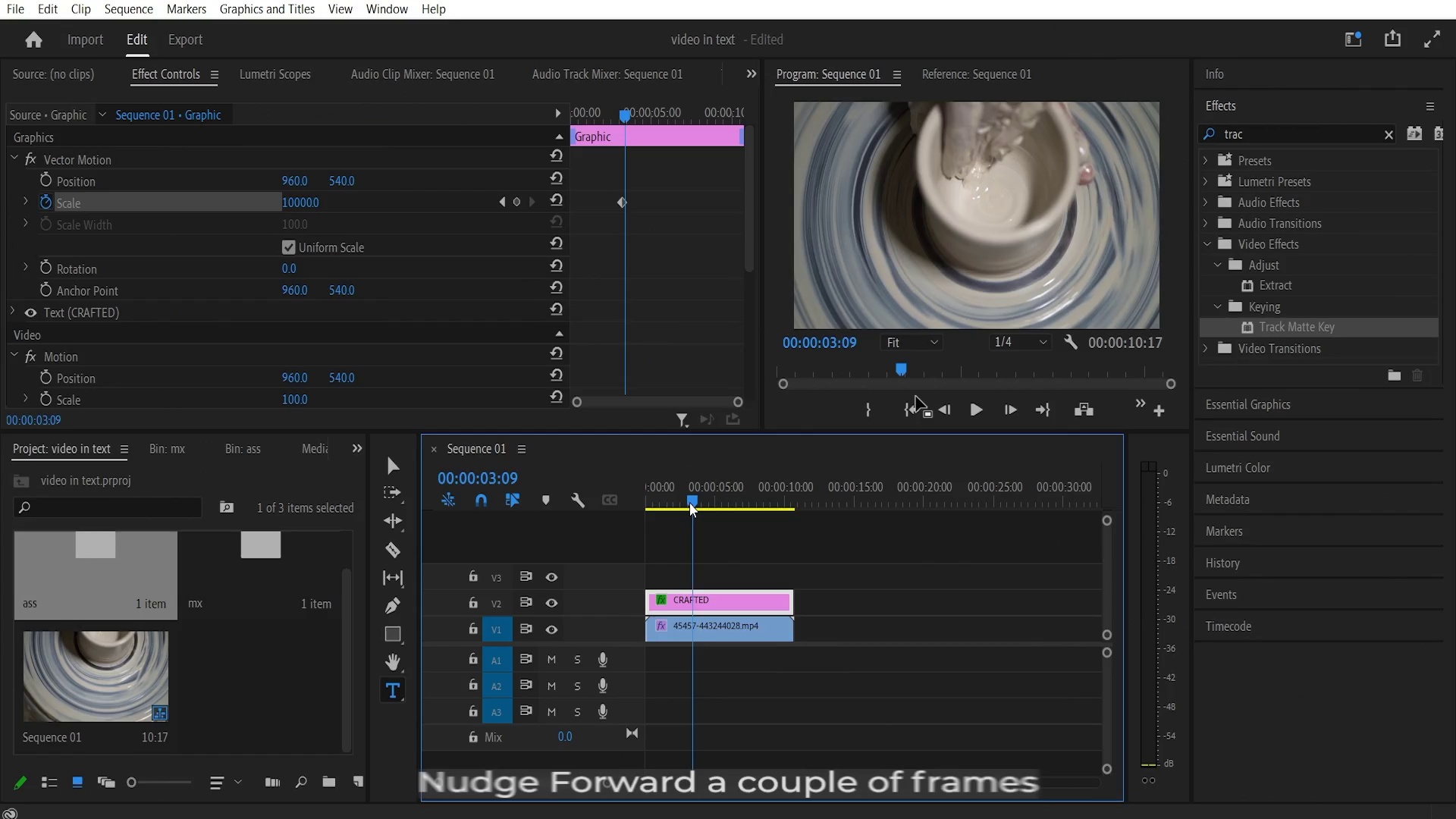 
key(Space)
 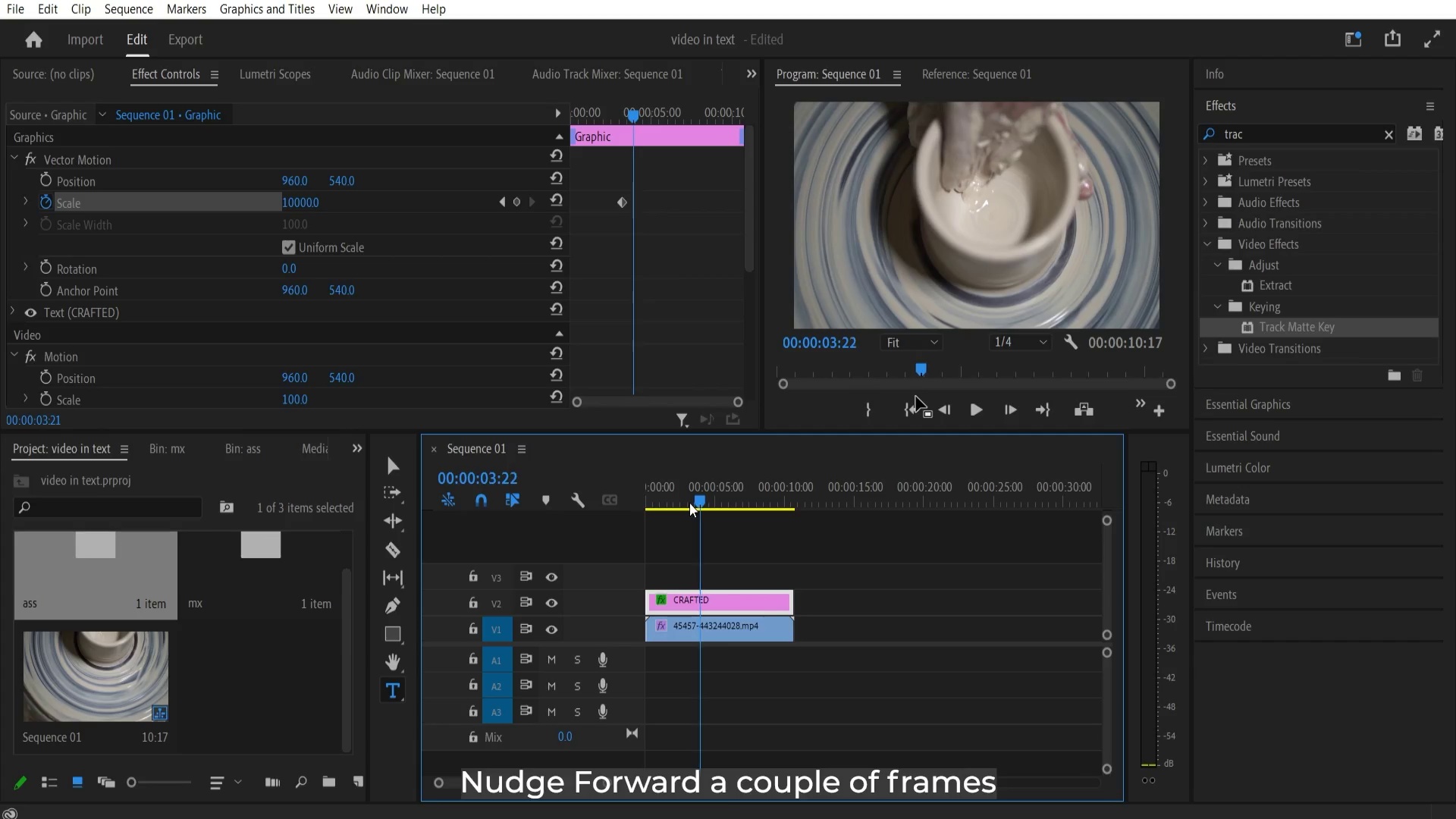 
wait(8.83)
 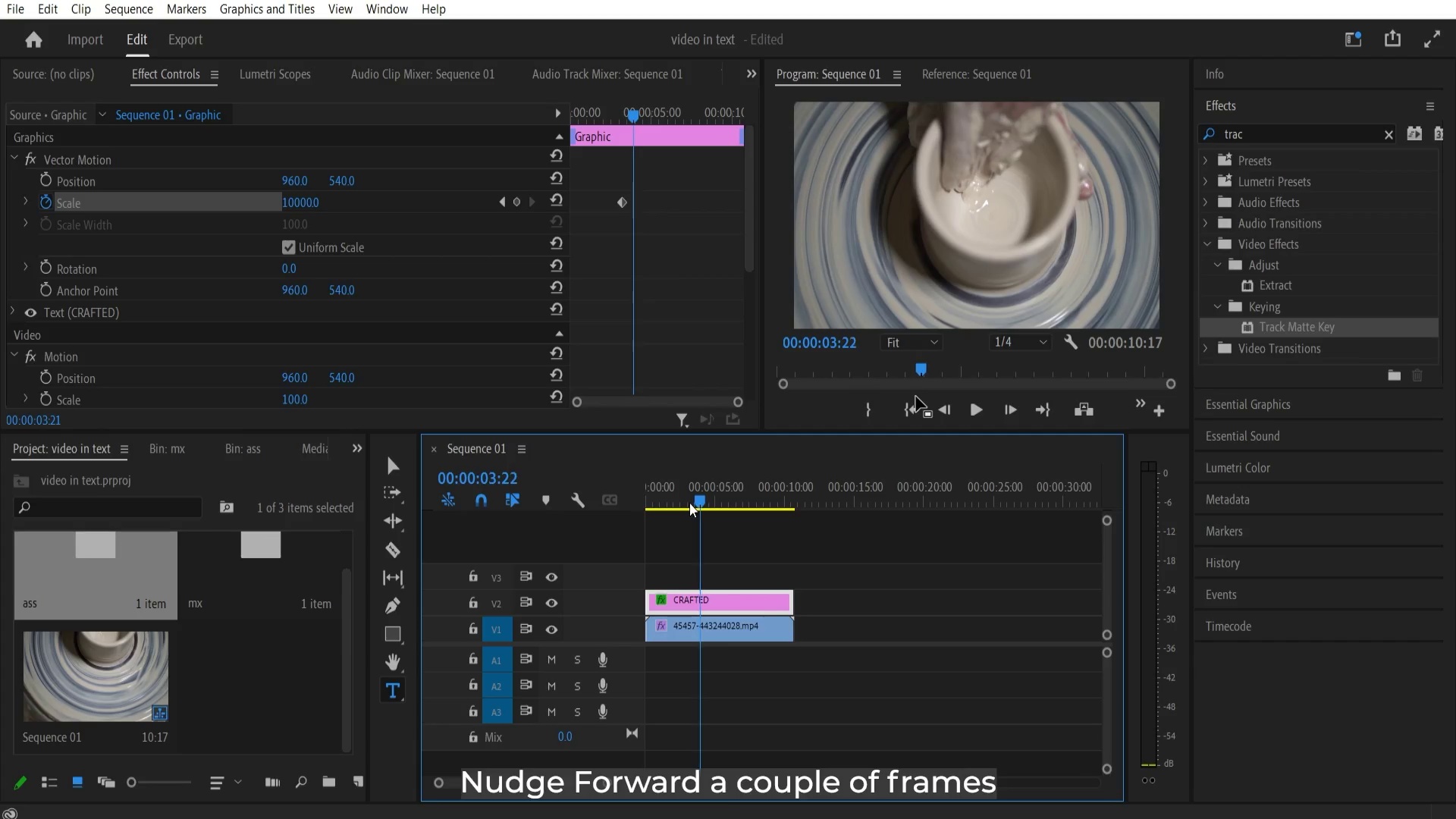 
key(Space)
 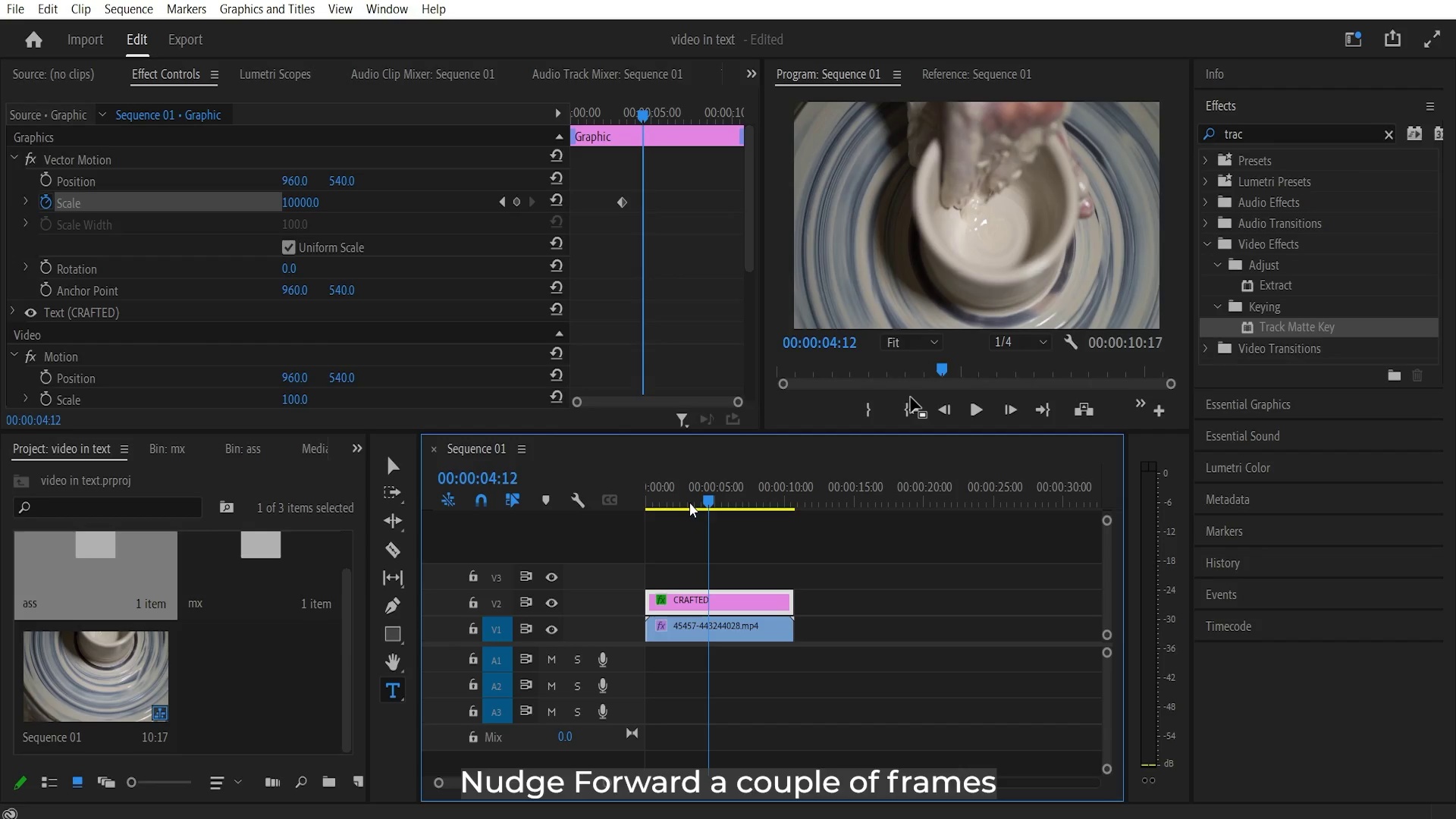 
key(Control+Backquote)
 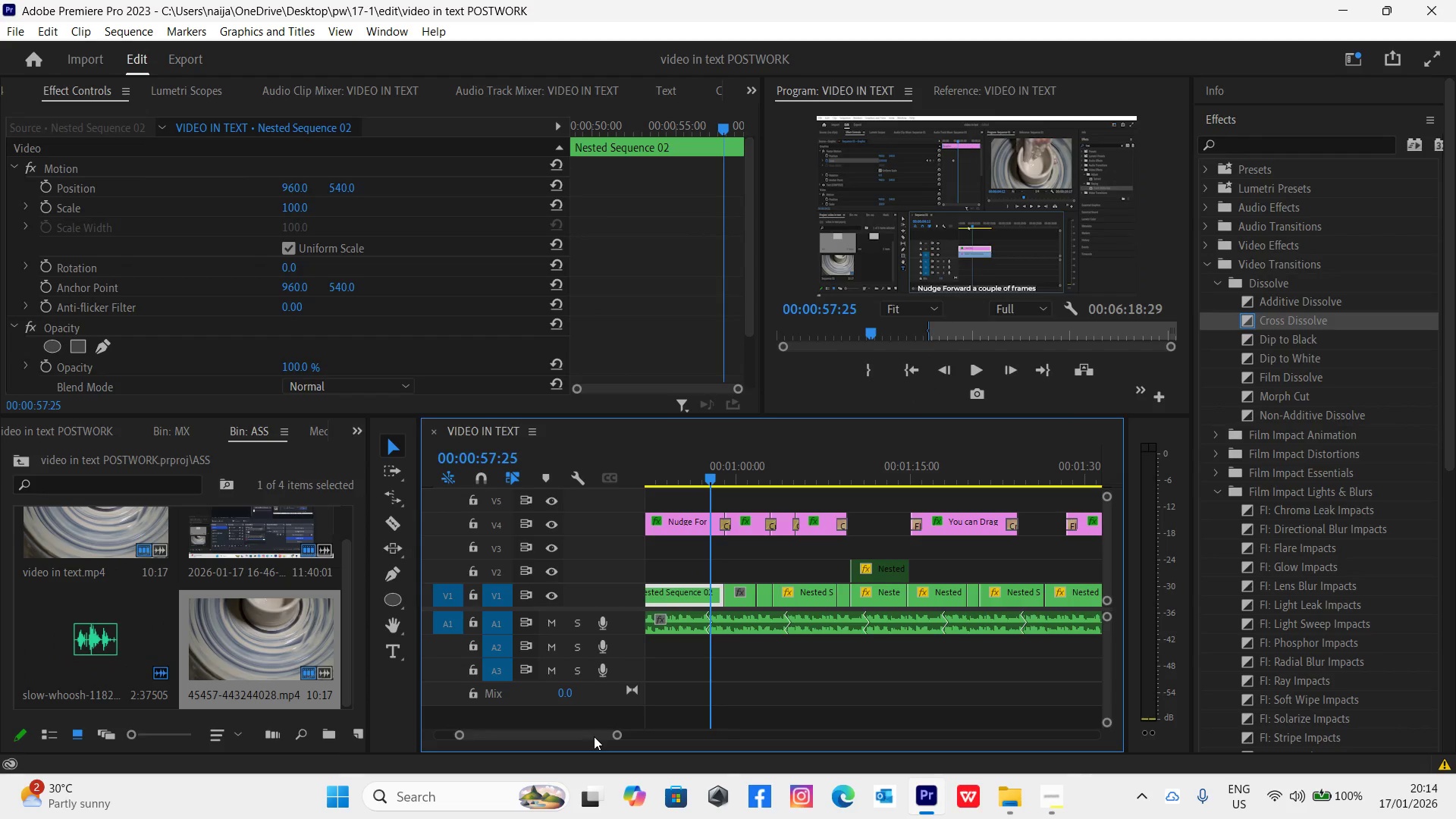 
left_click_drag(start_coordinate=[616, 739], to_coordinate=[629, 745])
 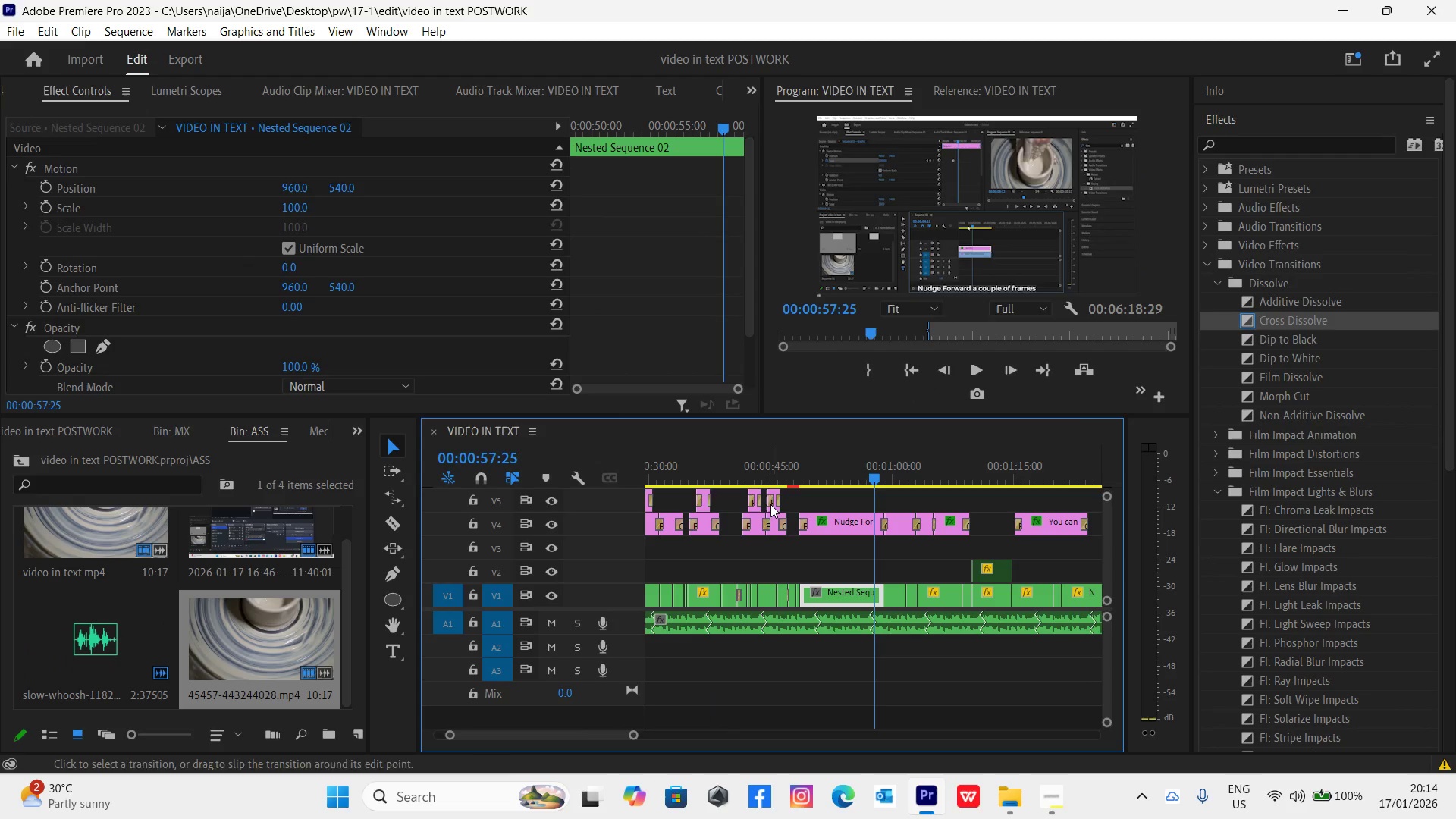 
left_click([774, 510])
 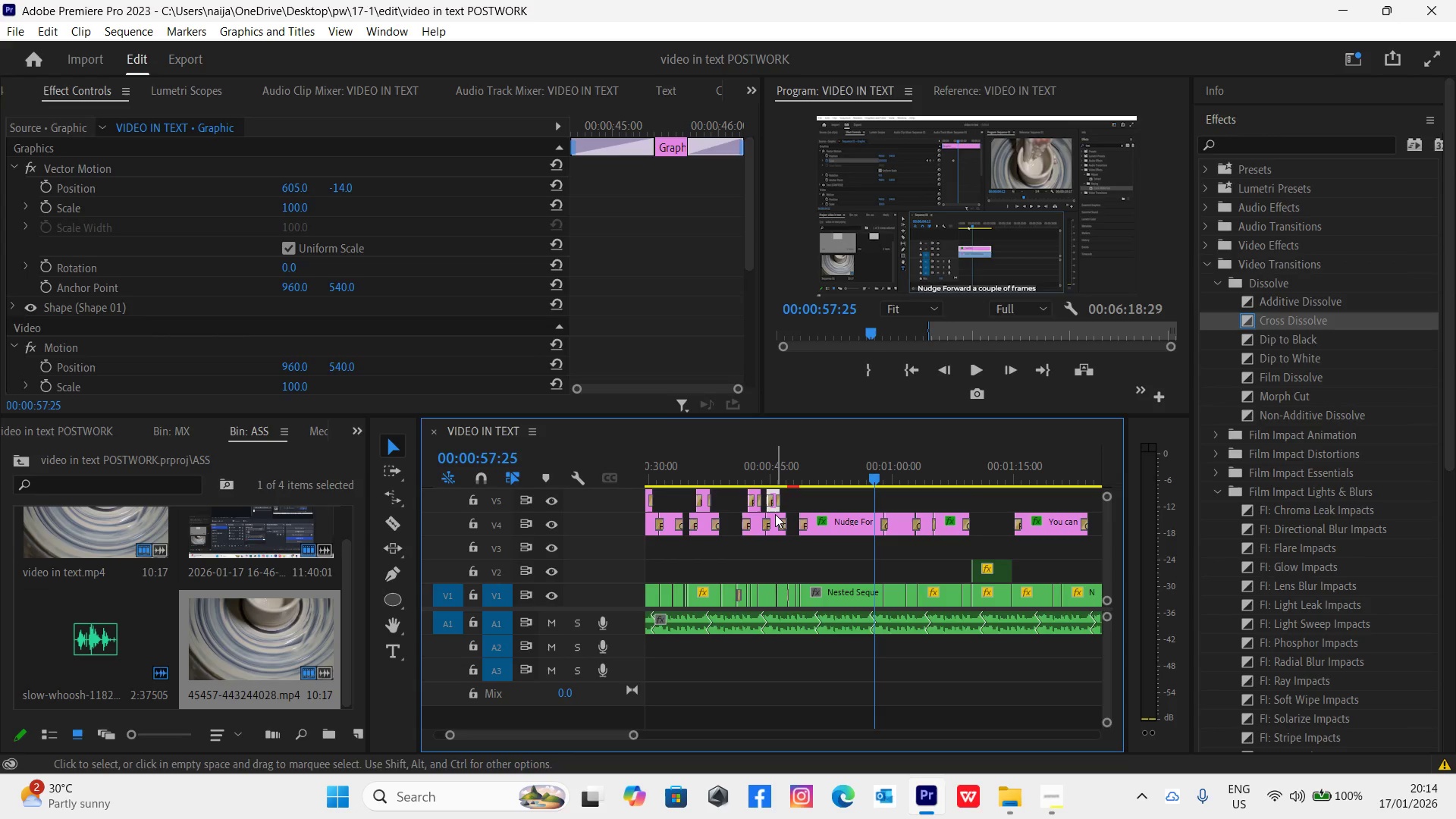 
hold_key(key=AltLeft, duration=1.08)
left_click_drag(start_coordinate=[775, 514], to_coordinate=[779, 516])
 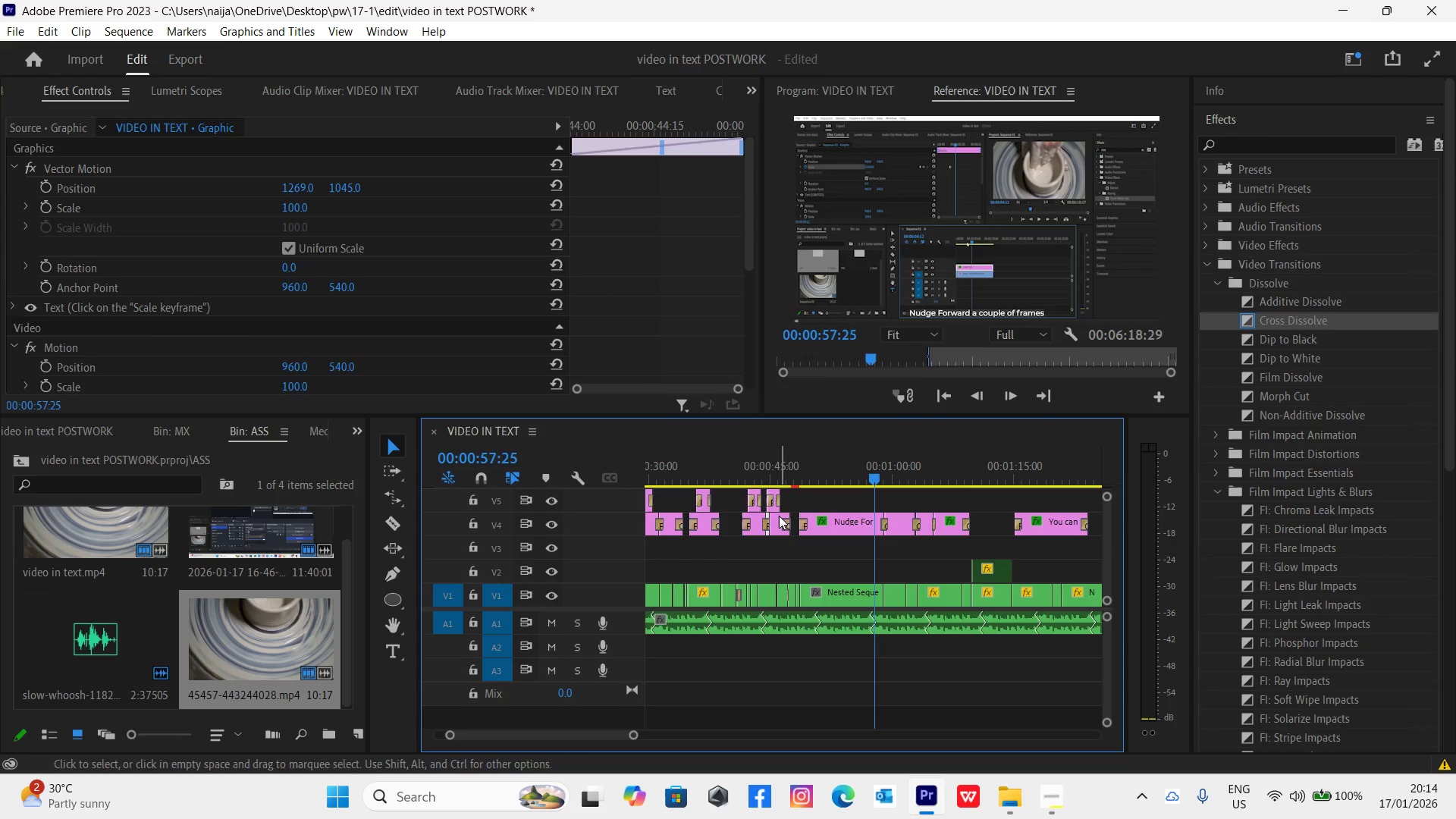 
key(Control+Z)
 